 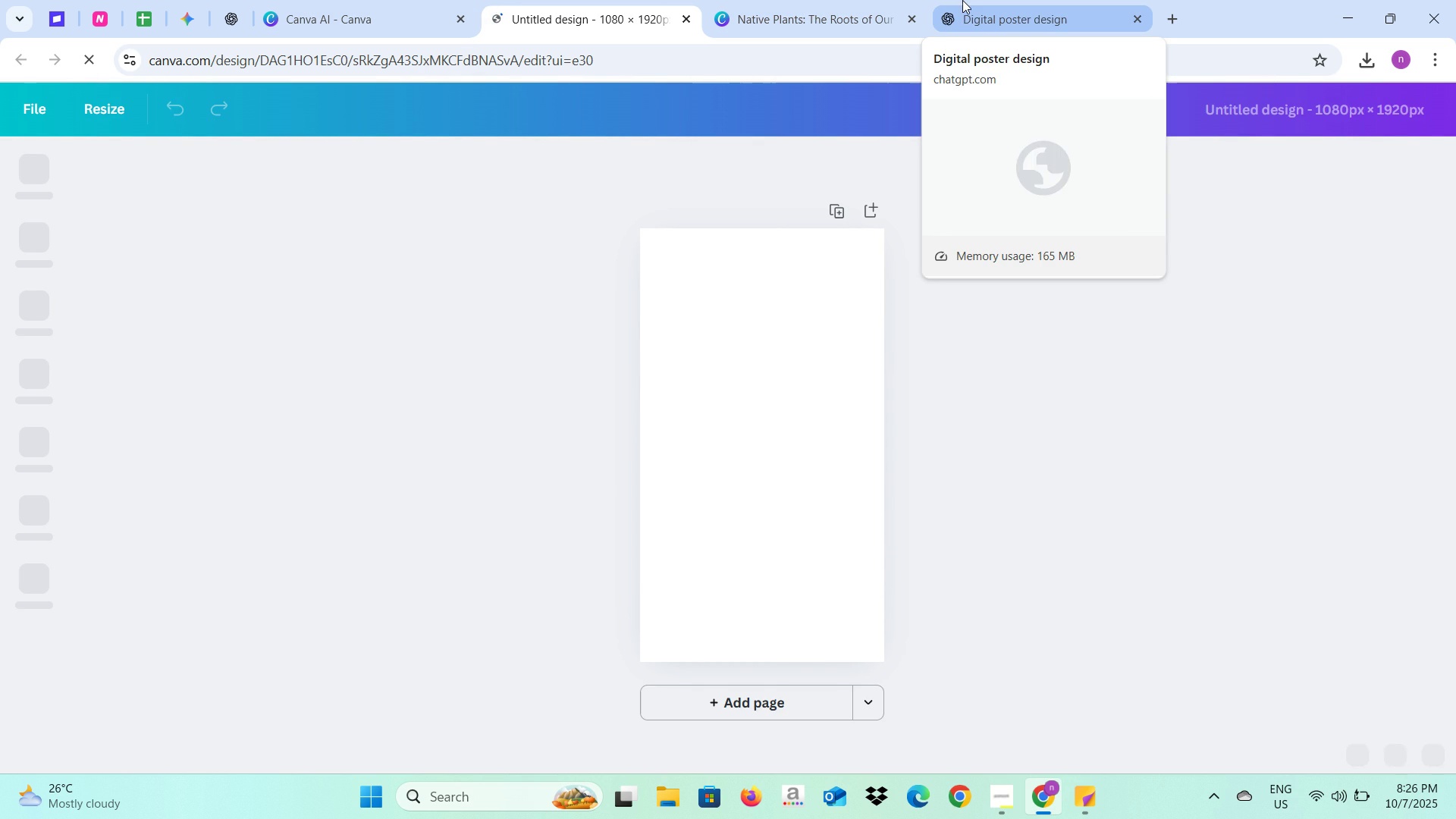 
left_click([968, 8])
 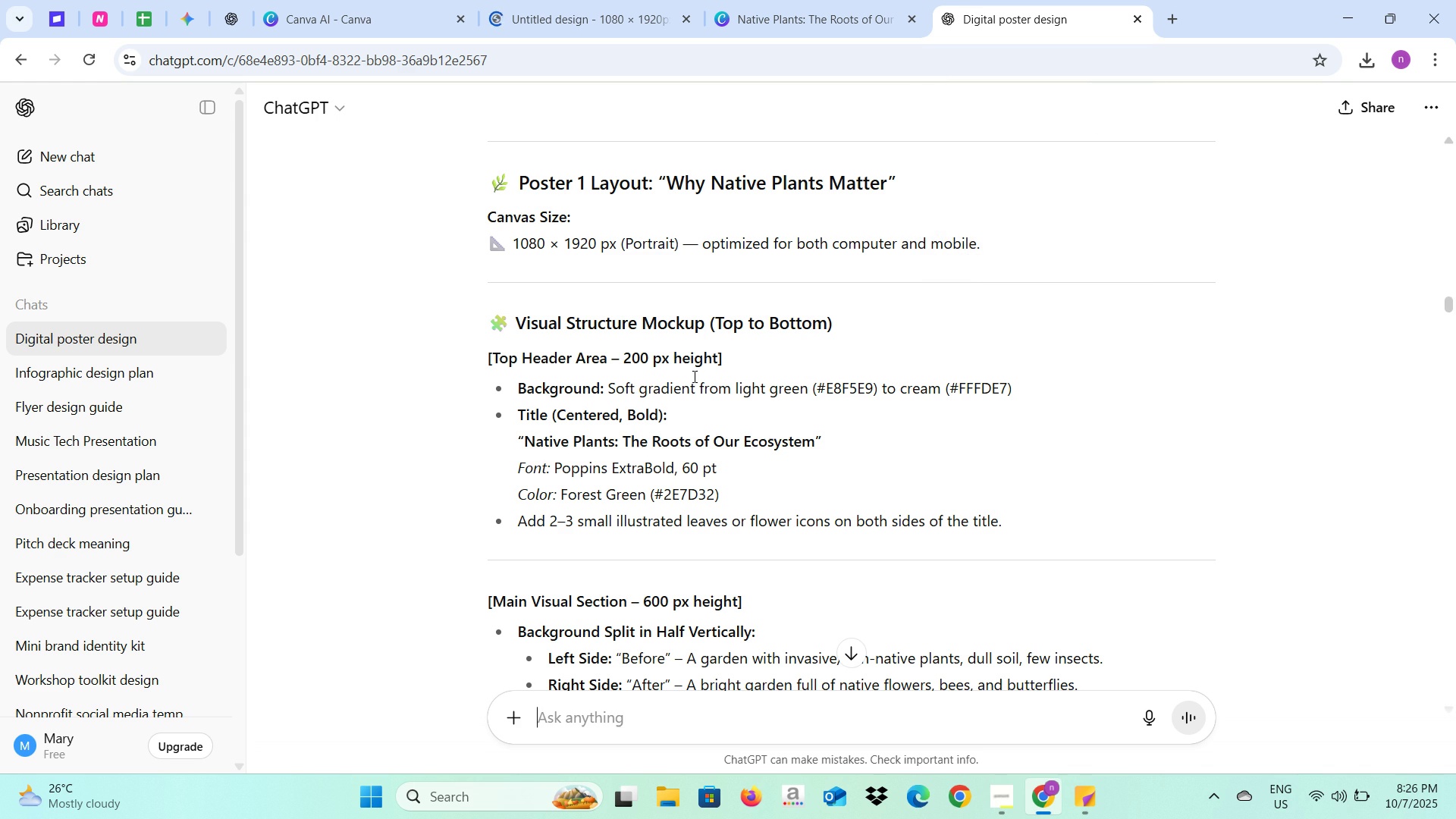 
left_click_drag(start_coordinate=[610, 385], to_coordinate=[808, 391])
 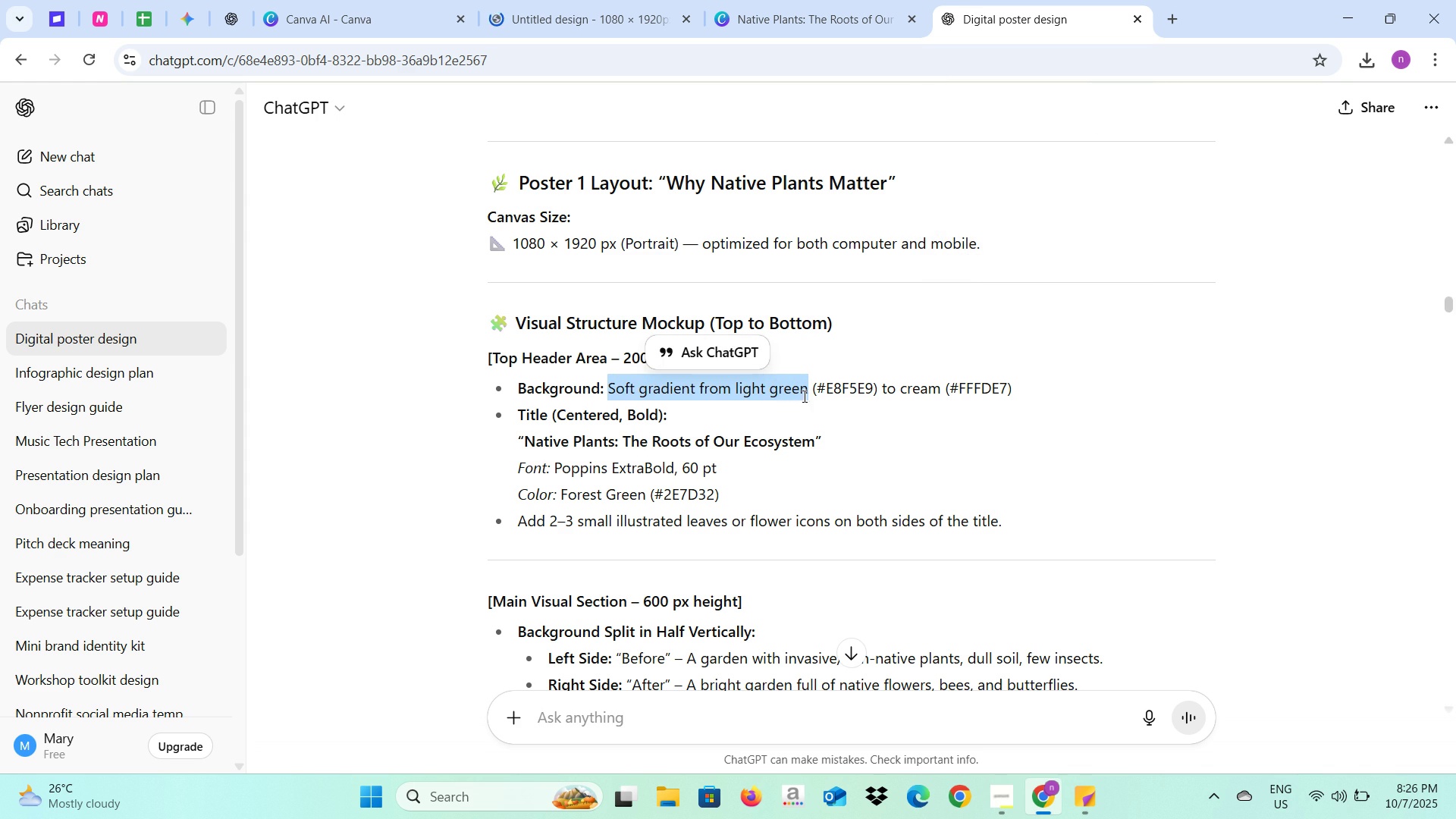 
left_click([794, 393])
 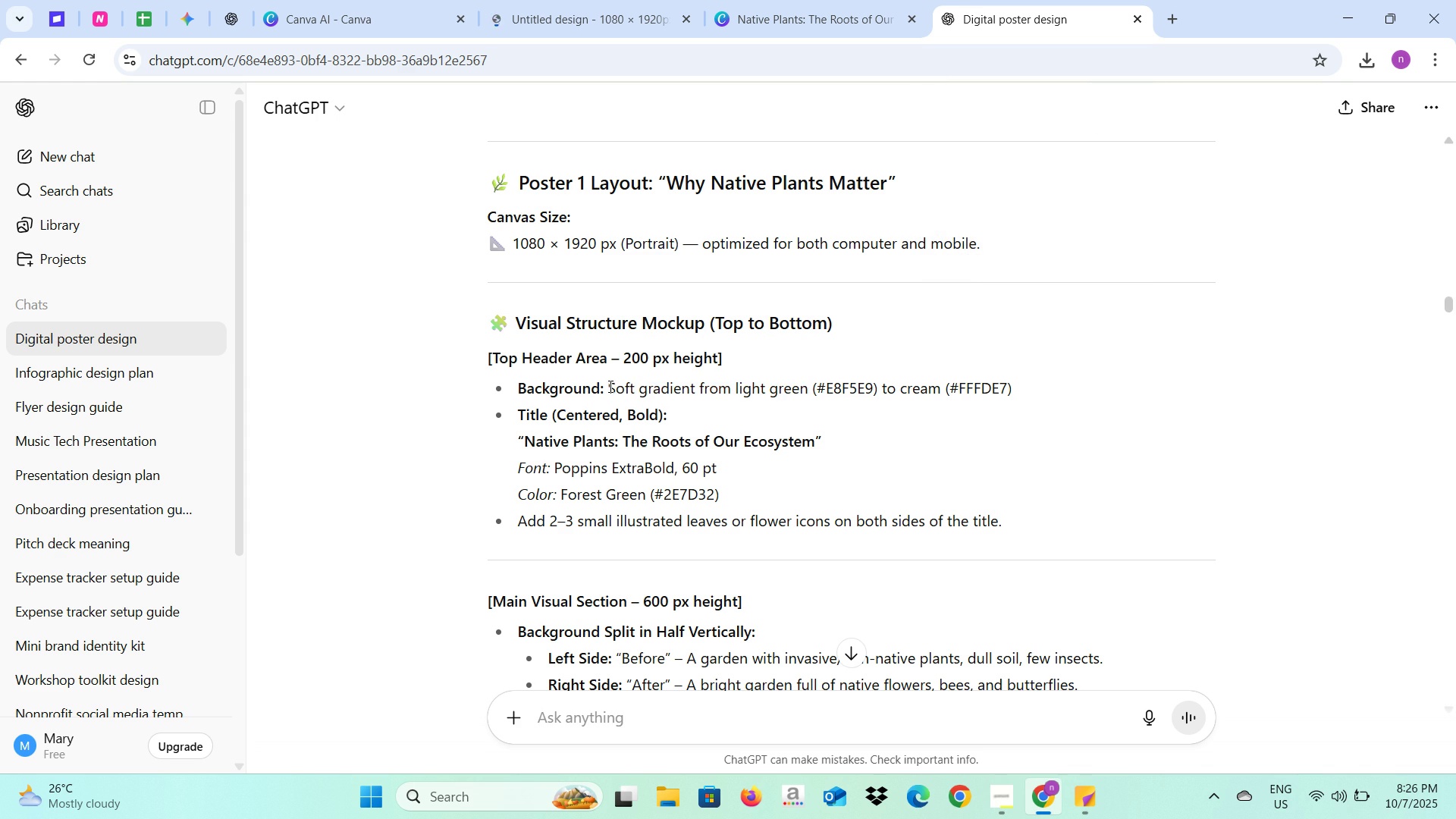 
left_click_drag(start_coordinate=[609, 386], to_coordinate=[1020, 385])
 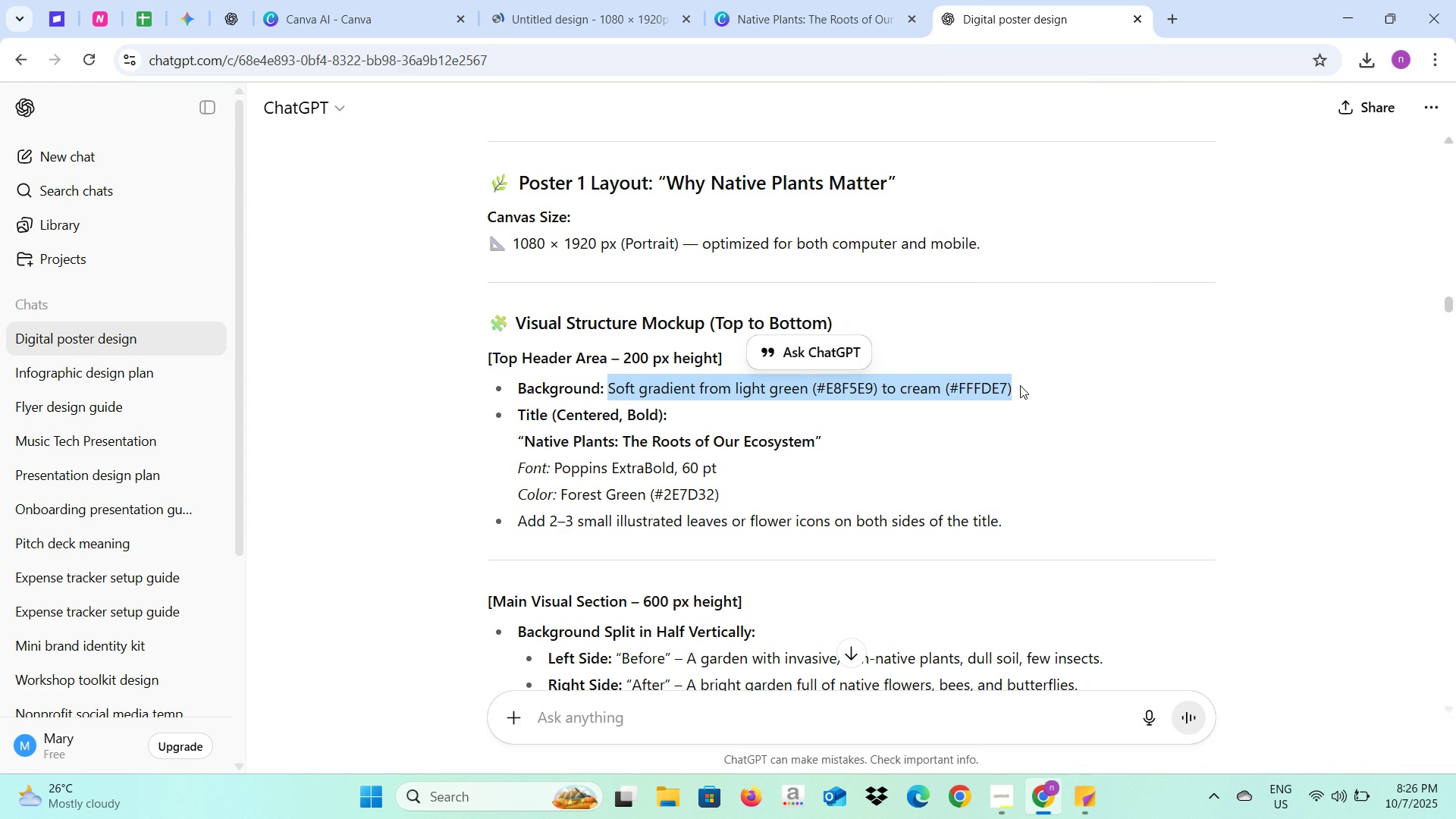 
key(Control+C)
 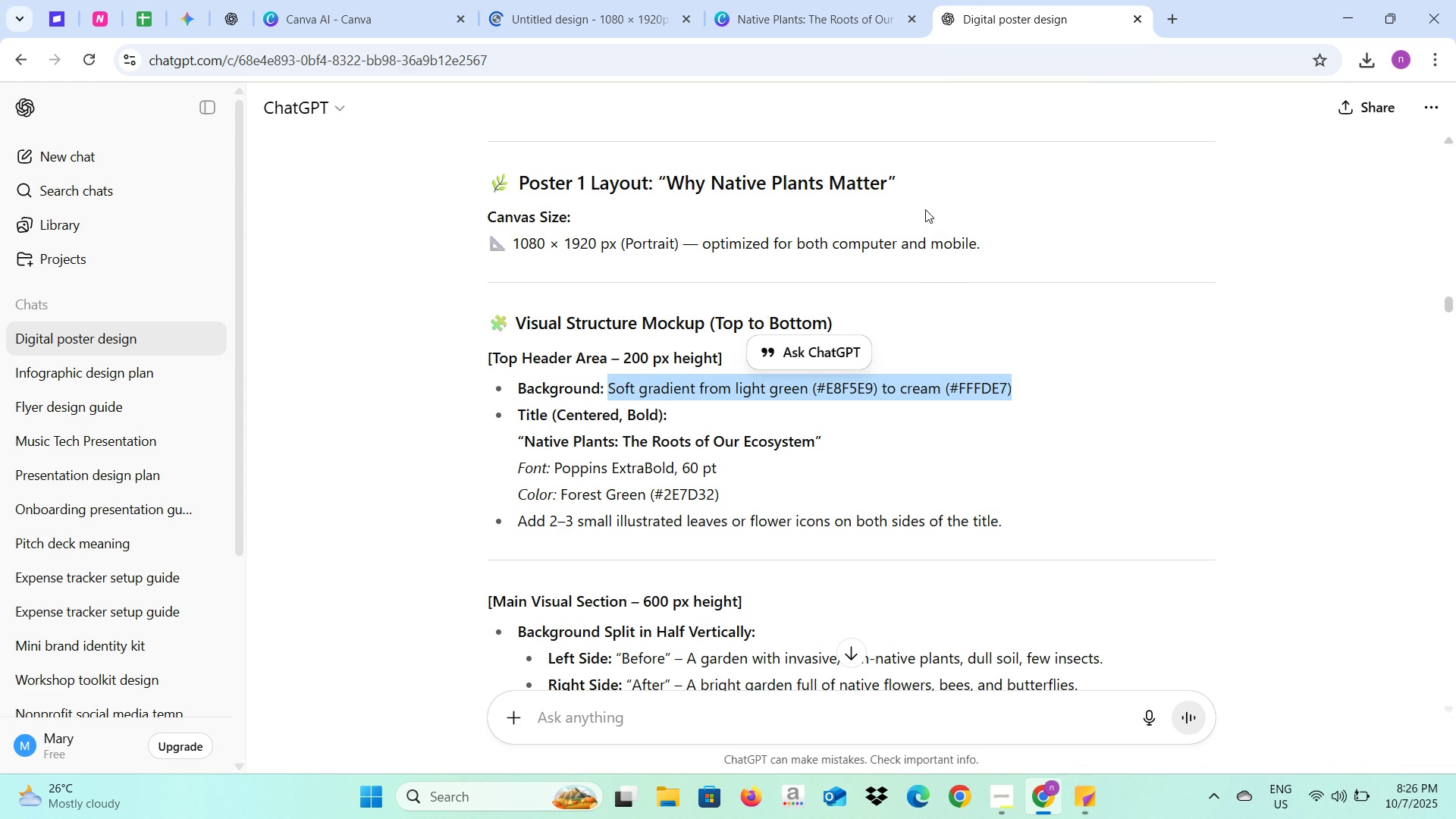 
key(Control+C)
 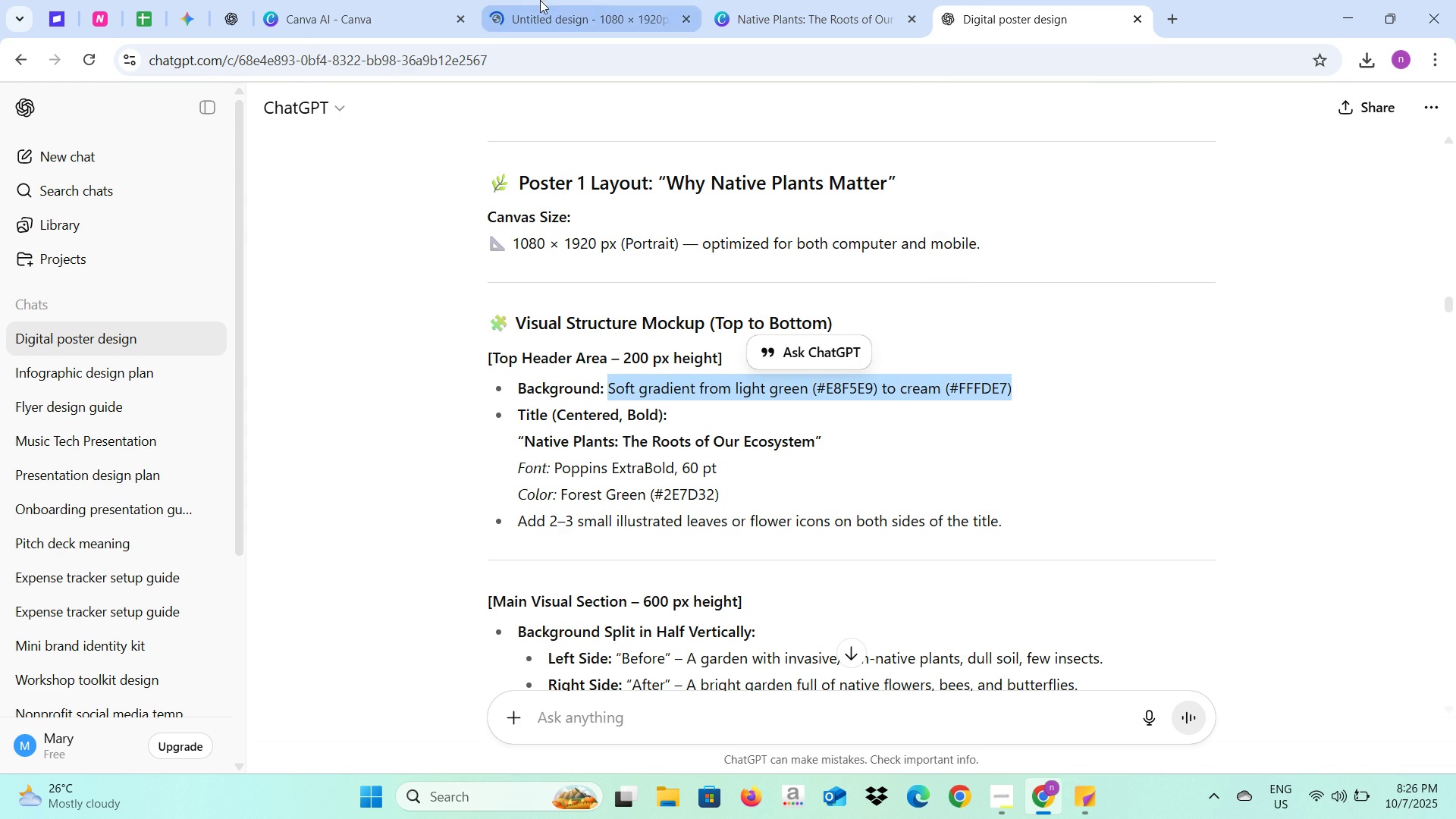 
left_click([527, 0])
 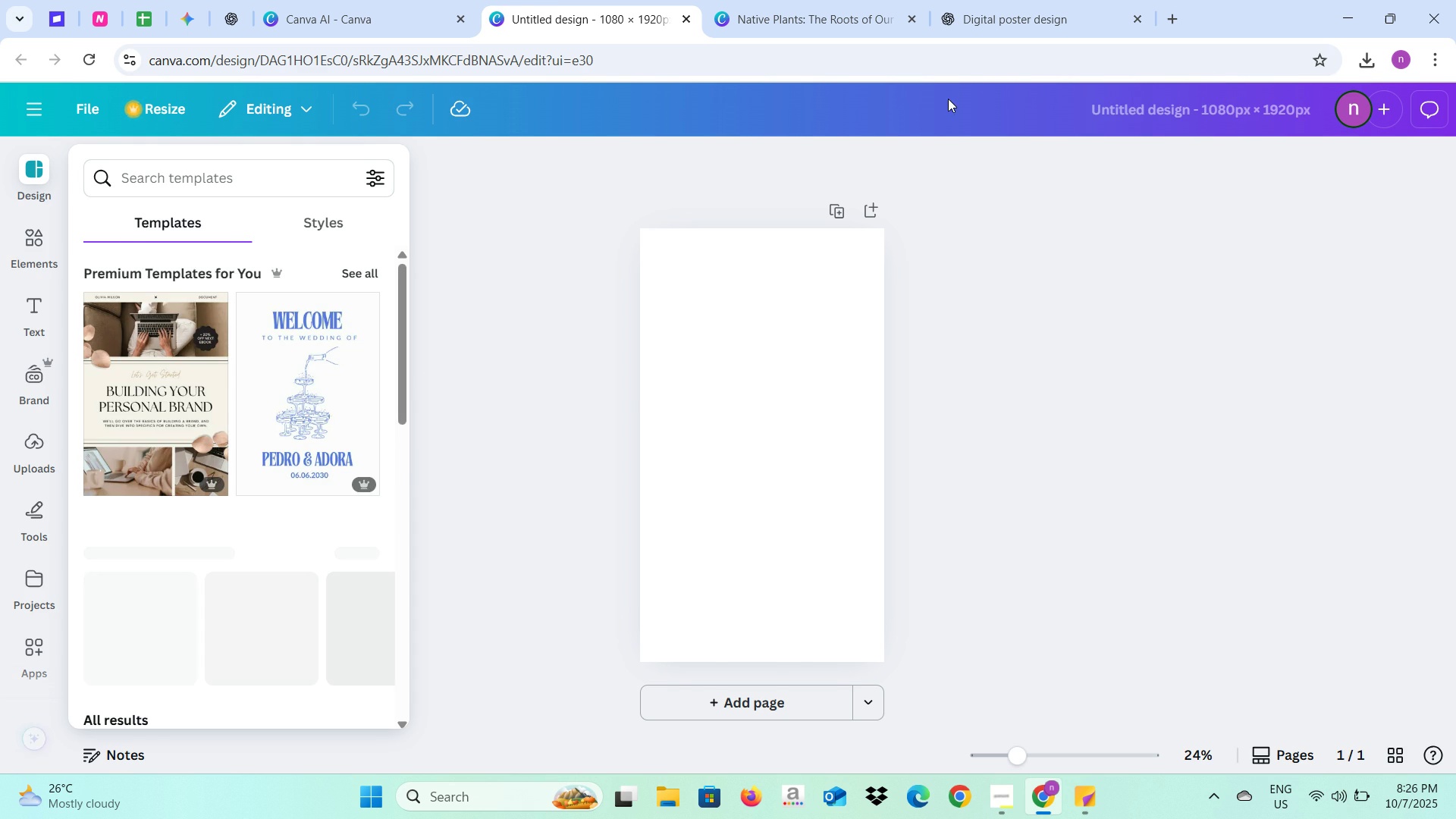 
left_click([1022, 0])
 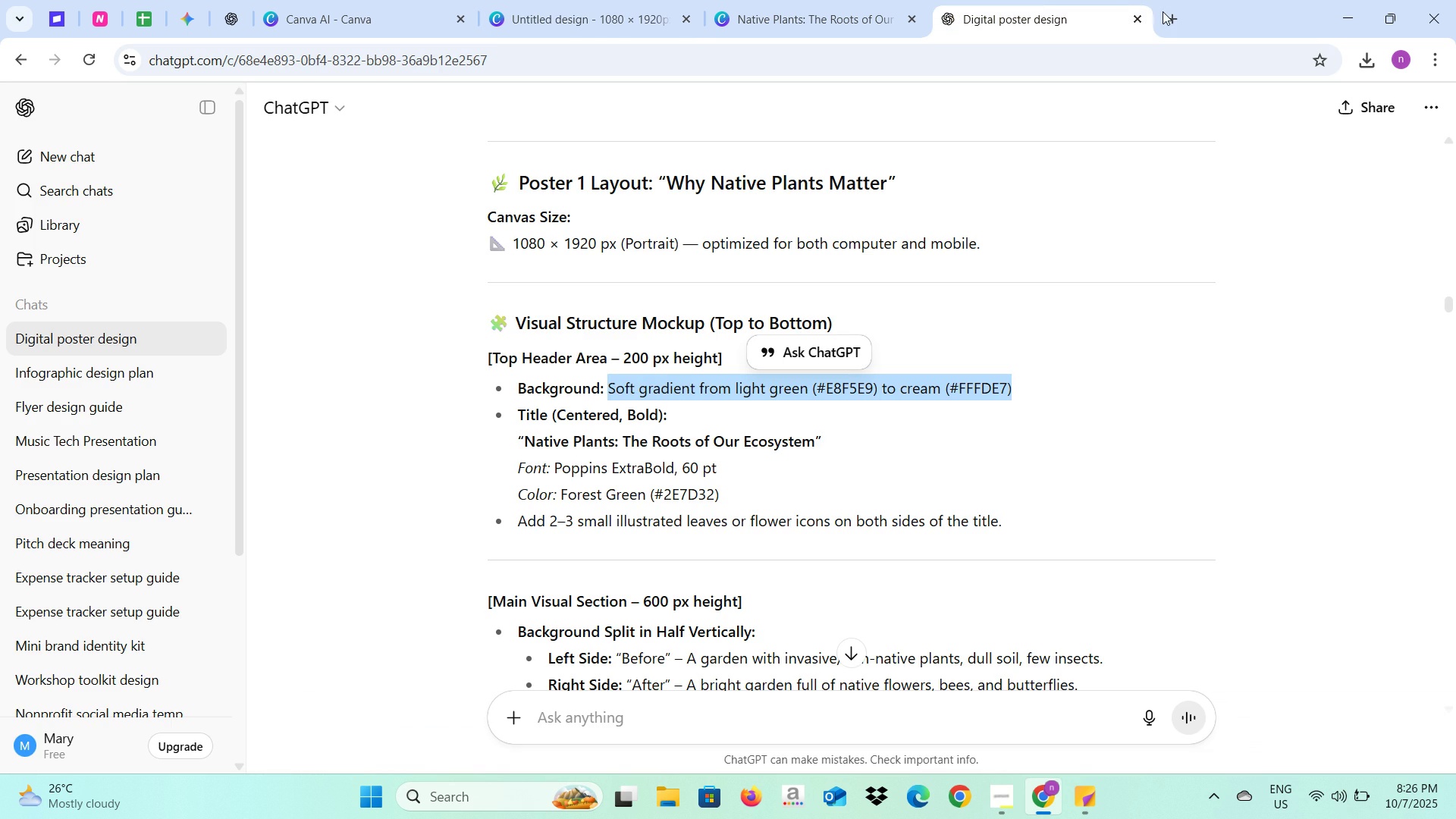 
left_click([1180, 27])
 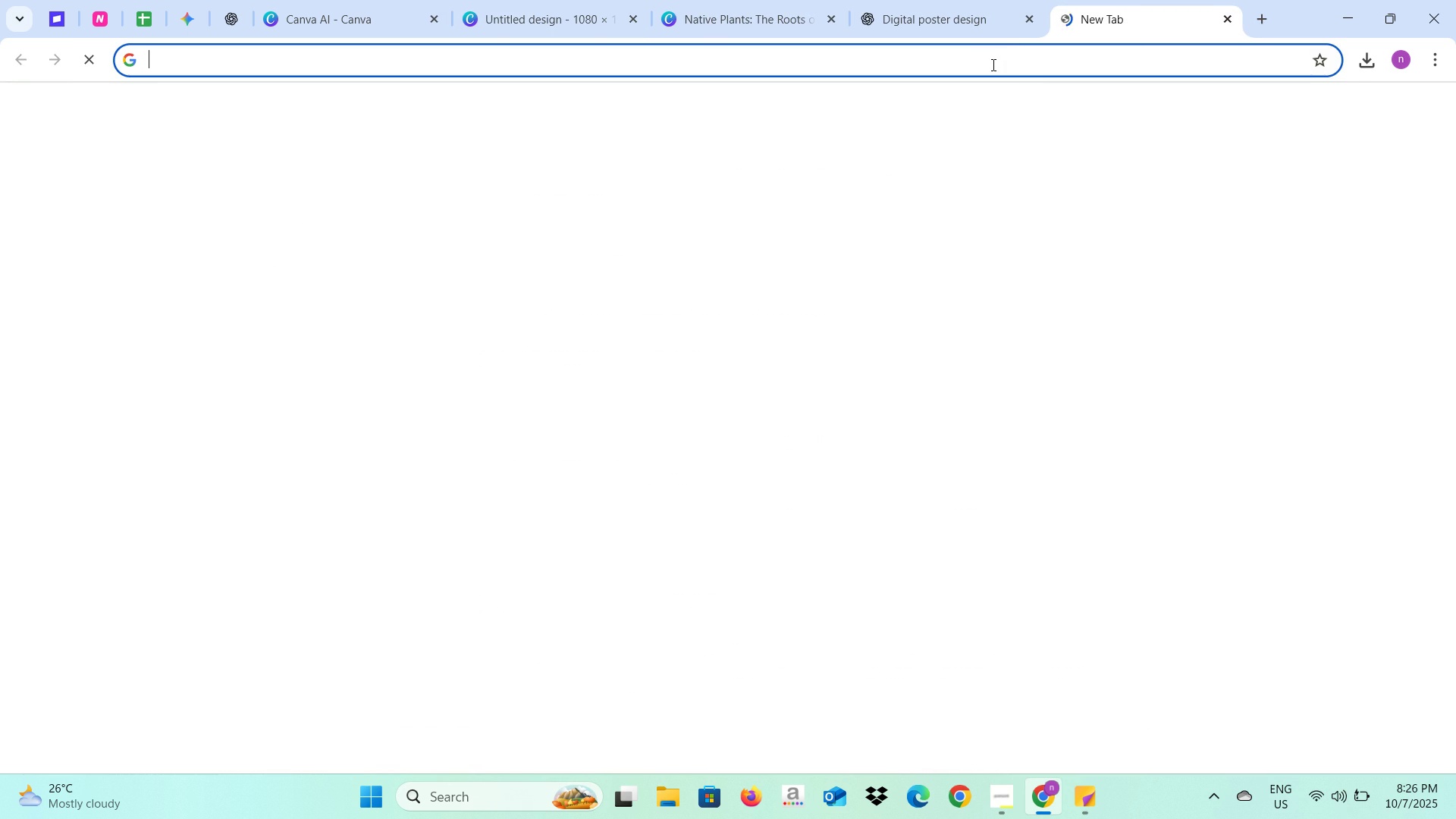 
left_click([992, 64])
 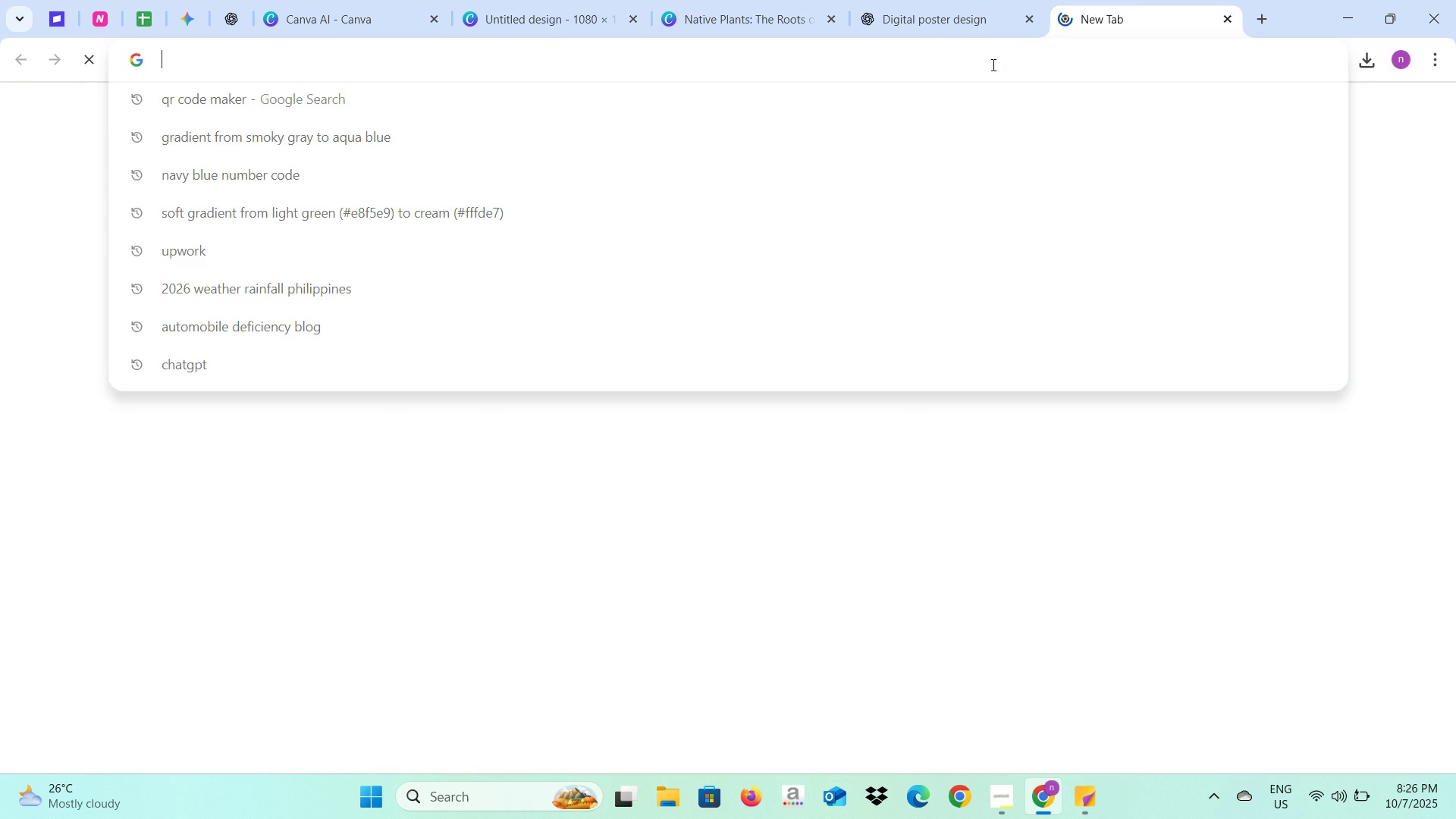 
key(Control+V)
 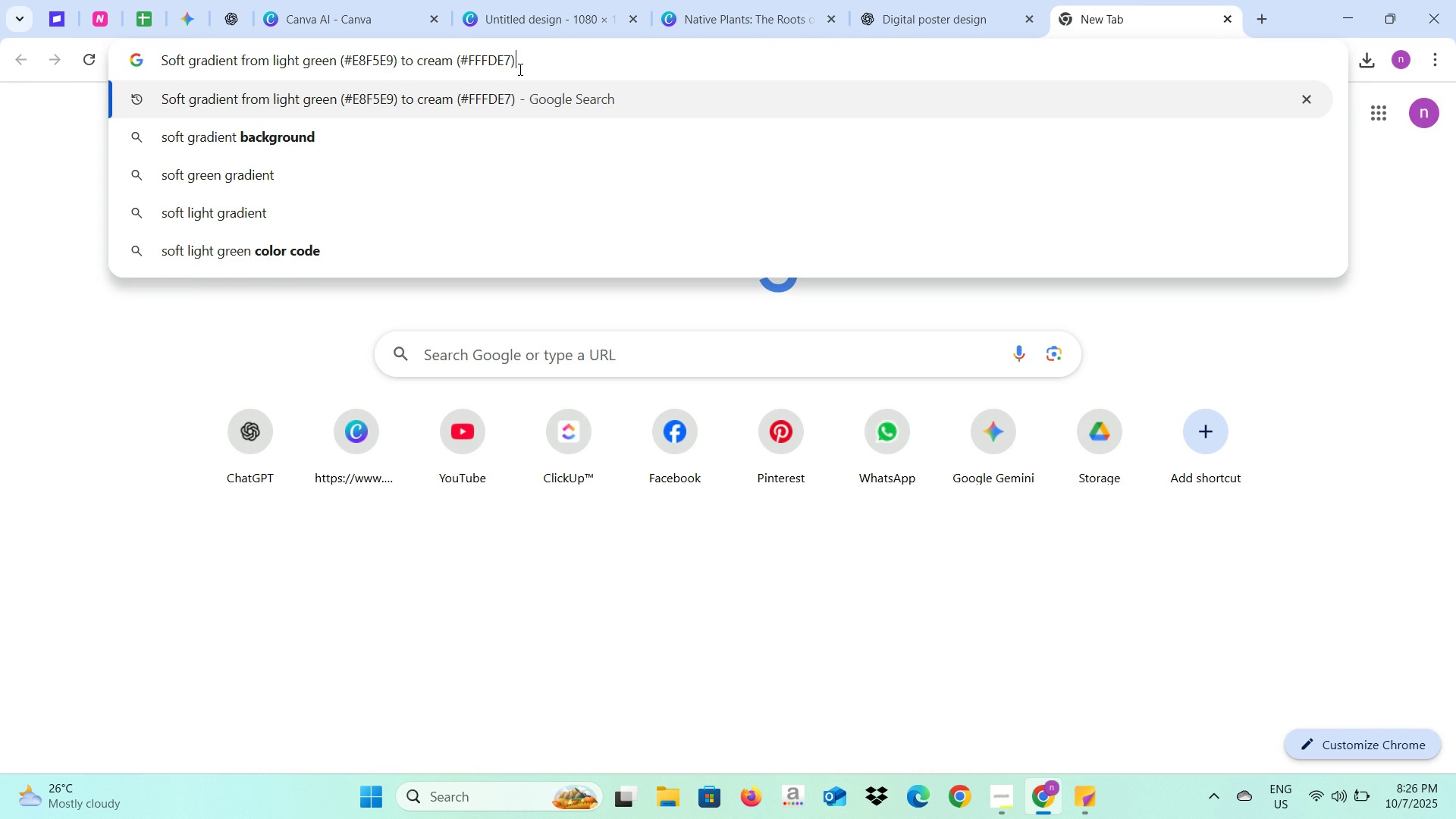 
left_click_drag(start_coordinate=[527, 64], to_coordinate=[457, 62])
 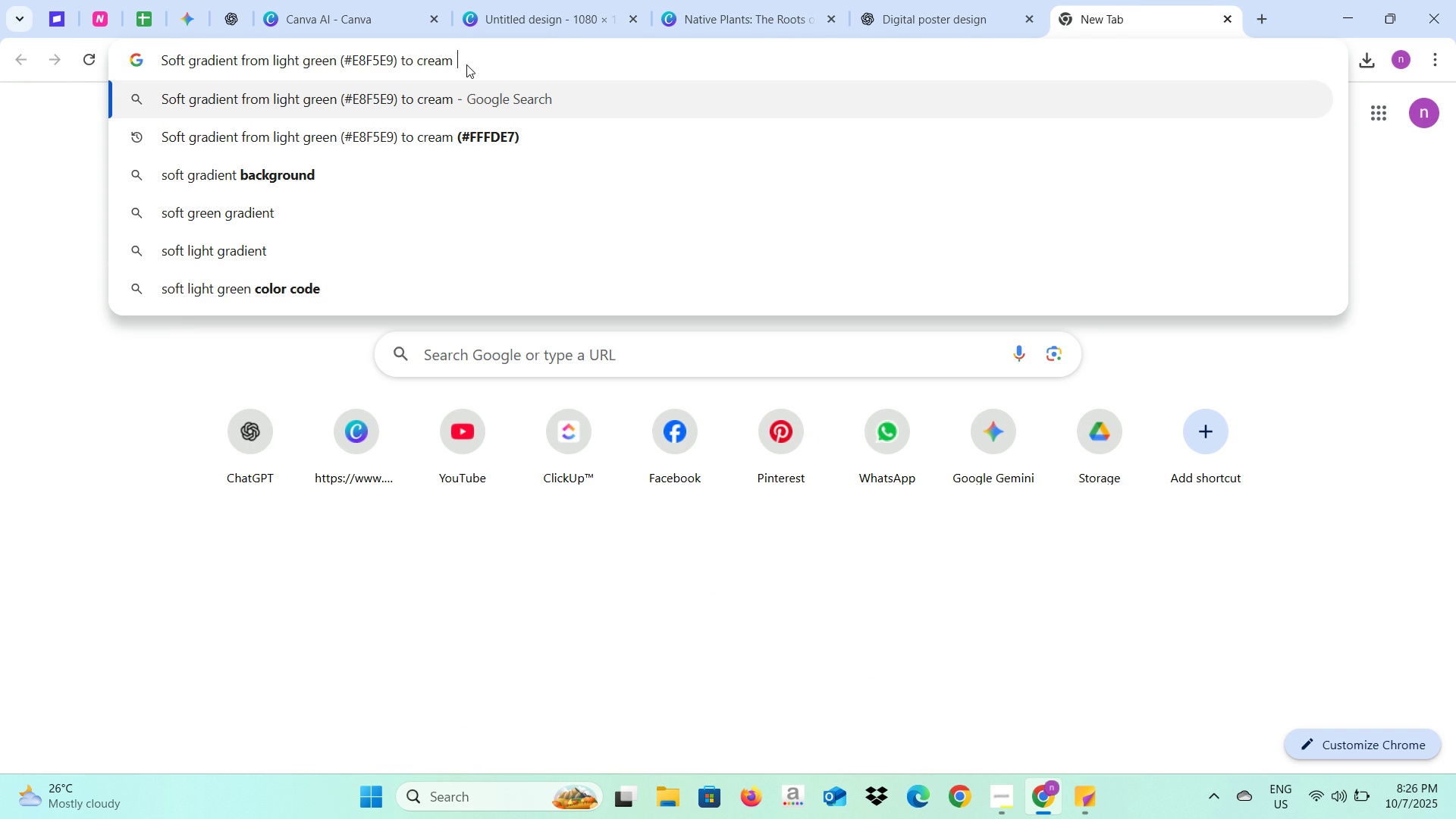 
key(Backspace)
 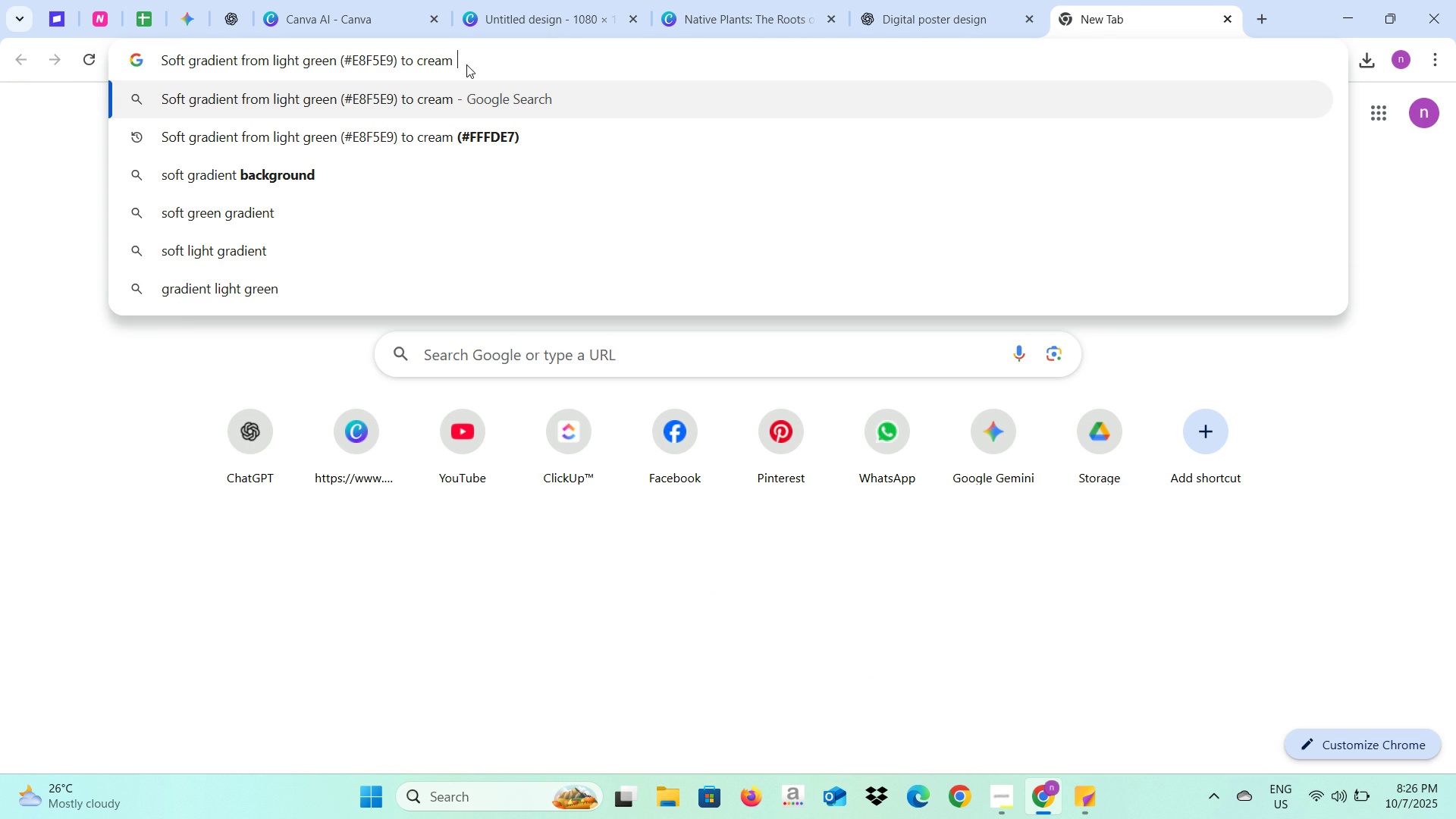 
hold_key(key=ArrowLeft, duration=0.84)
 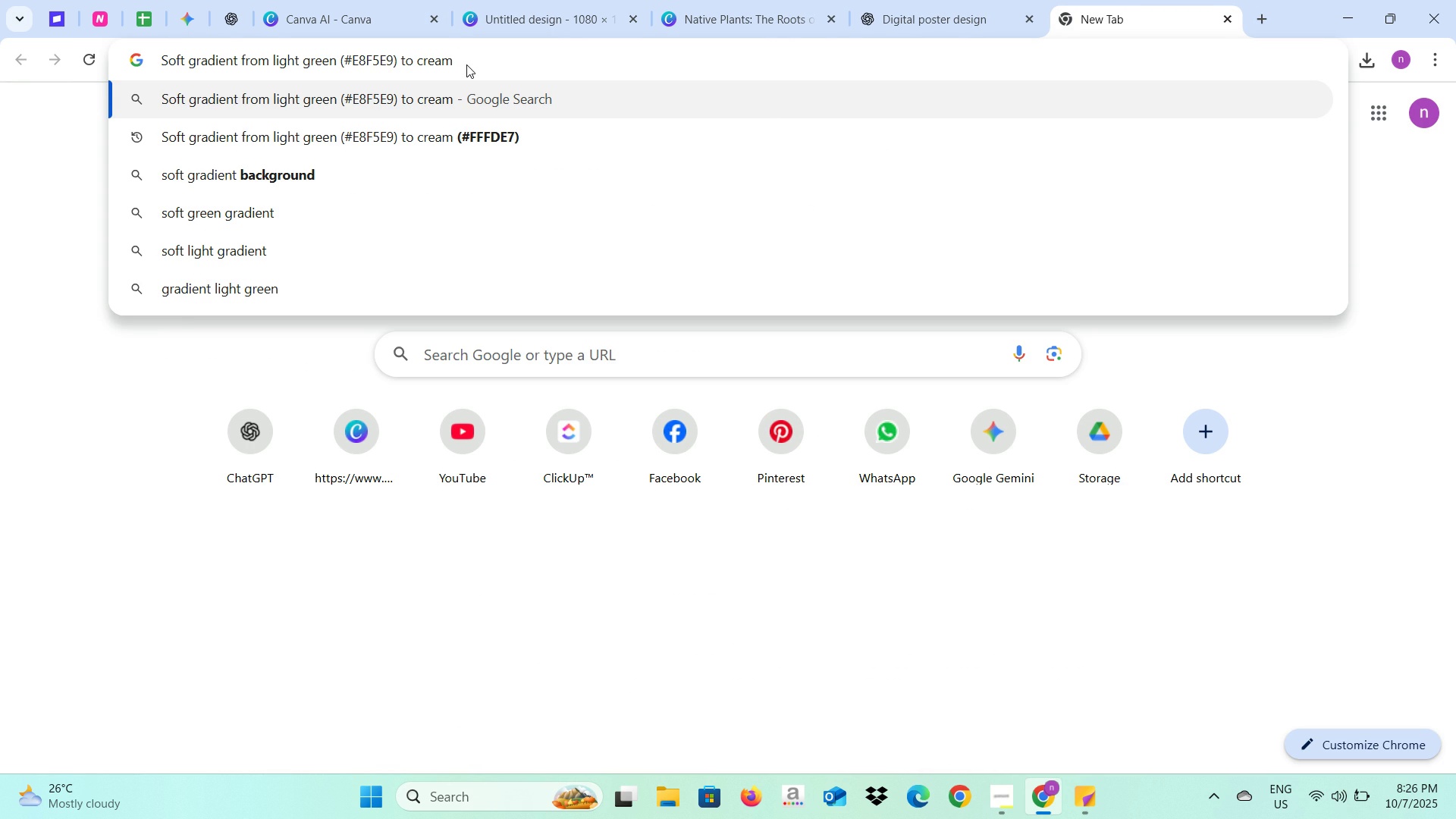 
key(ArrowRight)
 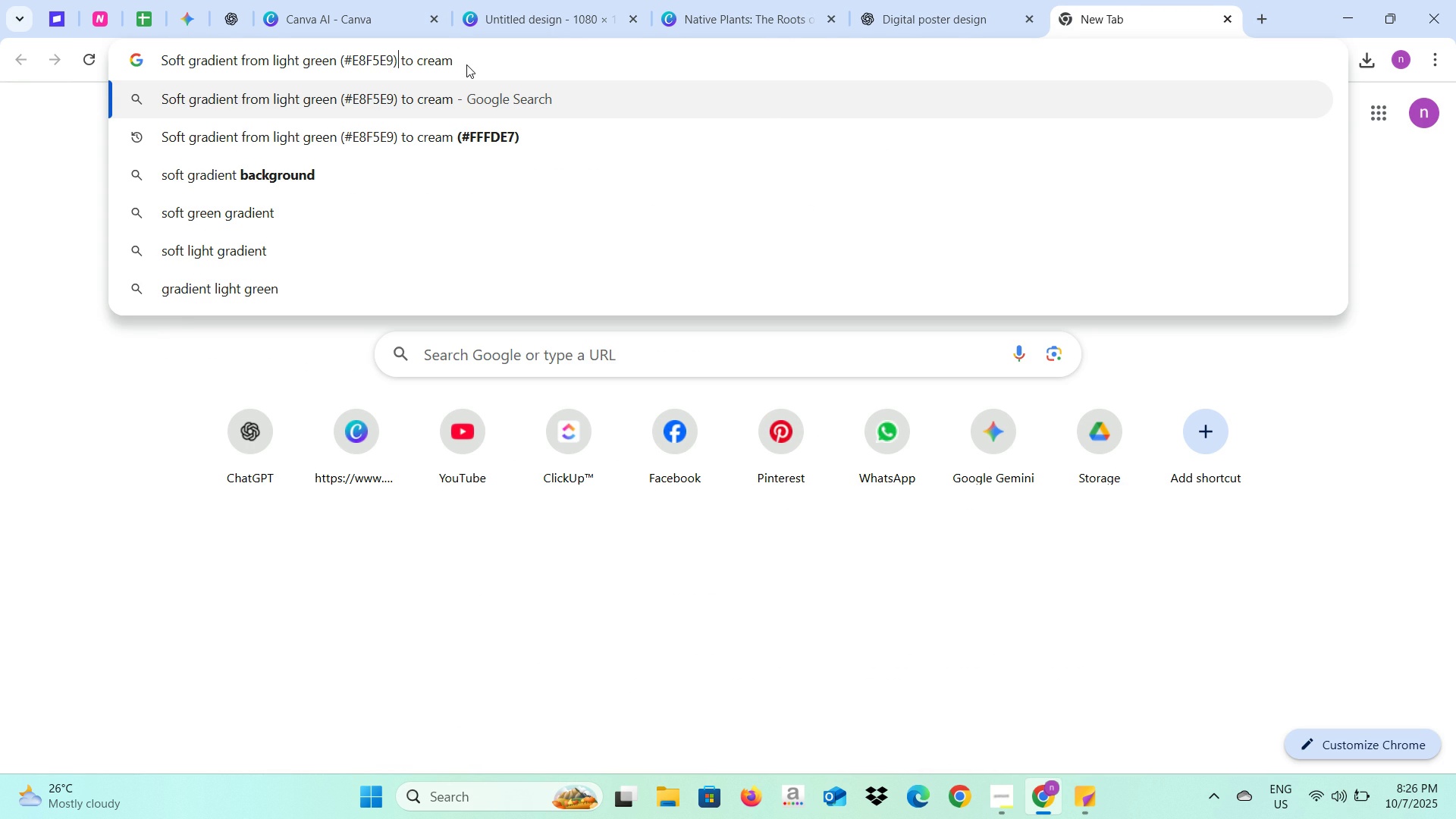 
key(ArrowRight)
 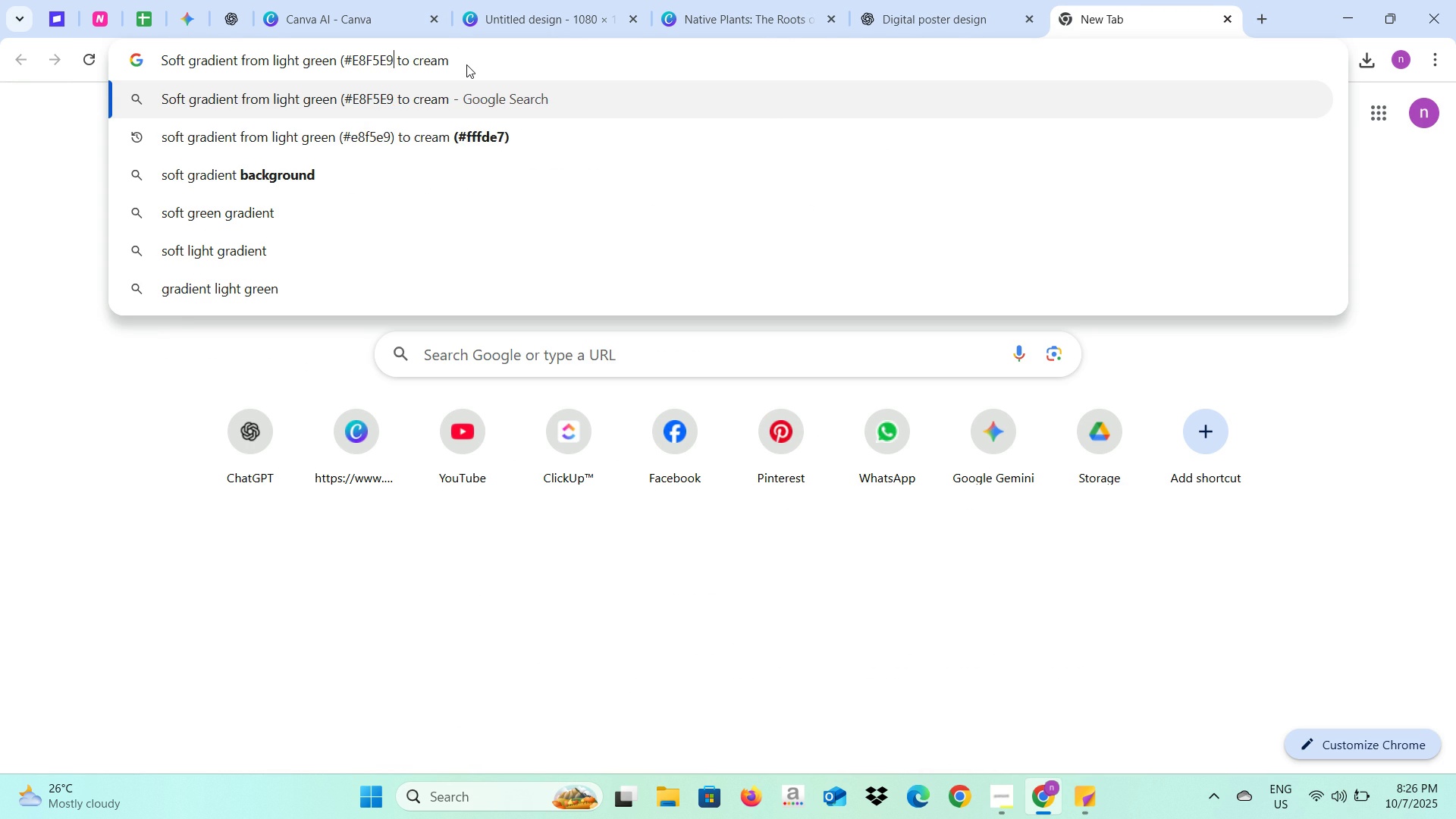 
hold_key(key=Backspace, duration=0.65)
 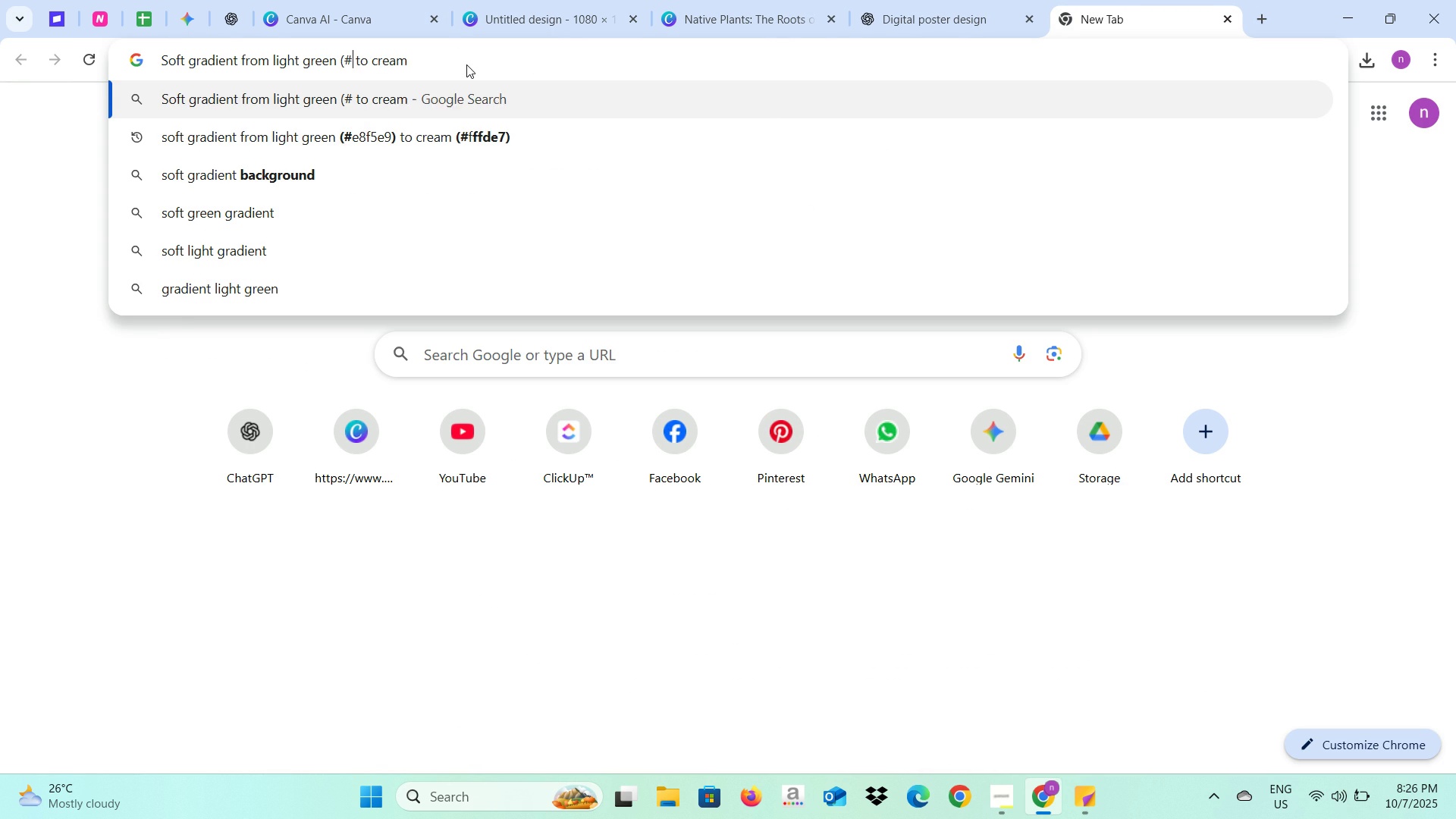 
key(Backspace)
 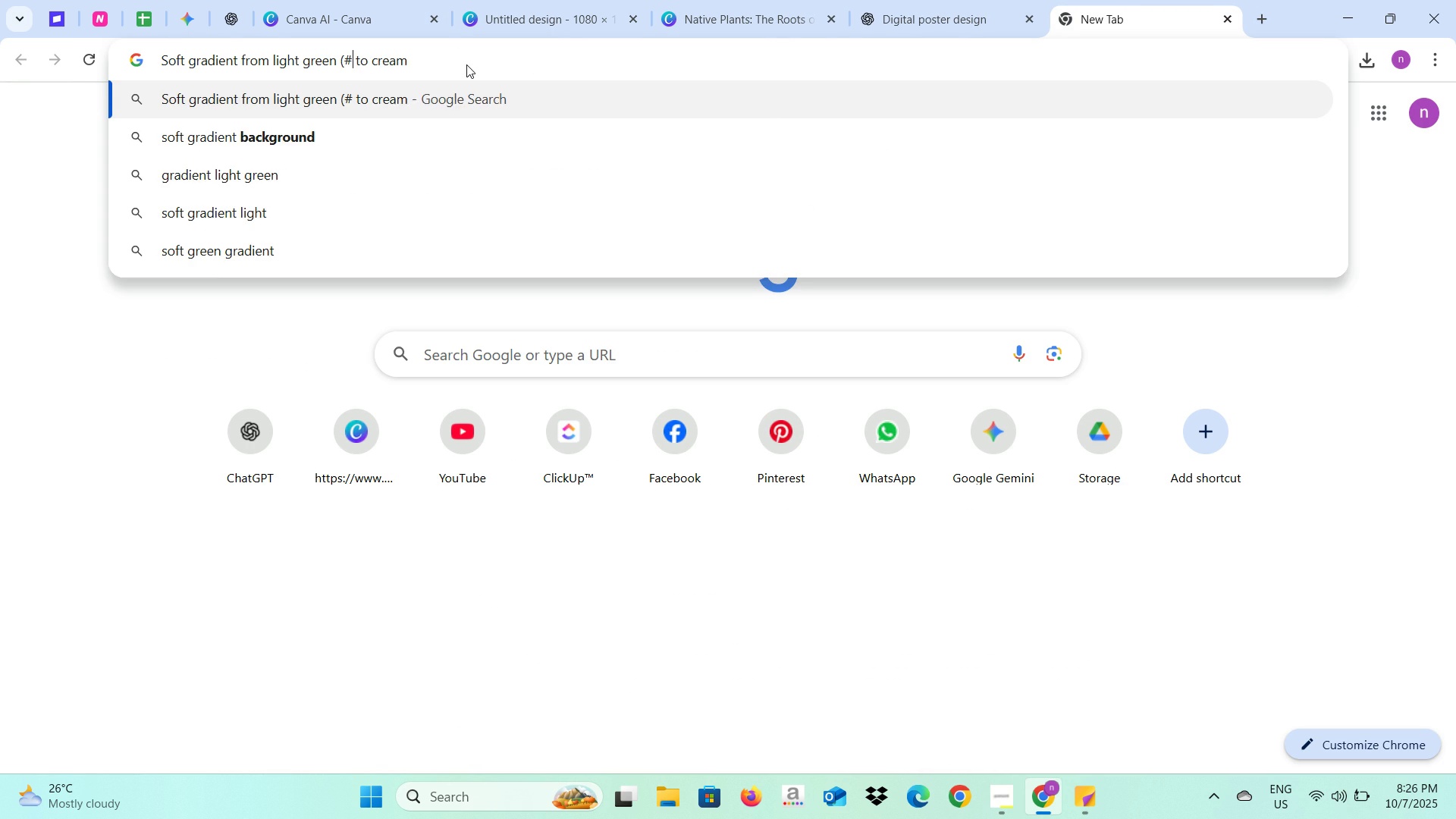 
key(Backspace)
 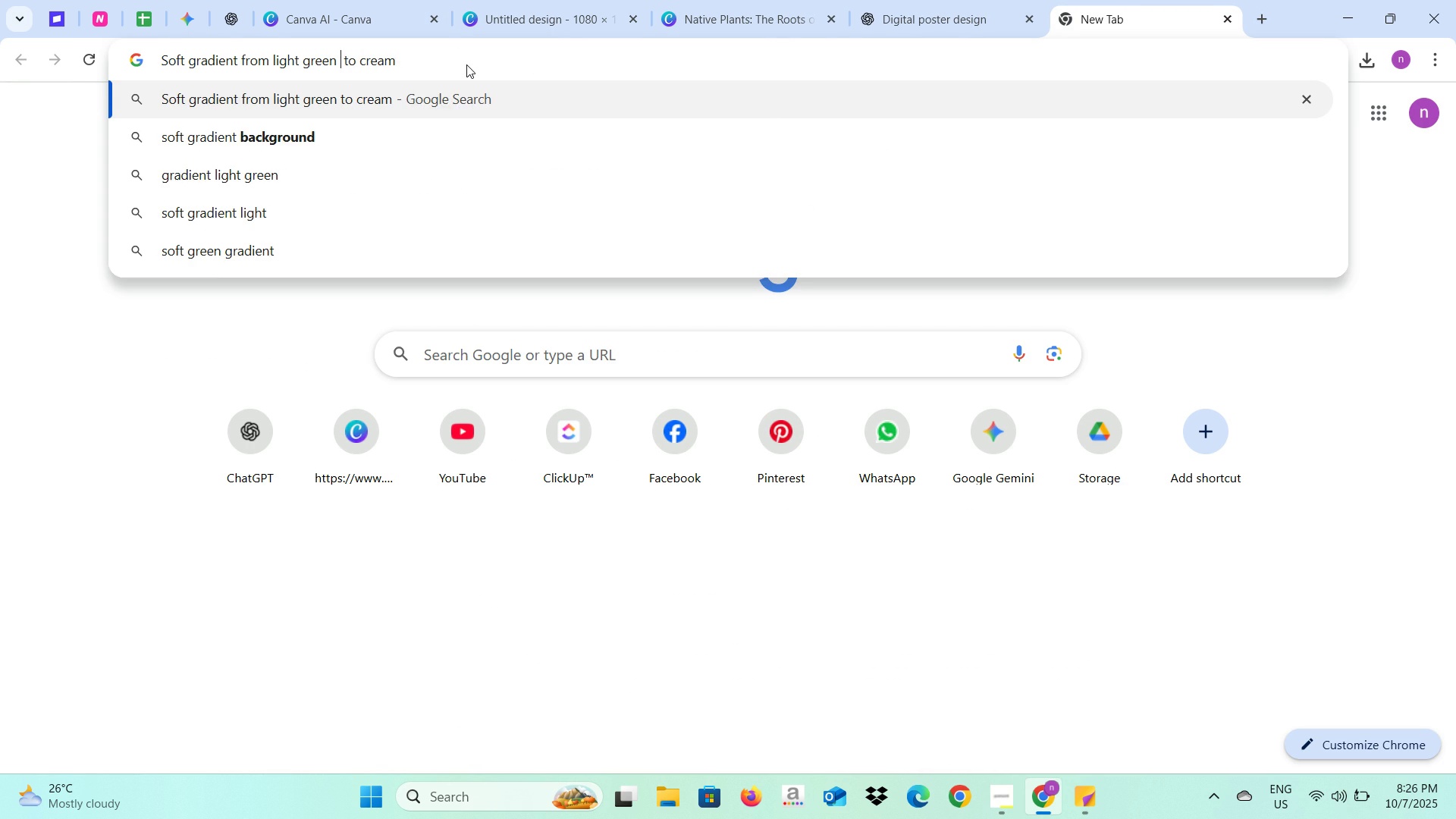 
key(Backspace)
 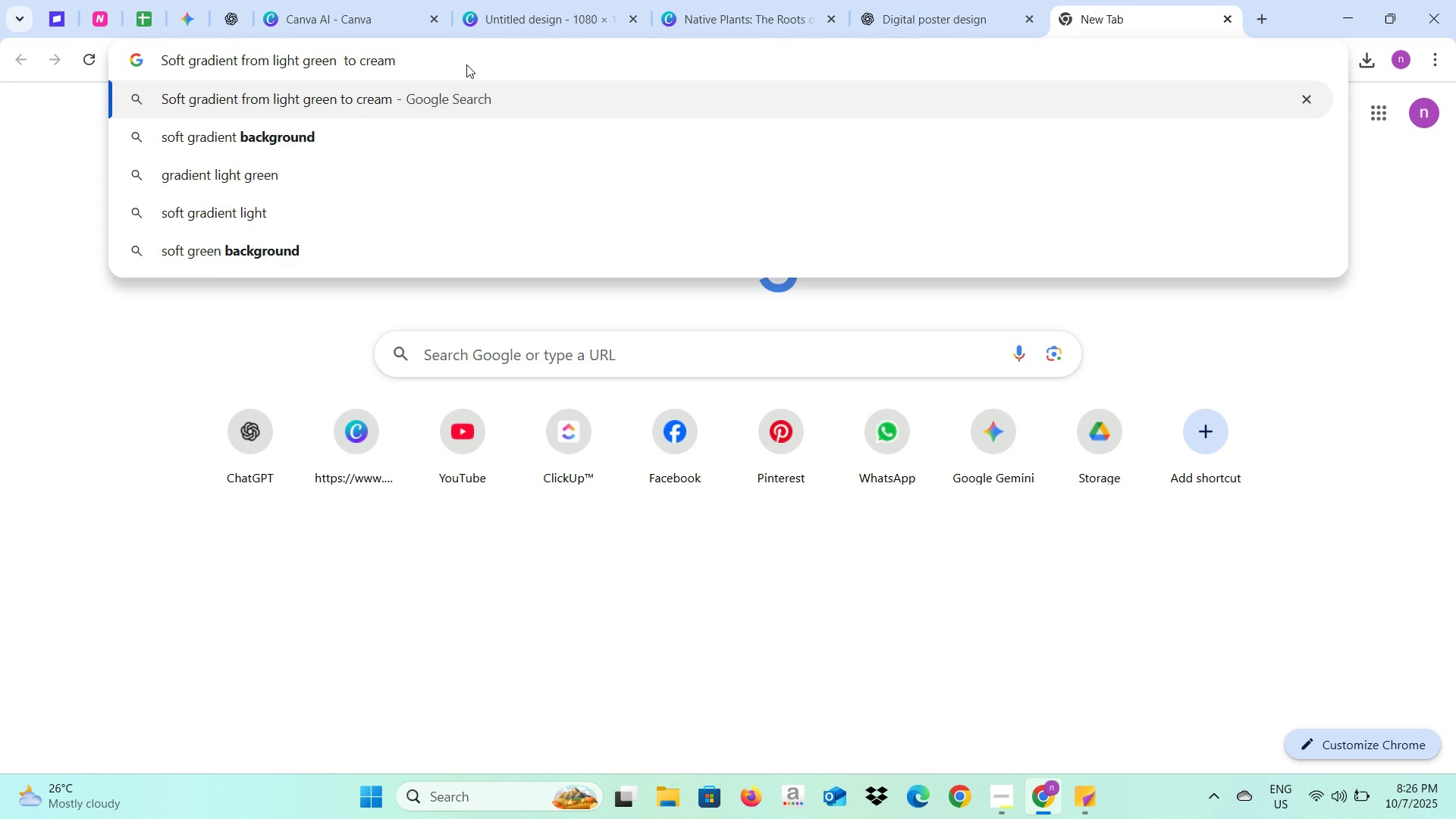 
key(Enter)
 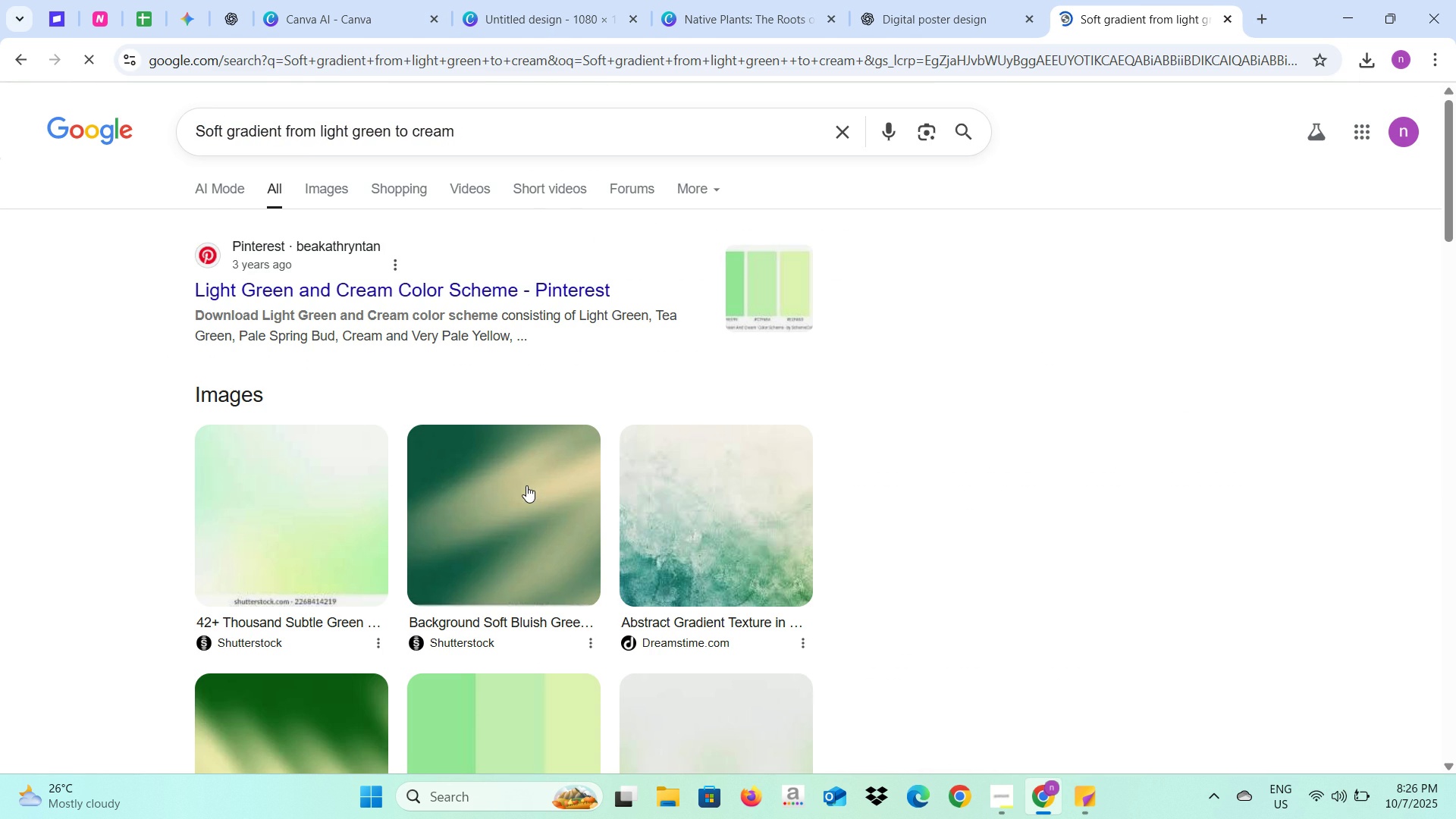 
left_click([328, 188])
 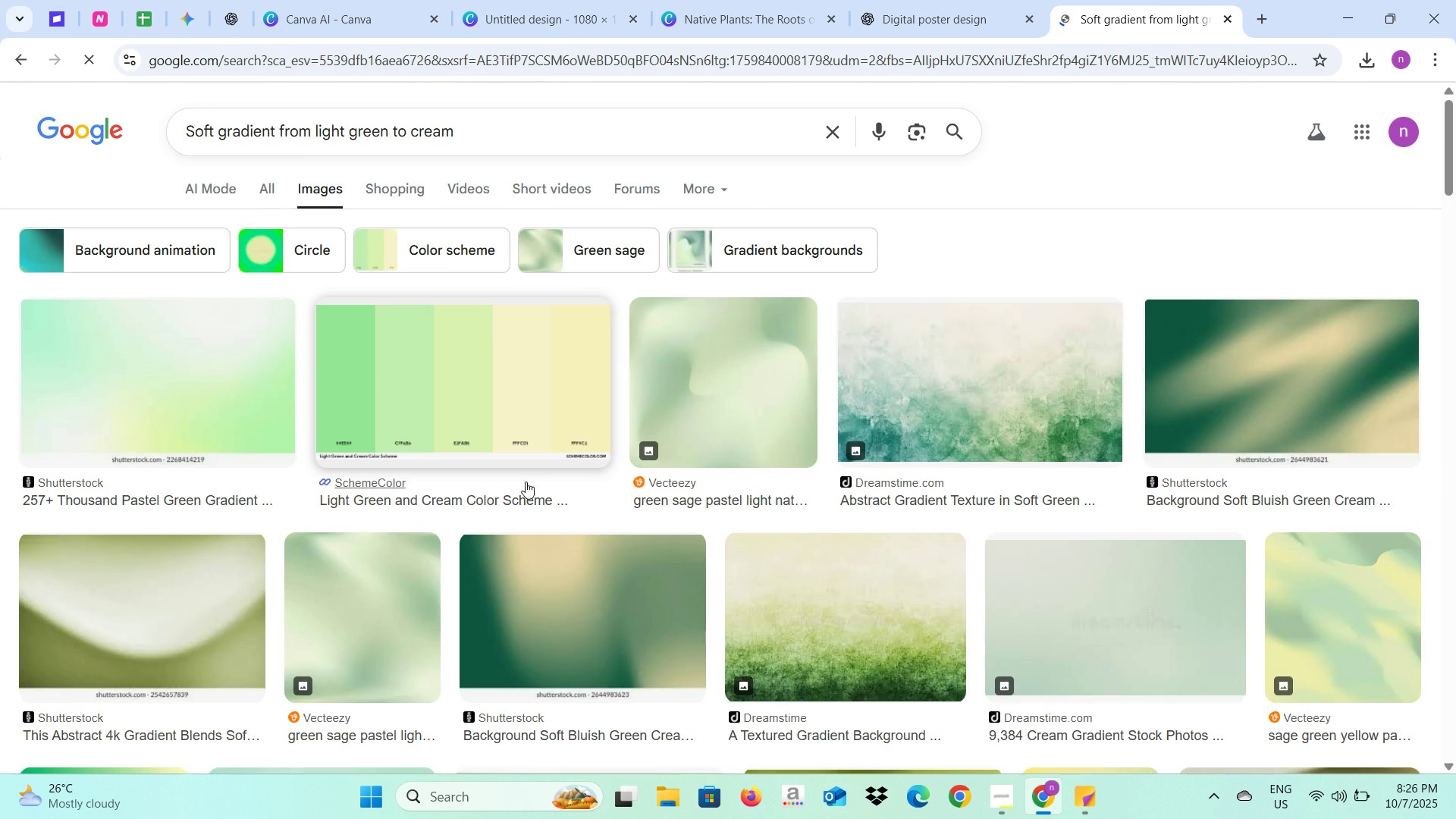 
scroll: coordinate [379, 507], scroll_direction: down, amount: 7.0
 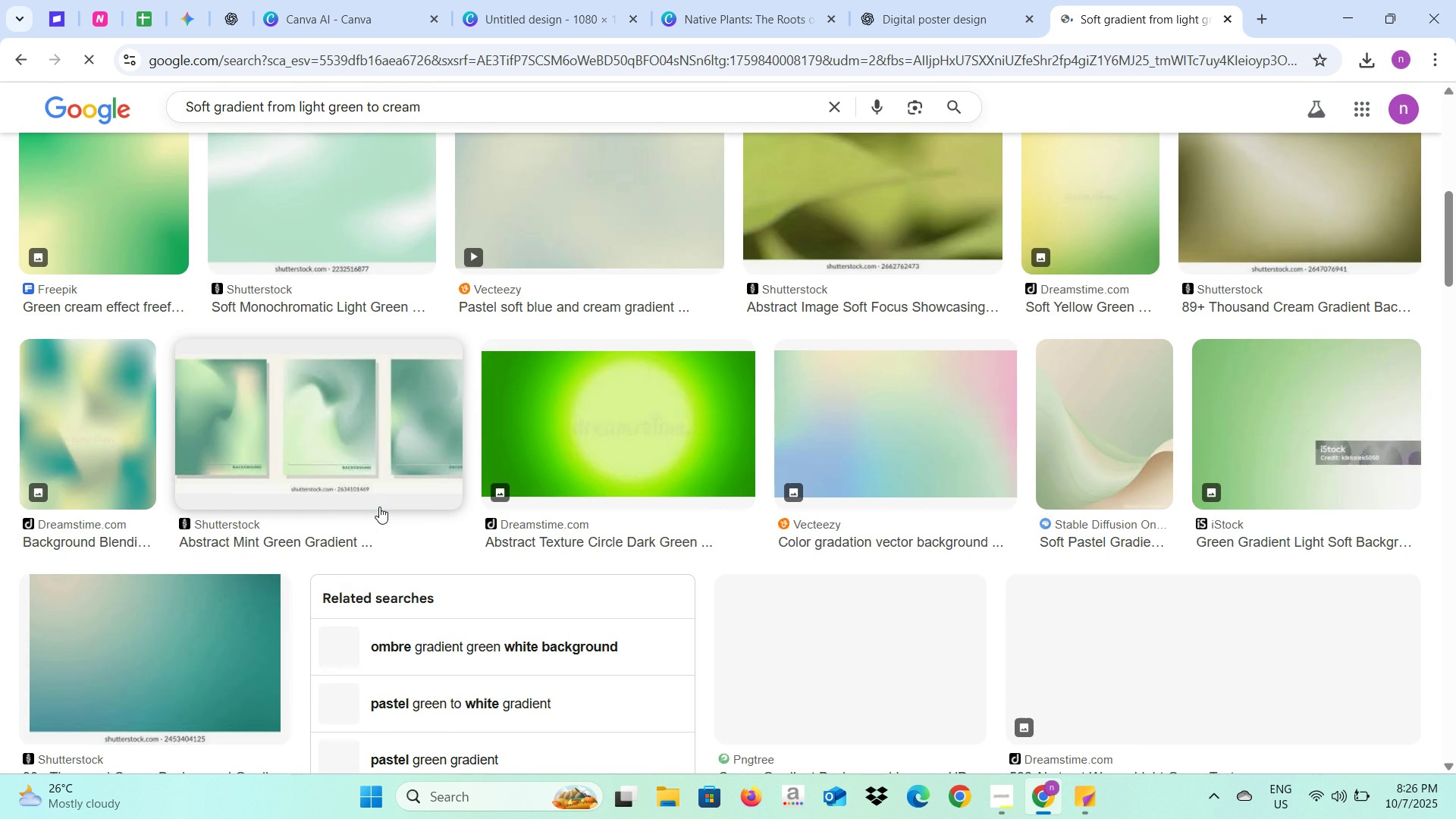 
scroll: coordinate [379, 507], scroll_direction: up, amount: 10.0
 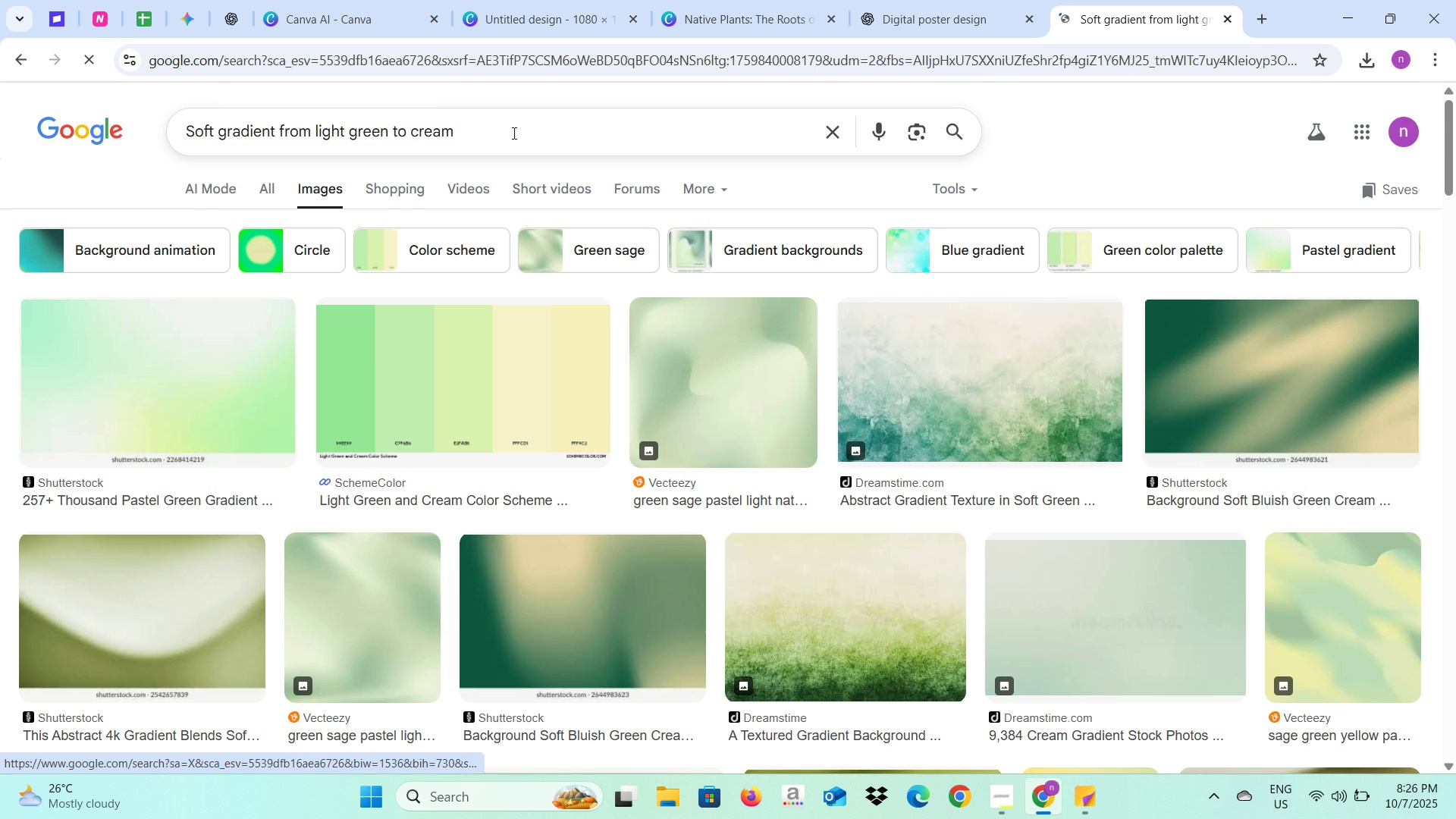 
left_click_drag(start_coordinate=[513, 133], to_coordinate=[162, 121])
 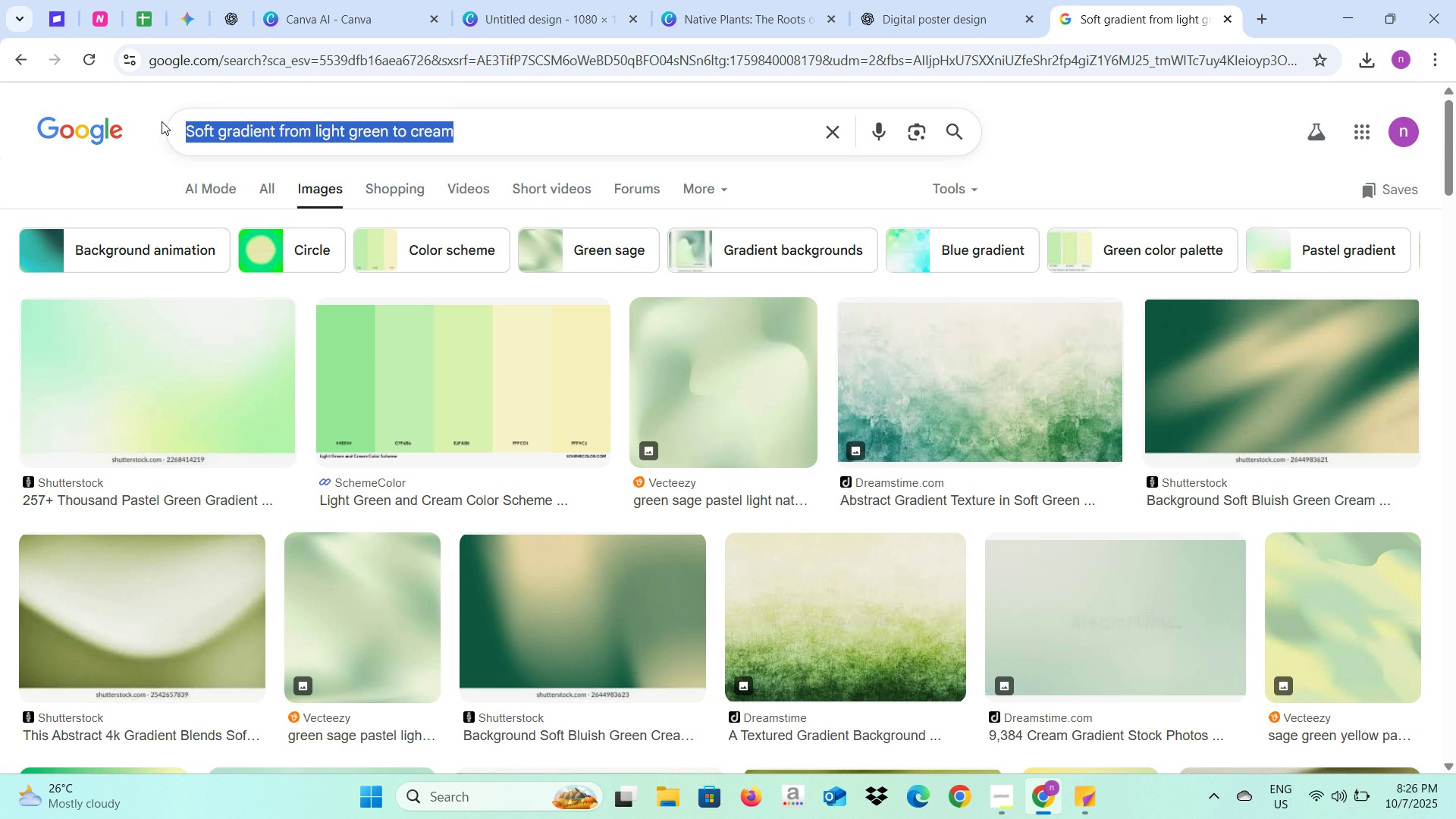 
key(Control+C)
 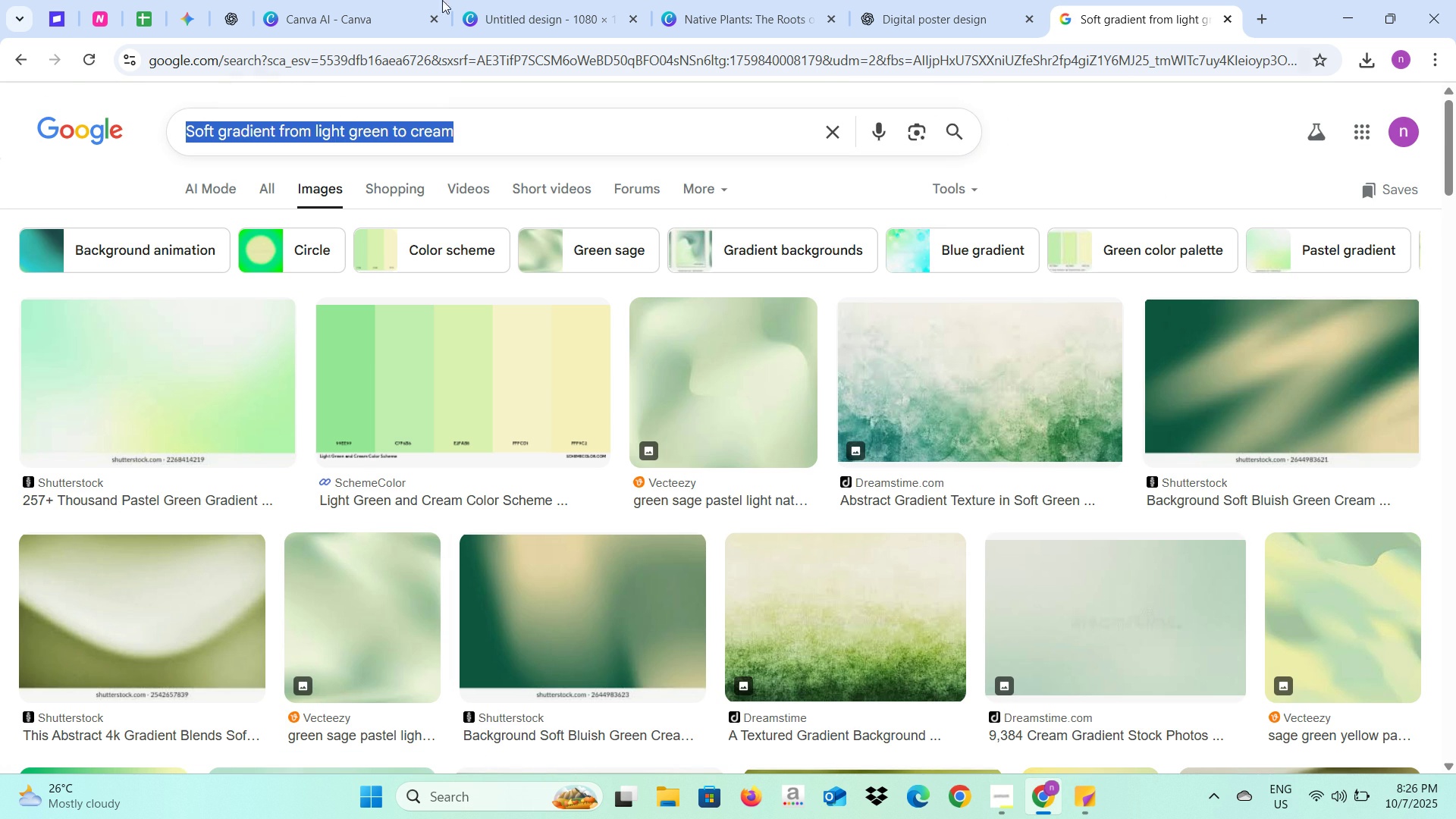 
key(Control+C)
 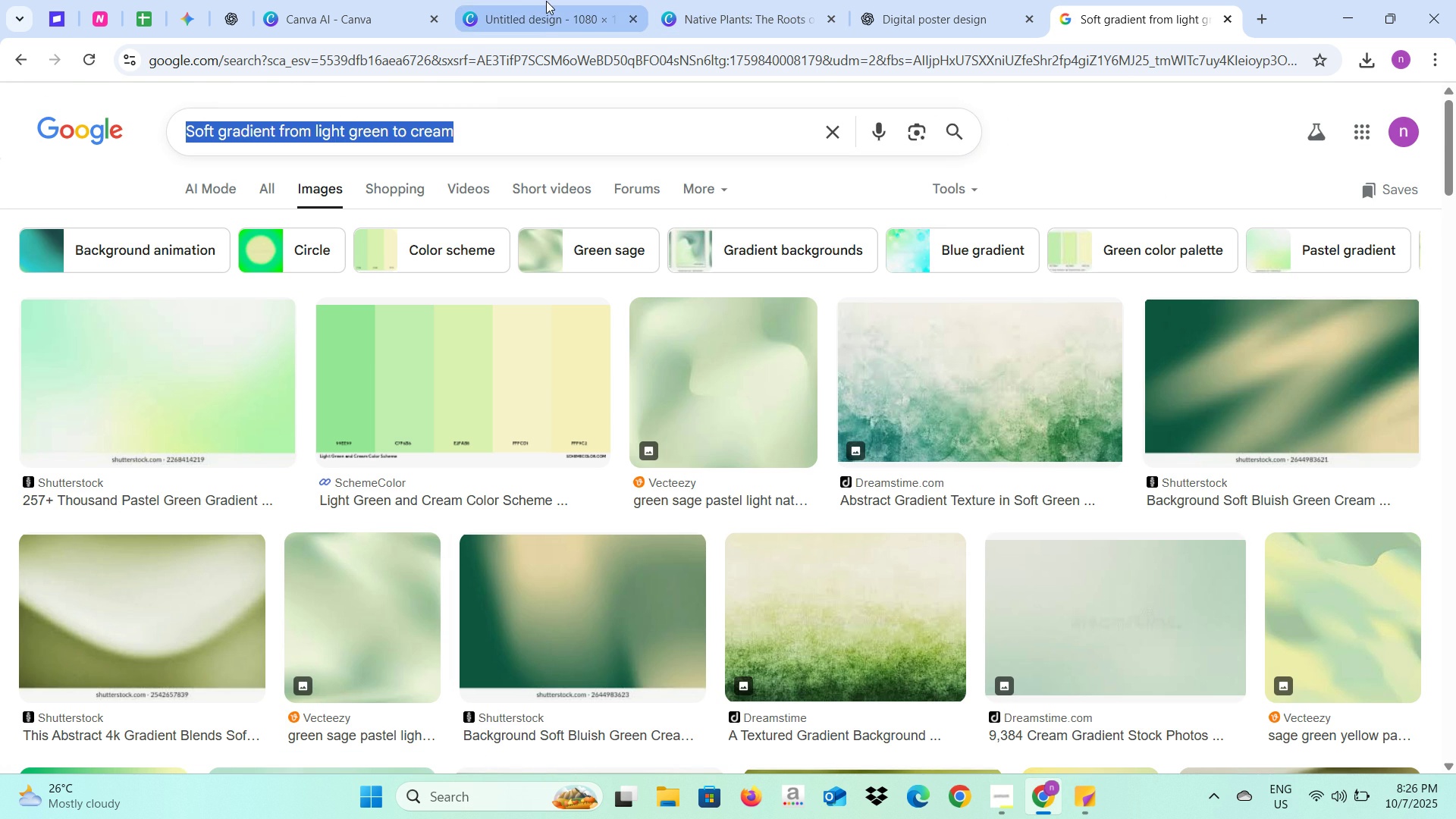 
left_click([546, 1])
 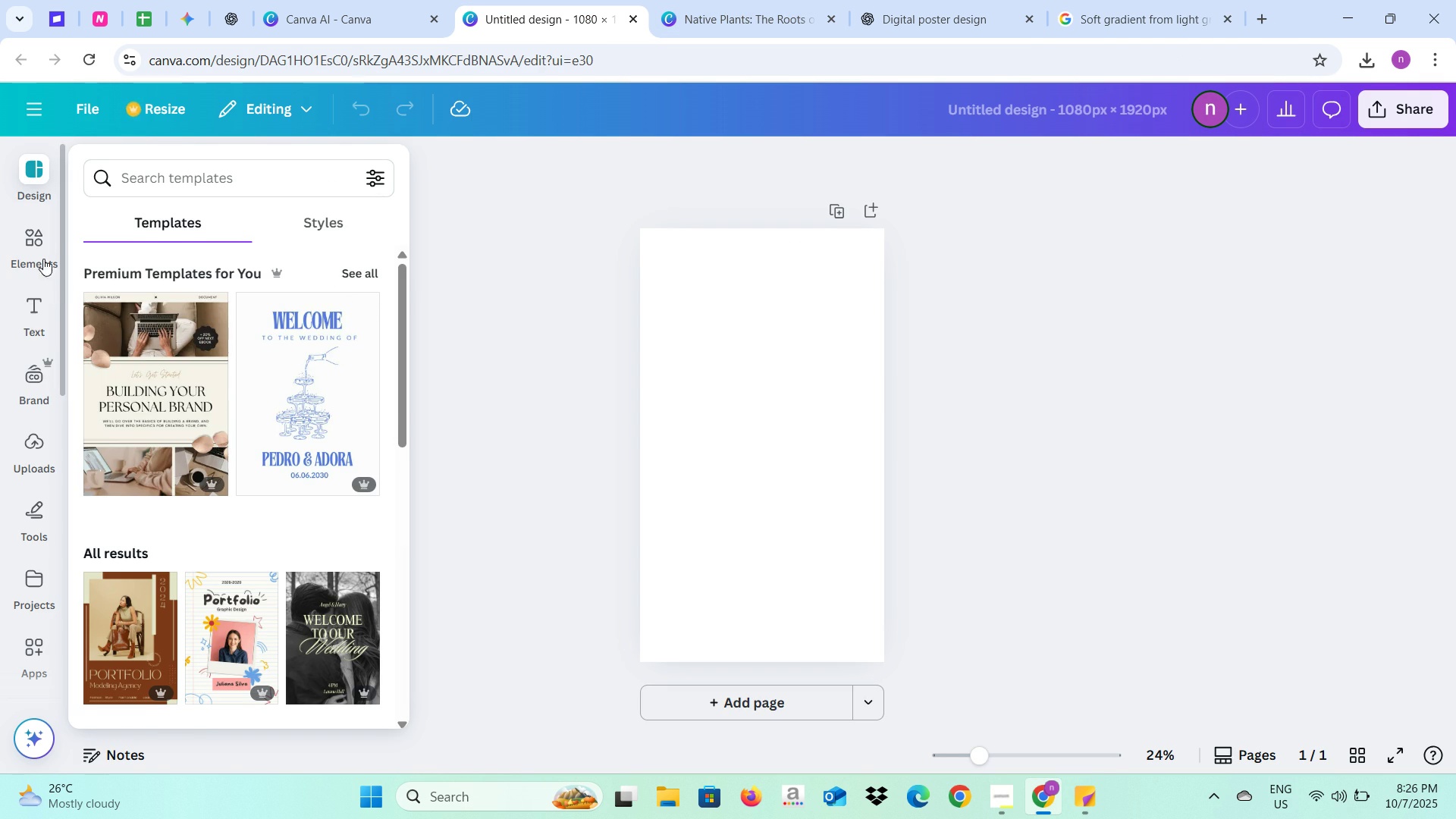 
left_click([15, 231])
 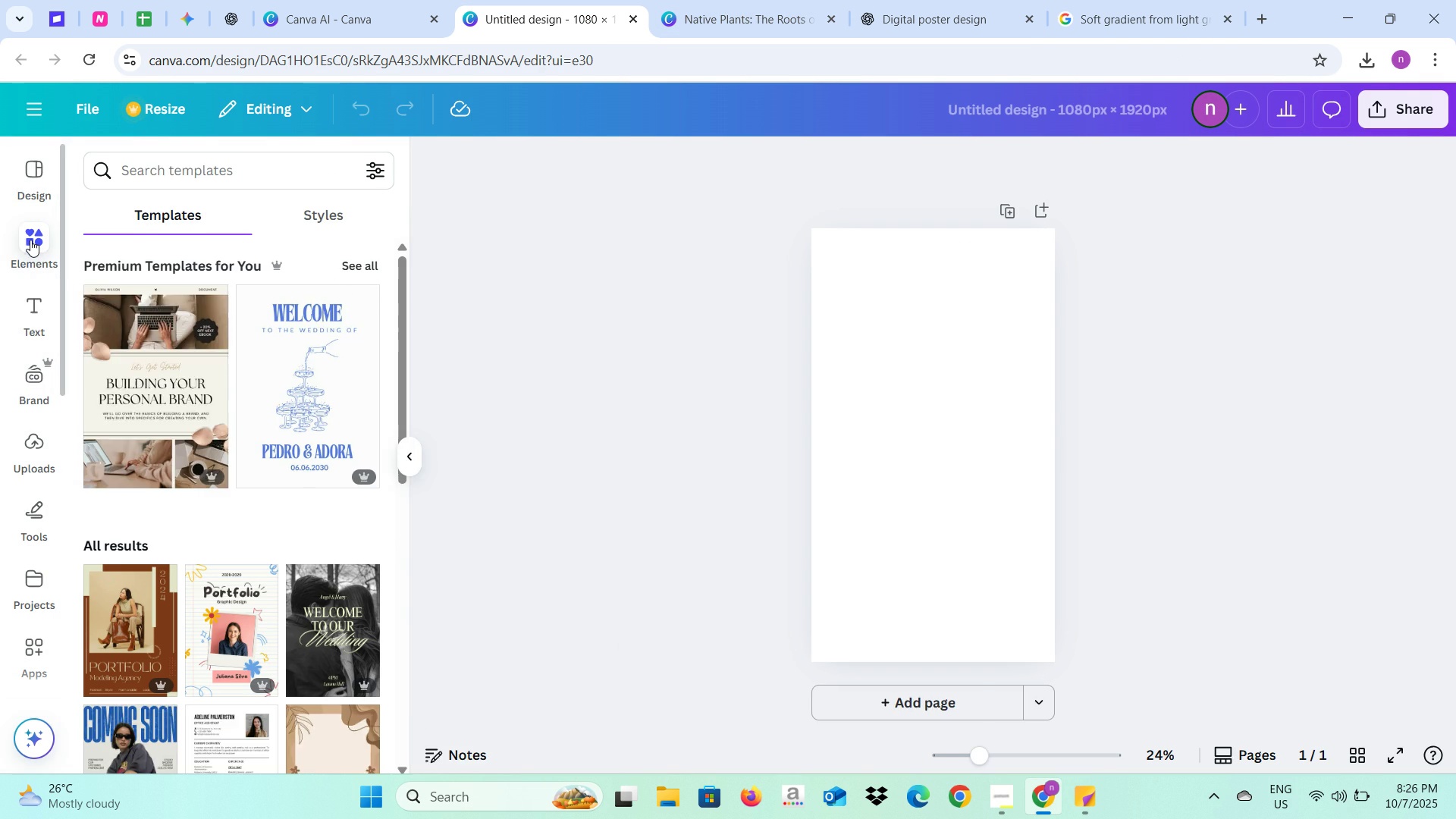 
left_click([30, 240])
 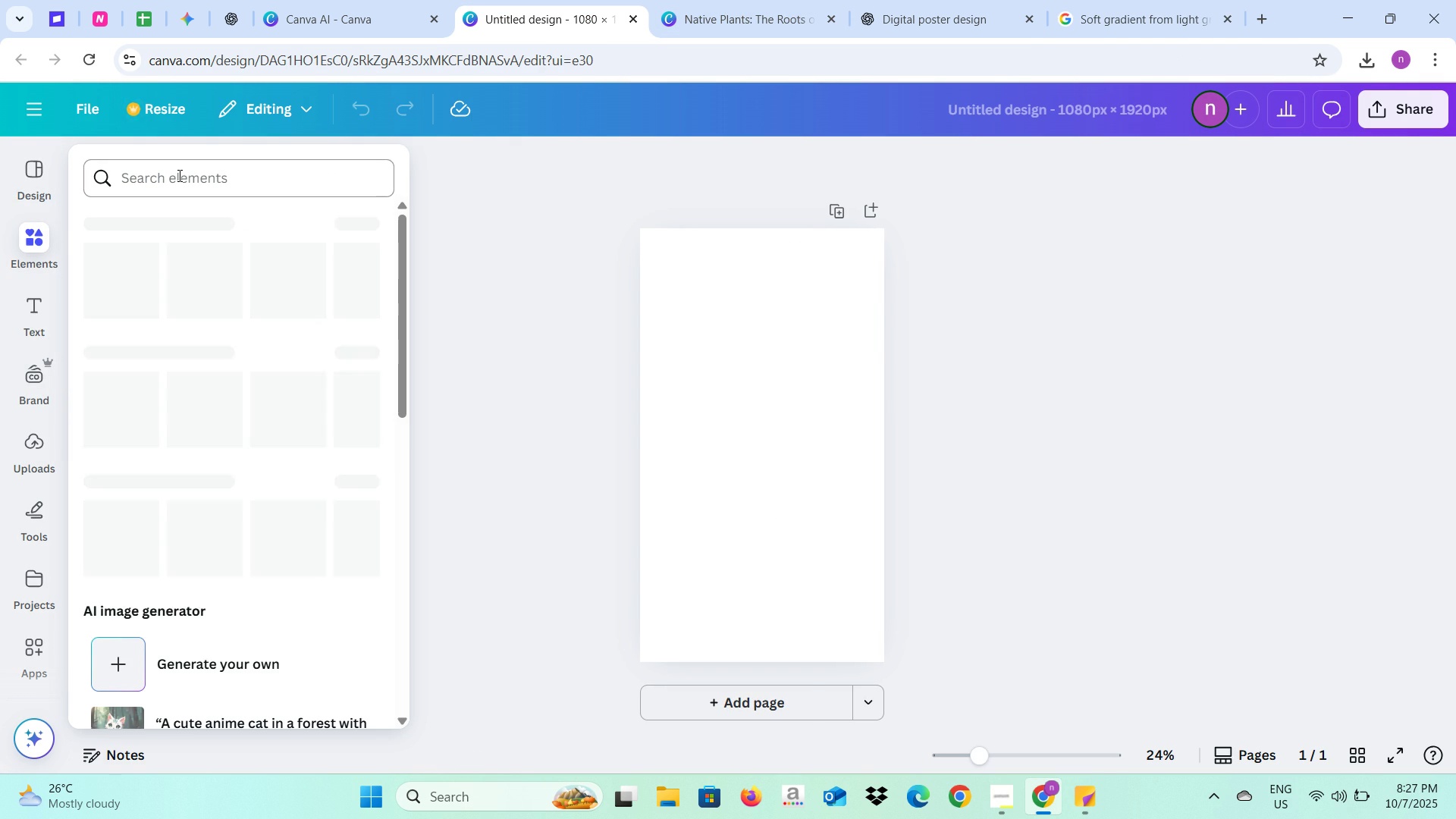 
left_click([178, 175])
 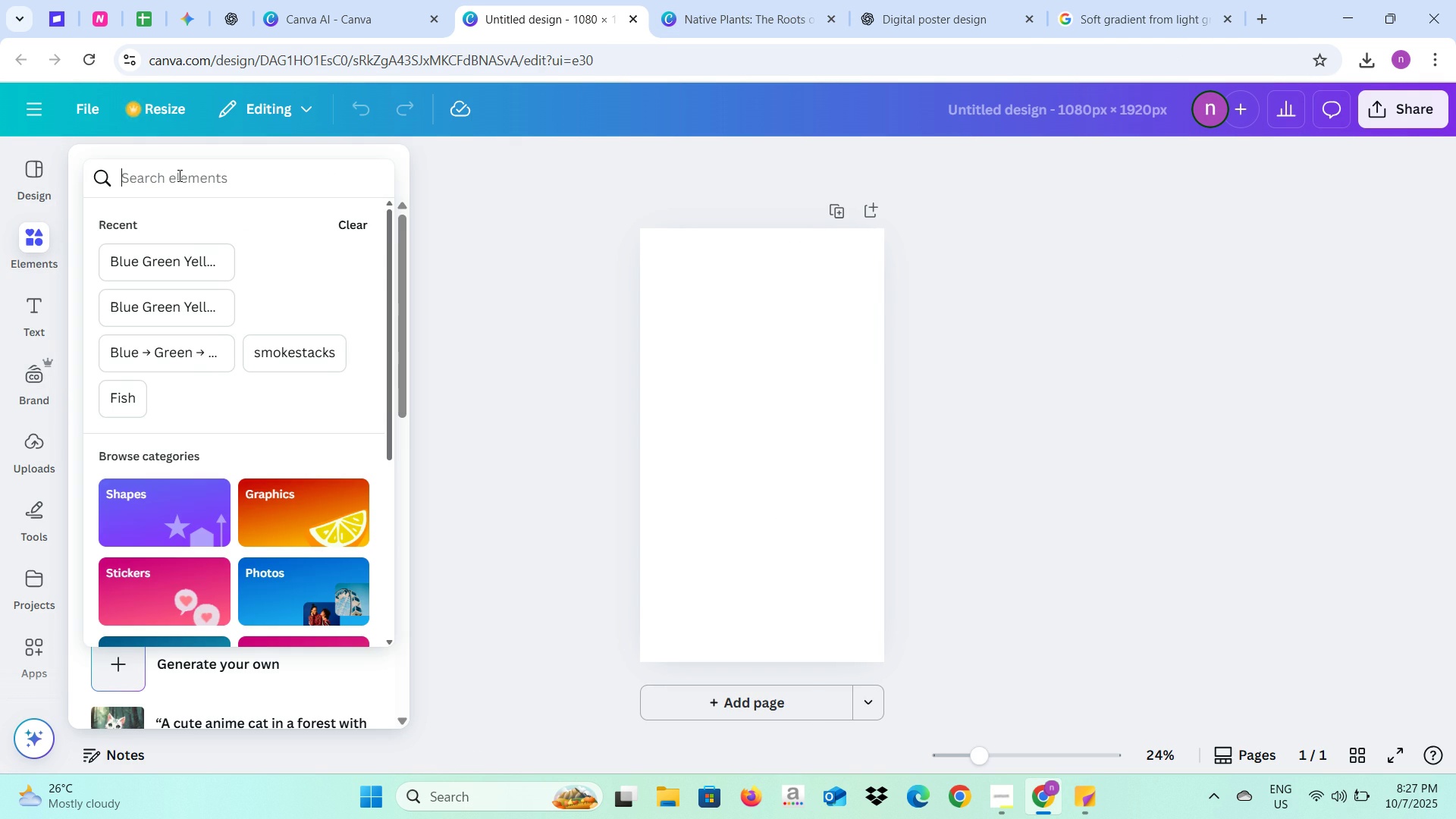 
key(Control+V)
 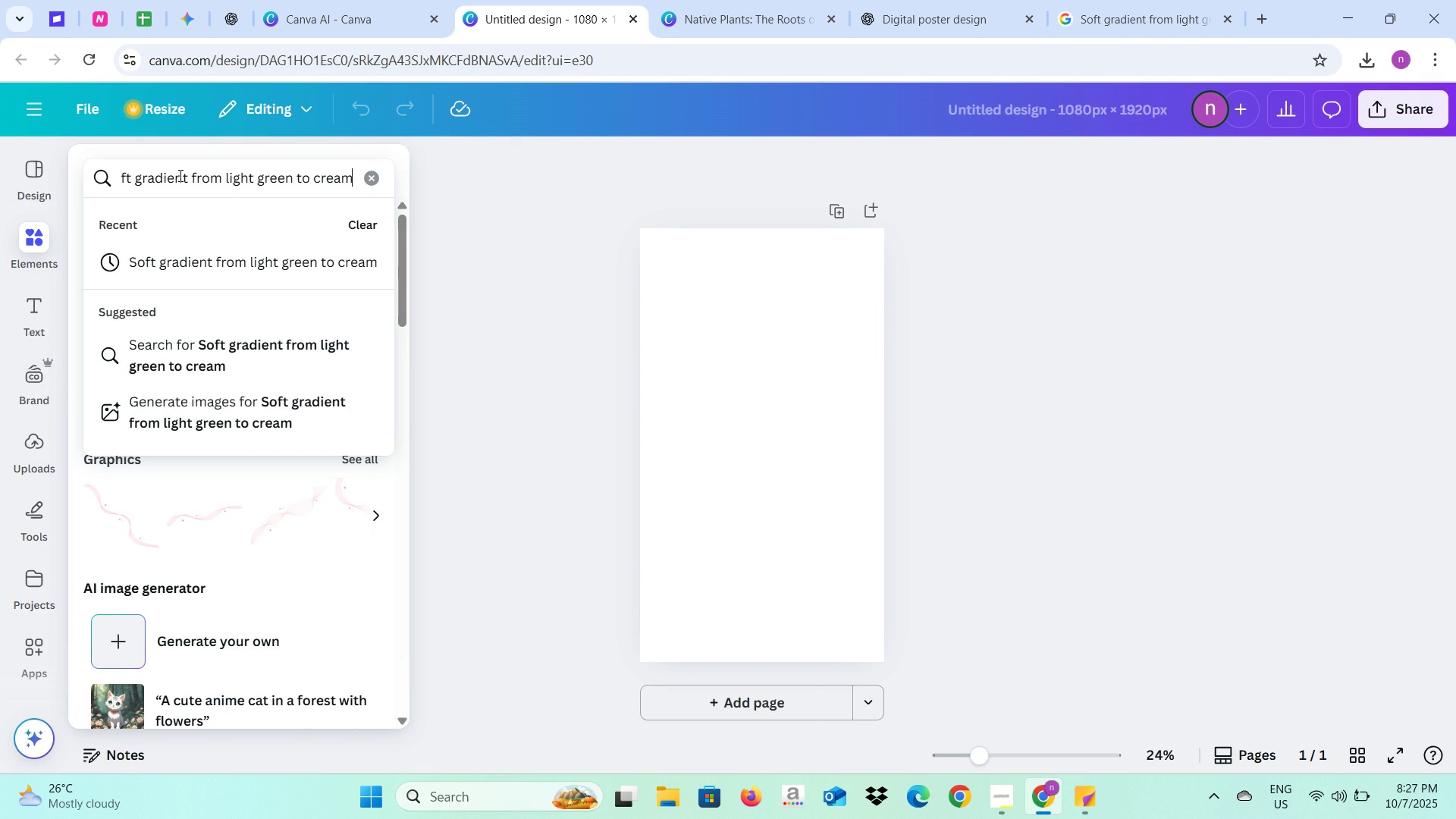 
key(Enter)
 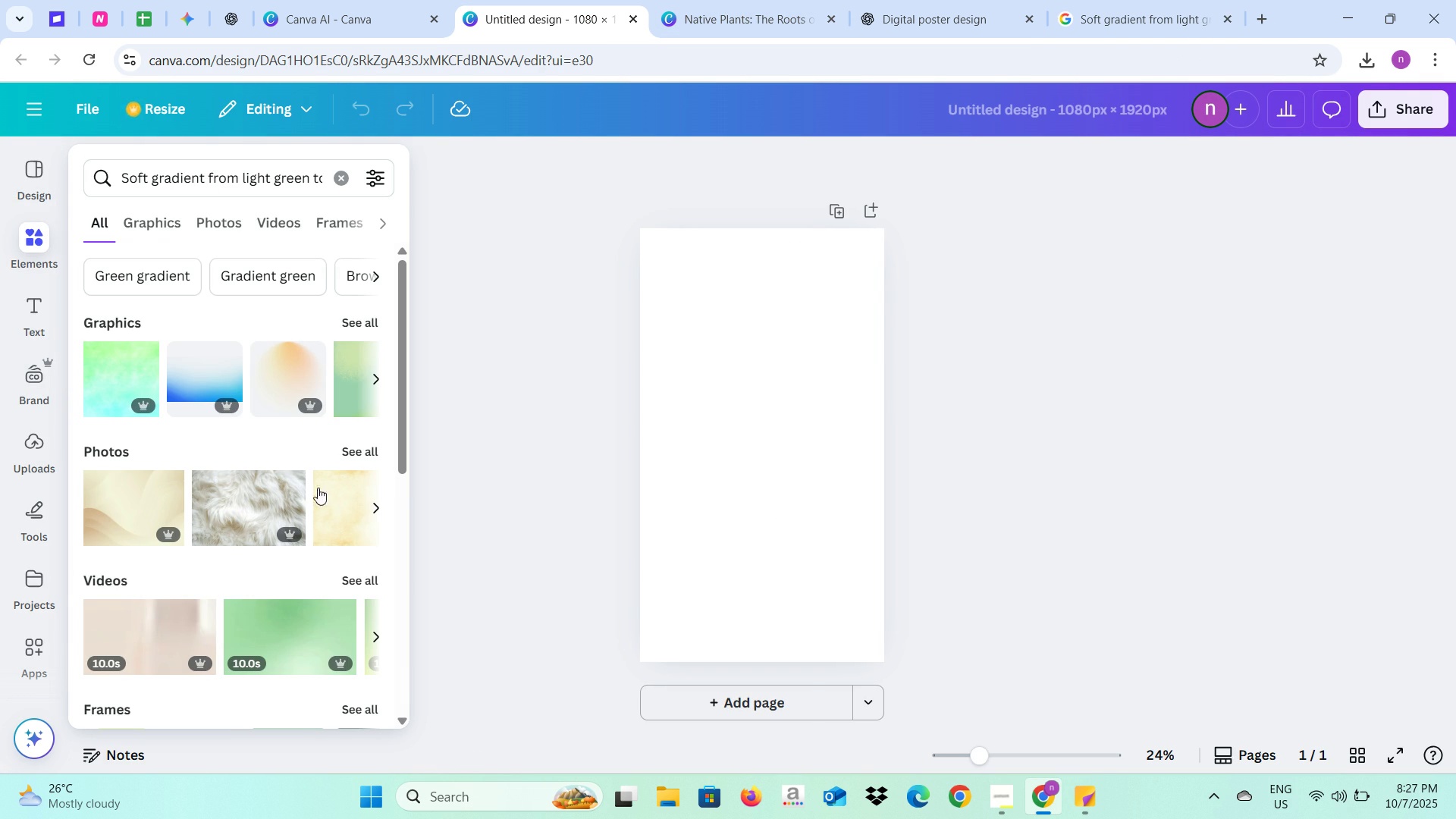 
wait(6.94)
 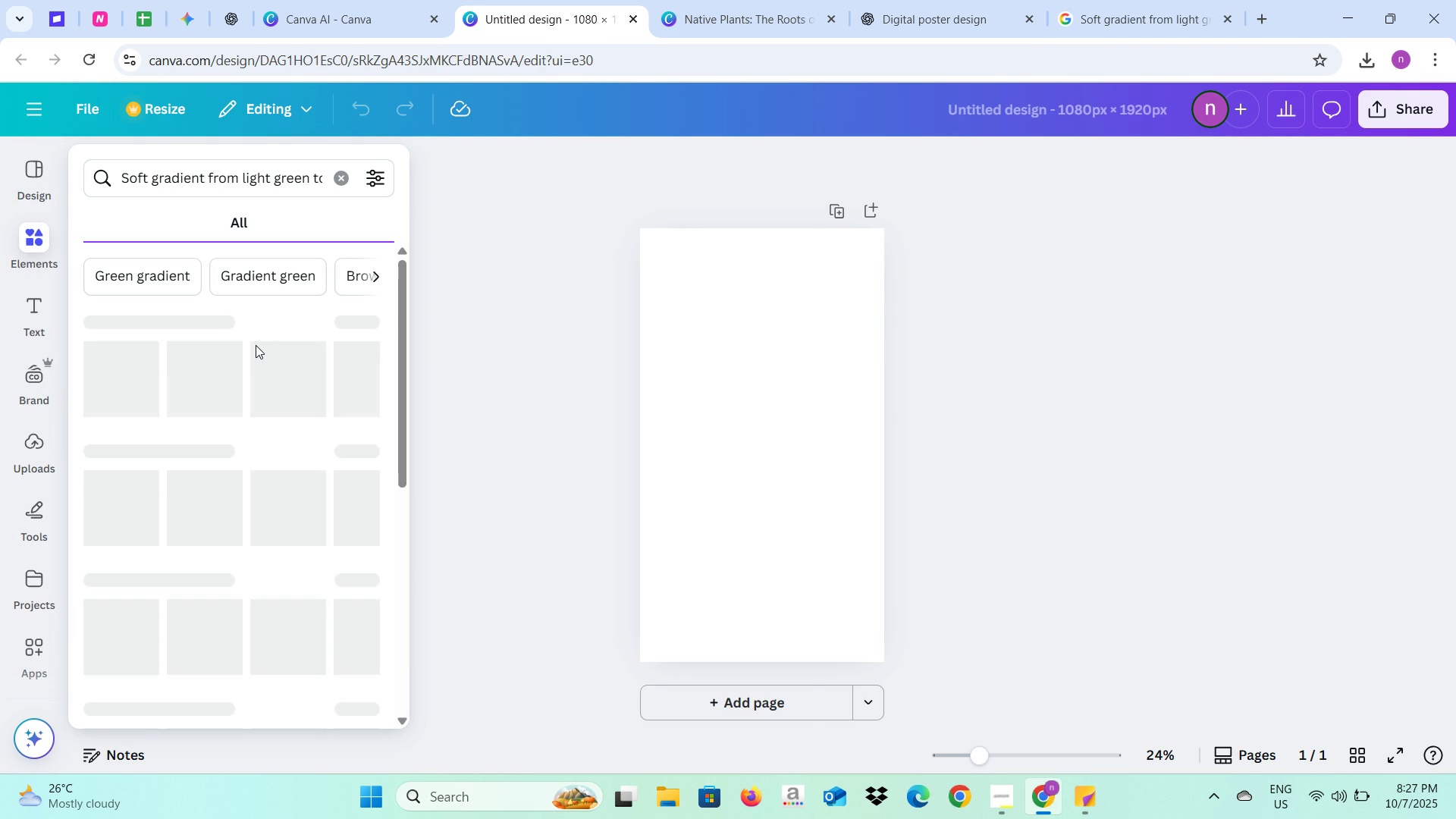 
left_click([369, 377])
 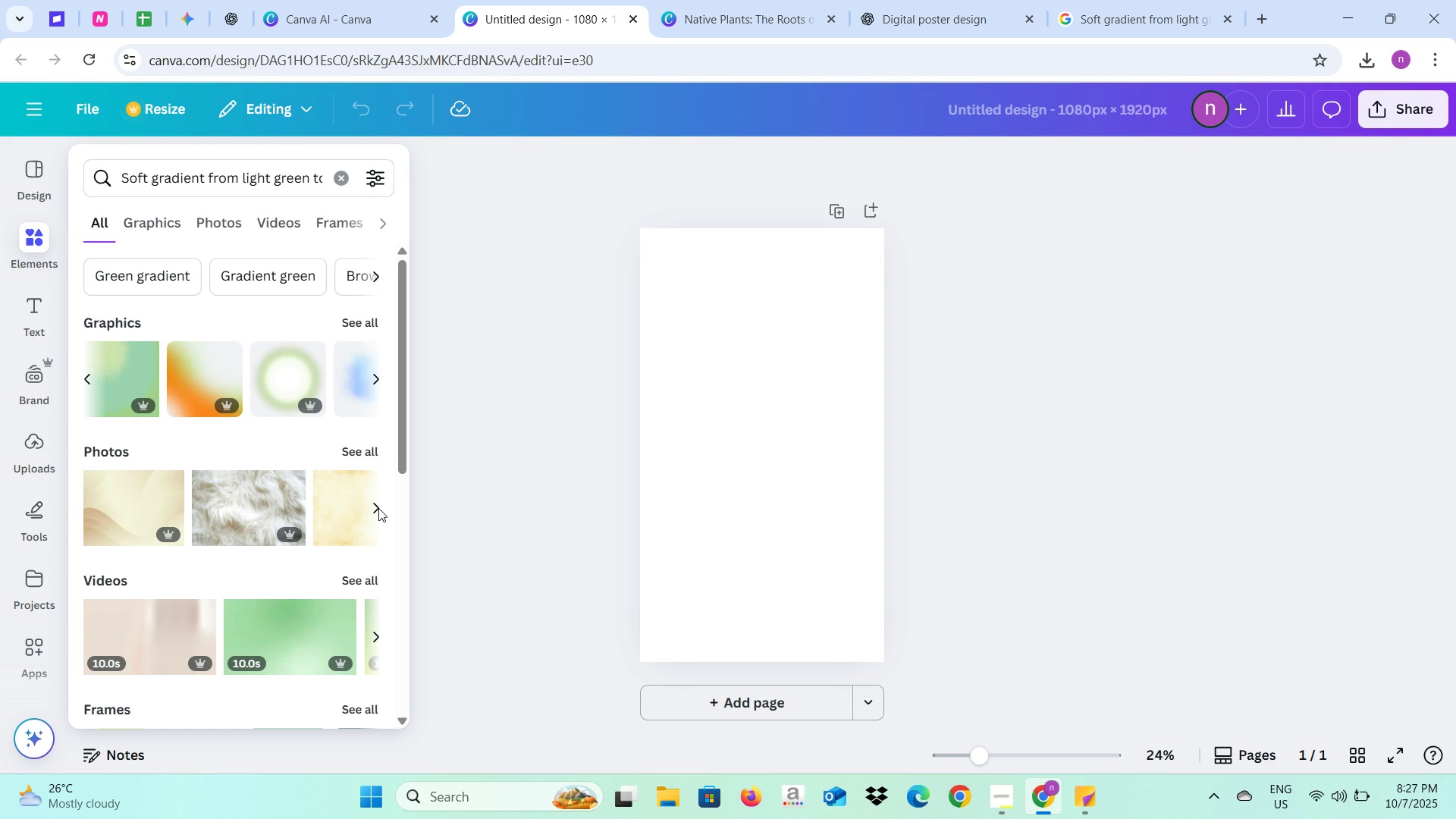 
double_click([376, 510])
 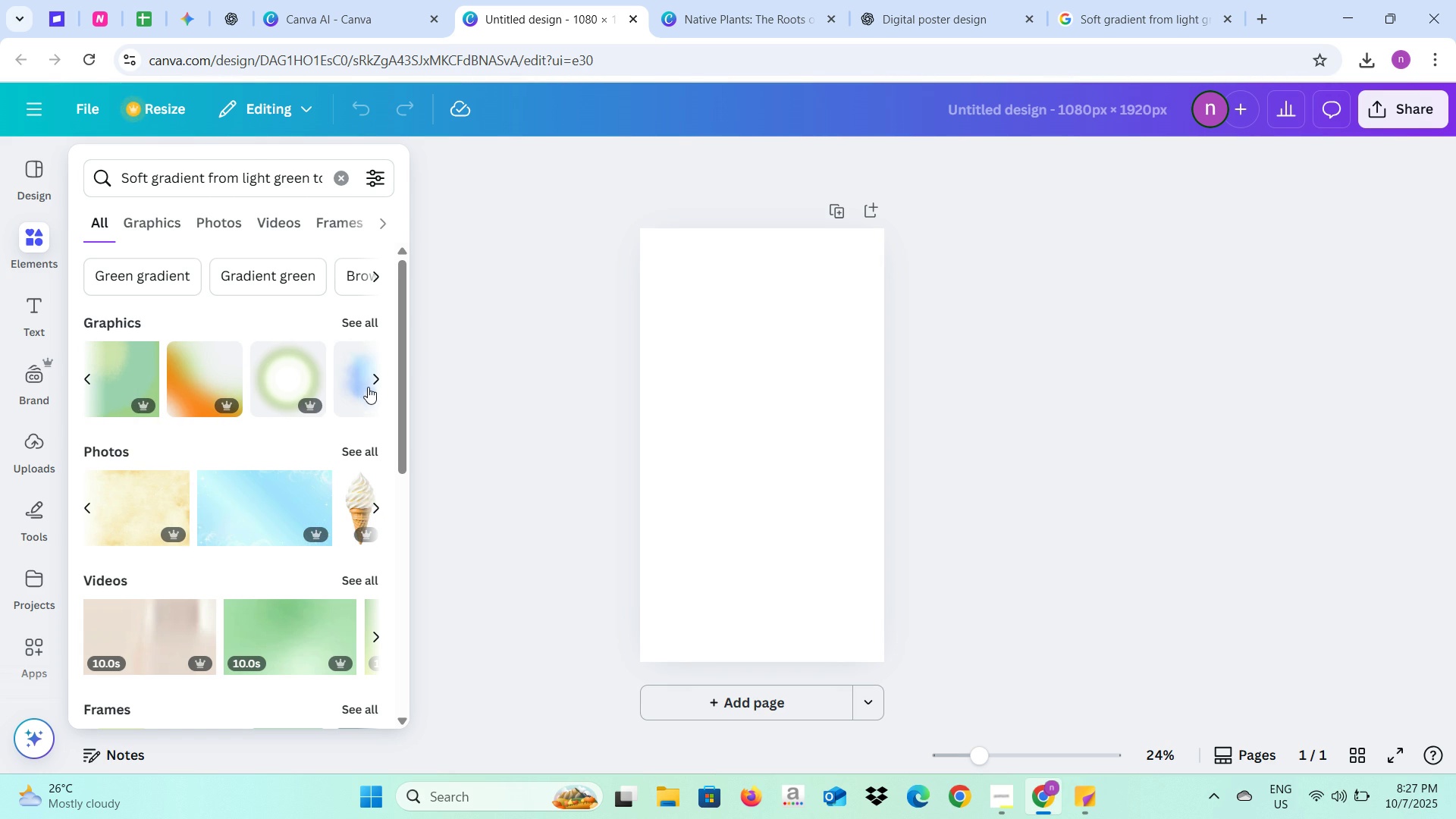 
left_click([372, 376])
 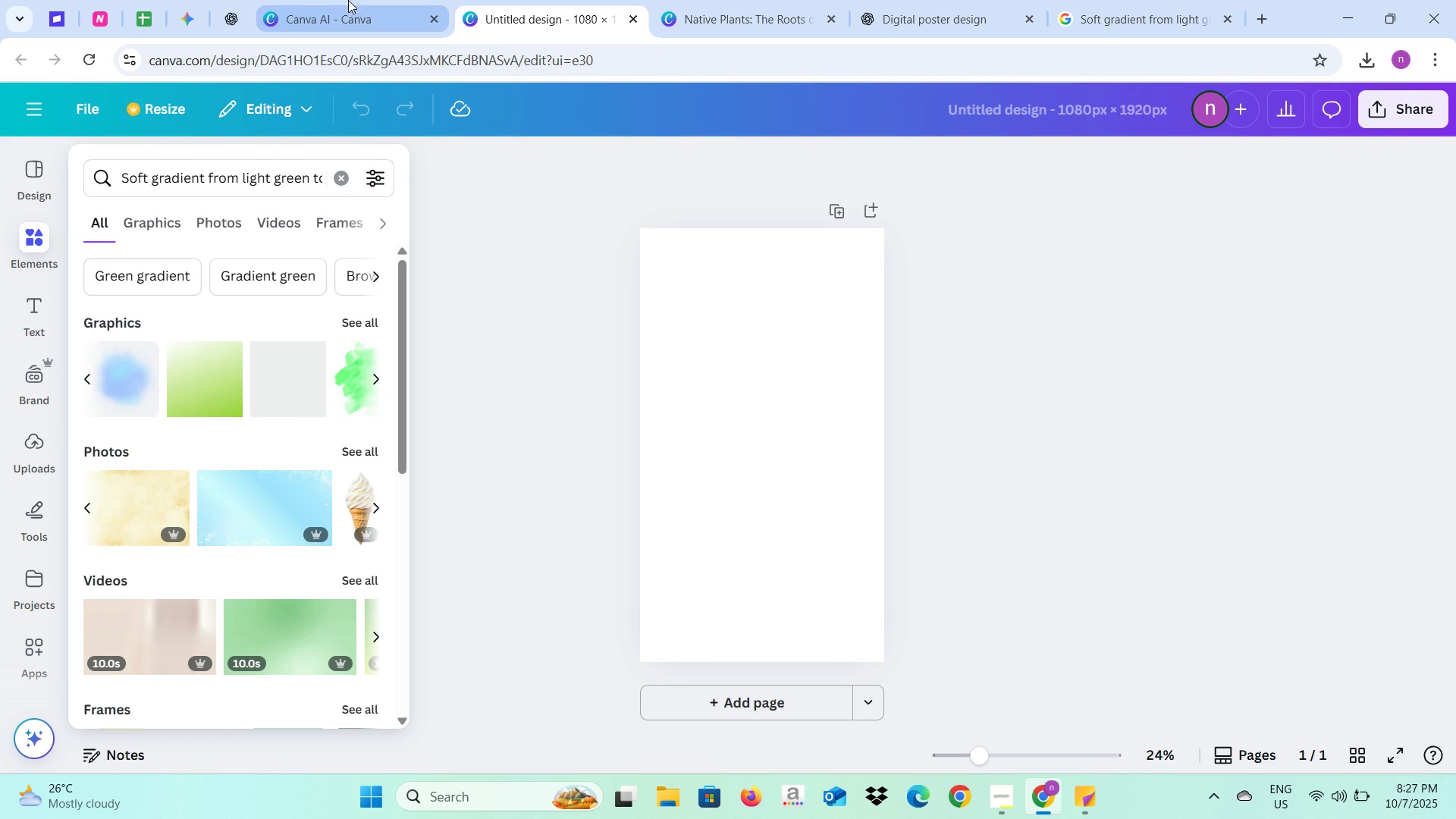 
left_click([348, 0])
 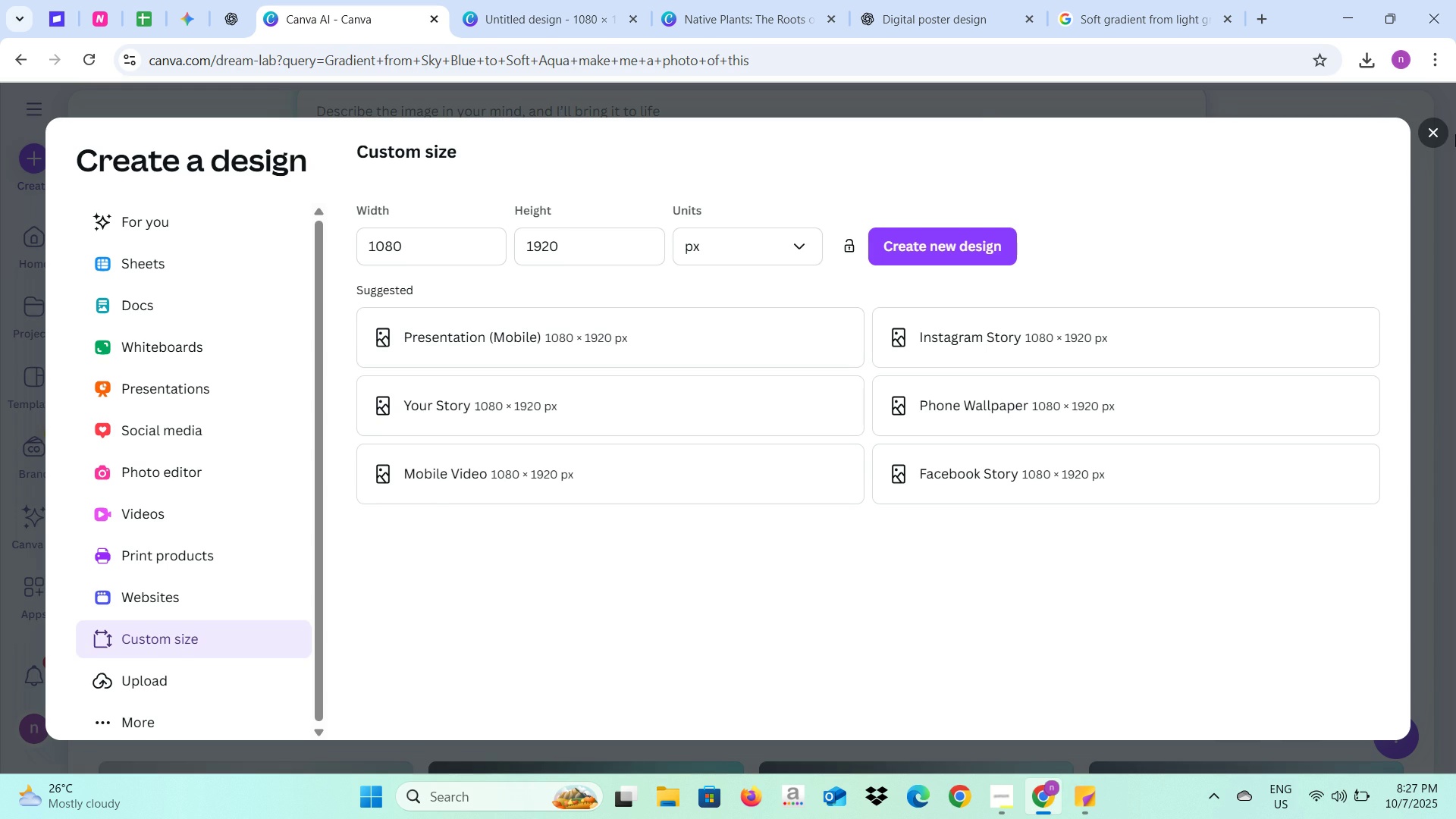 
left_click([1435, 133])
 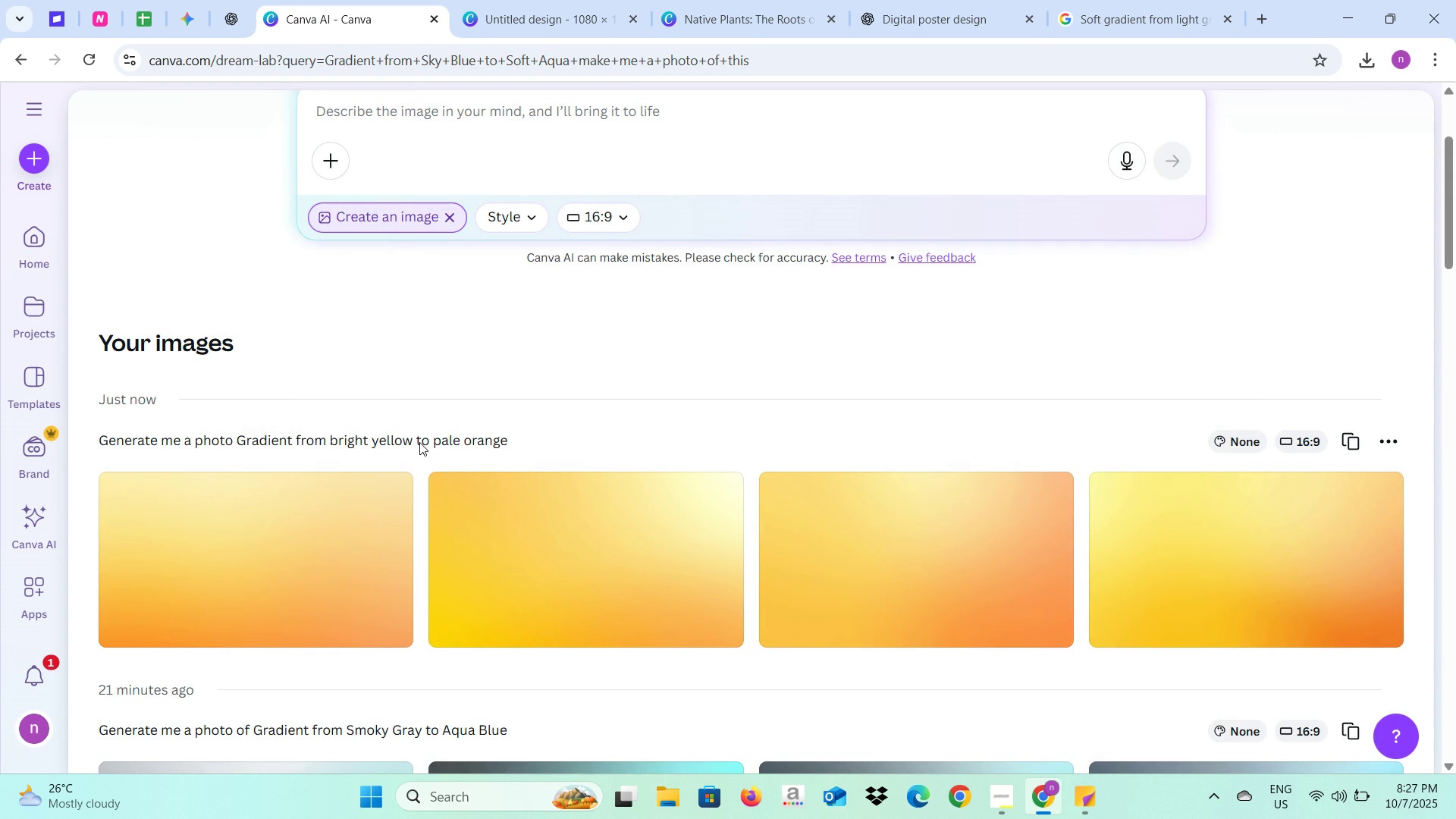 
scroll: coordinate [419, 443], scroll_direction: down, amount: 14.0
 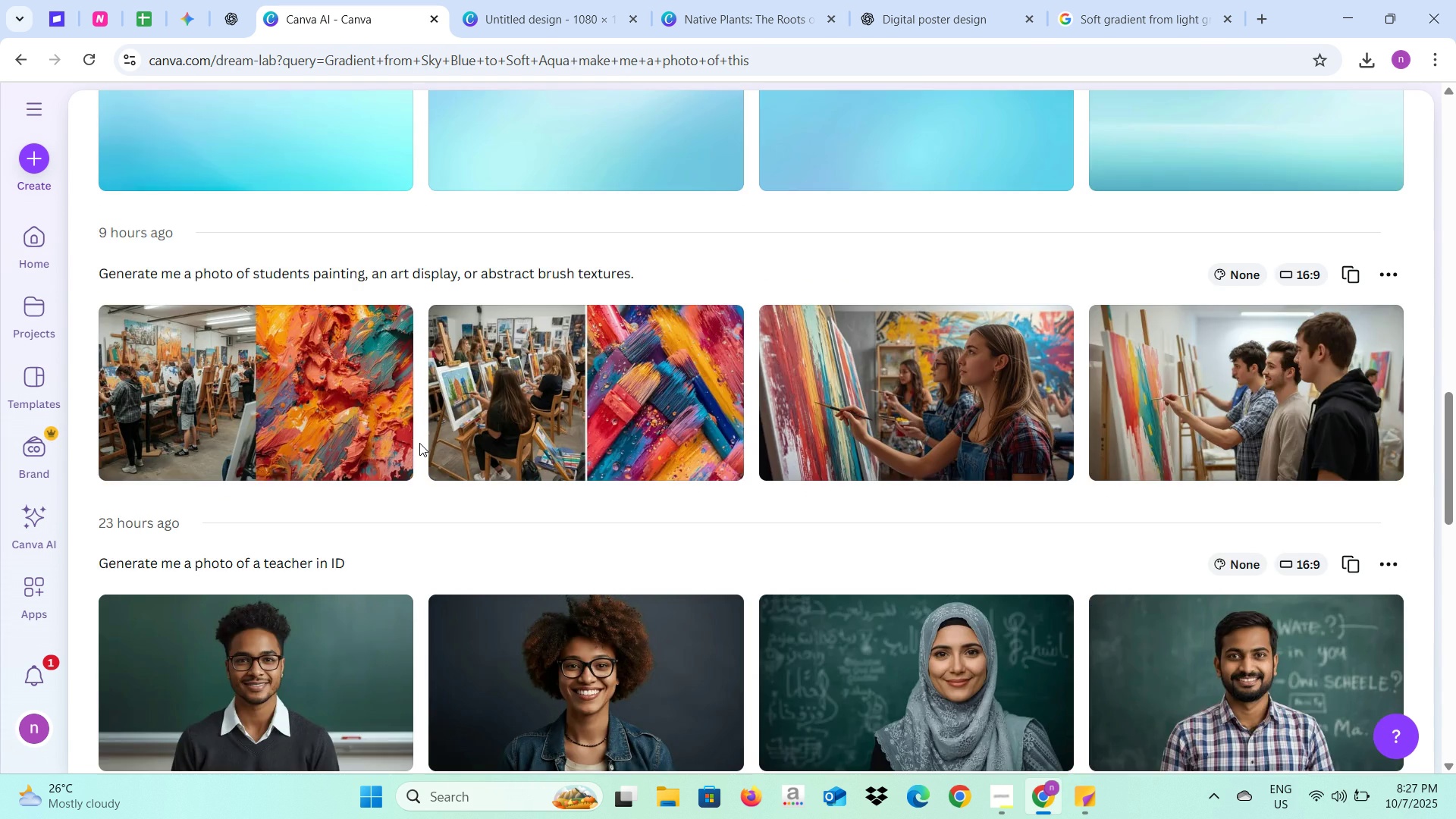 
scroll: coordinate [419, 444], scroll_direction: up, amount: 19.0
 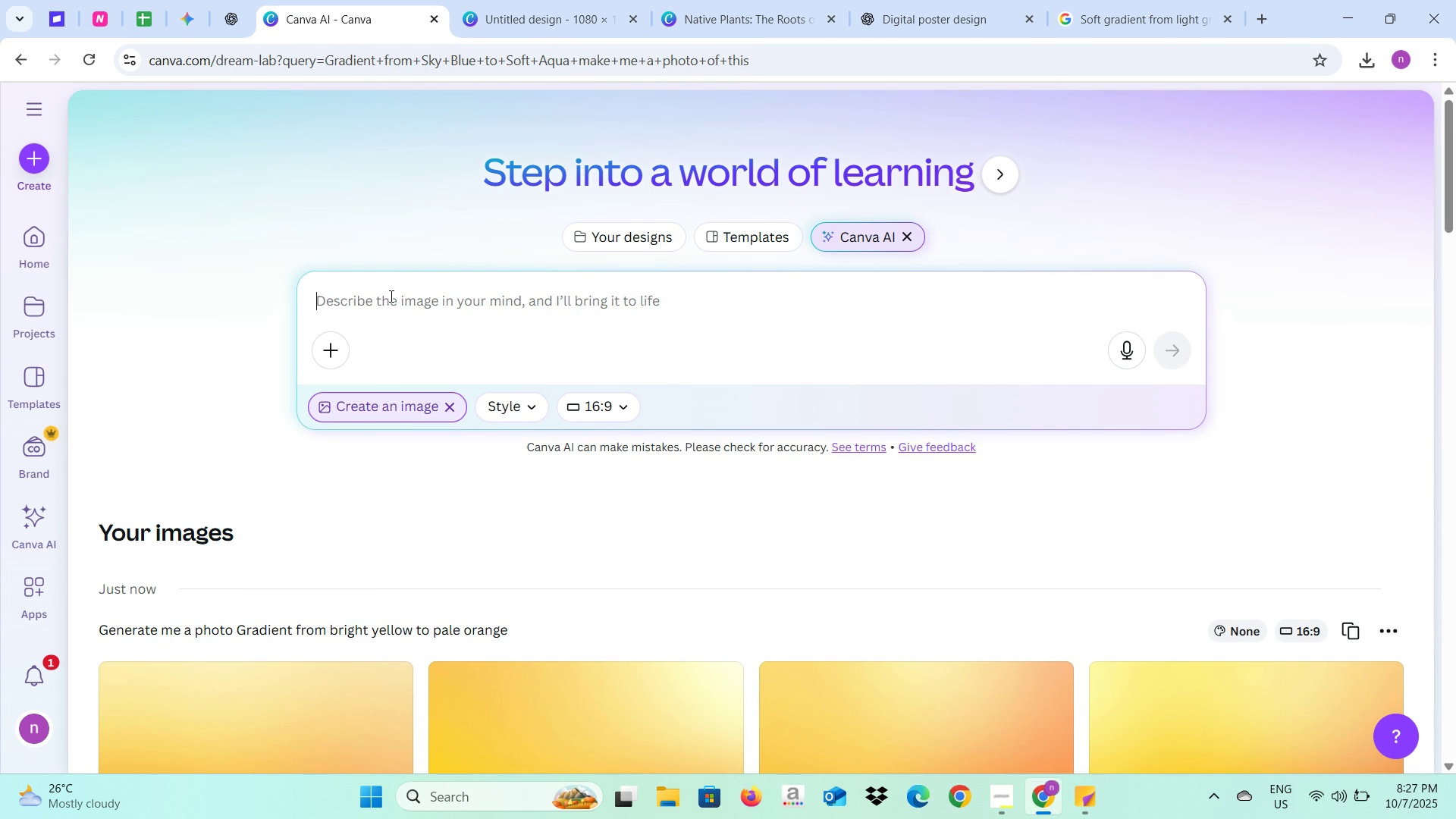 
left_click([390, 296])
 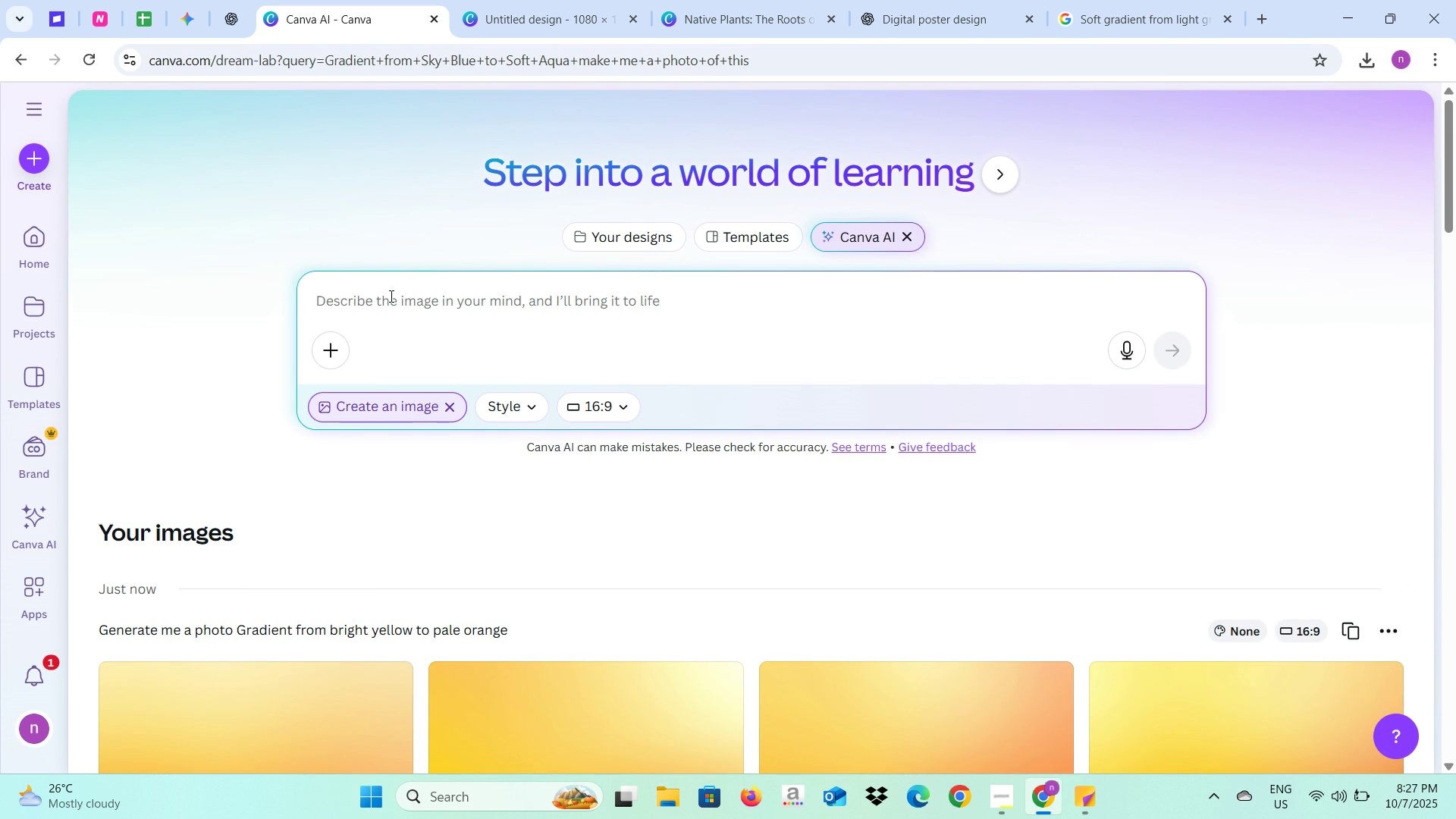 
key(Control+V)
 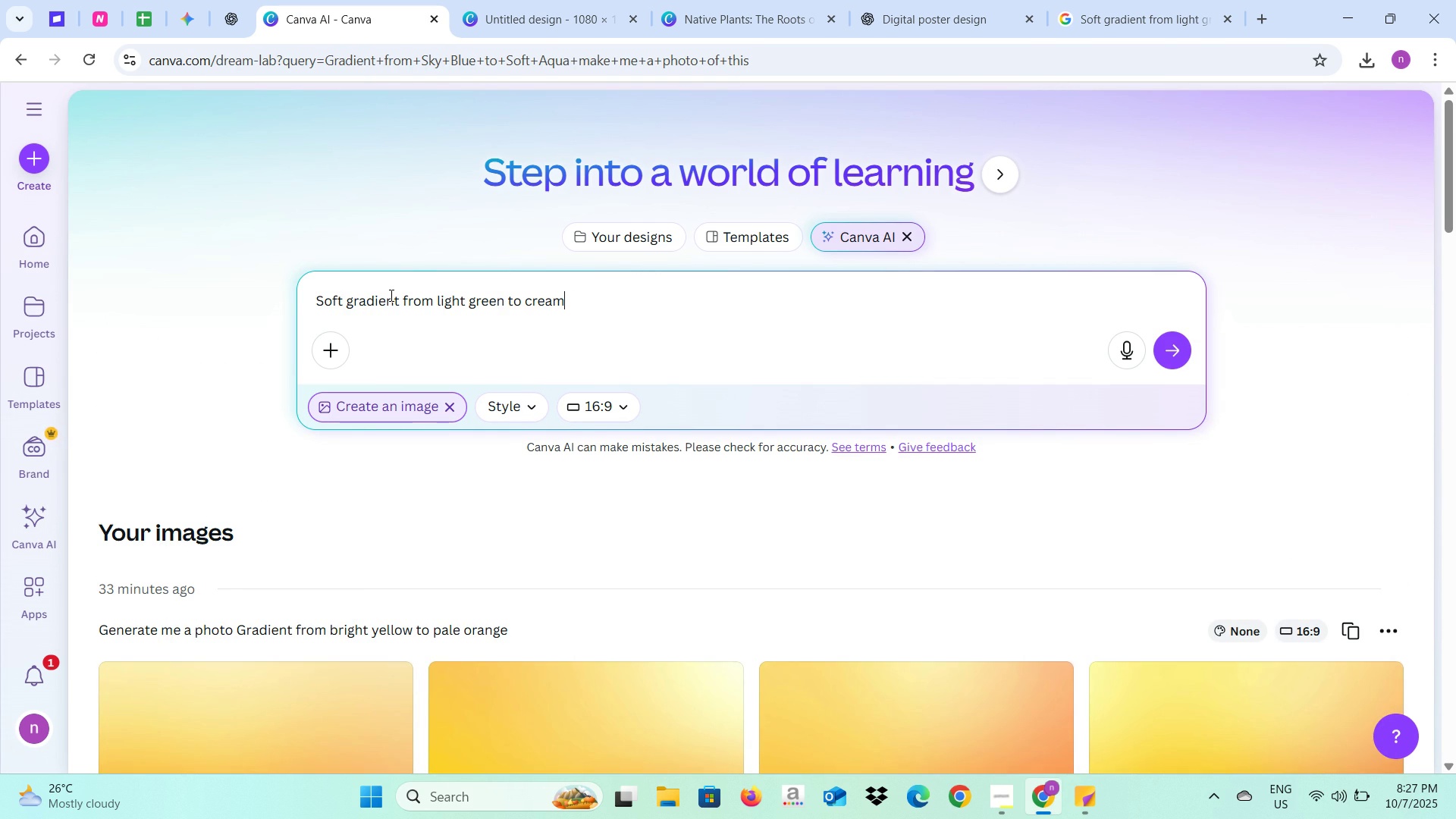 
key(Enter)
 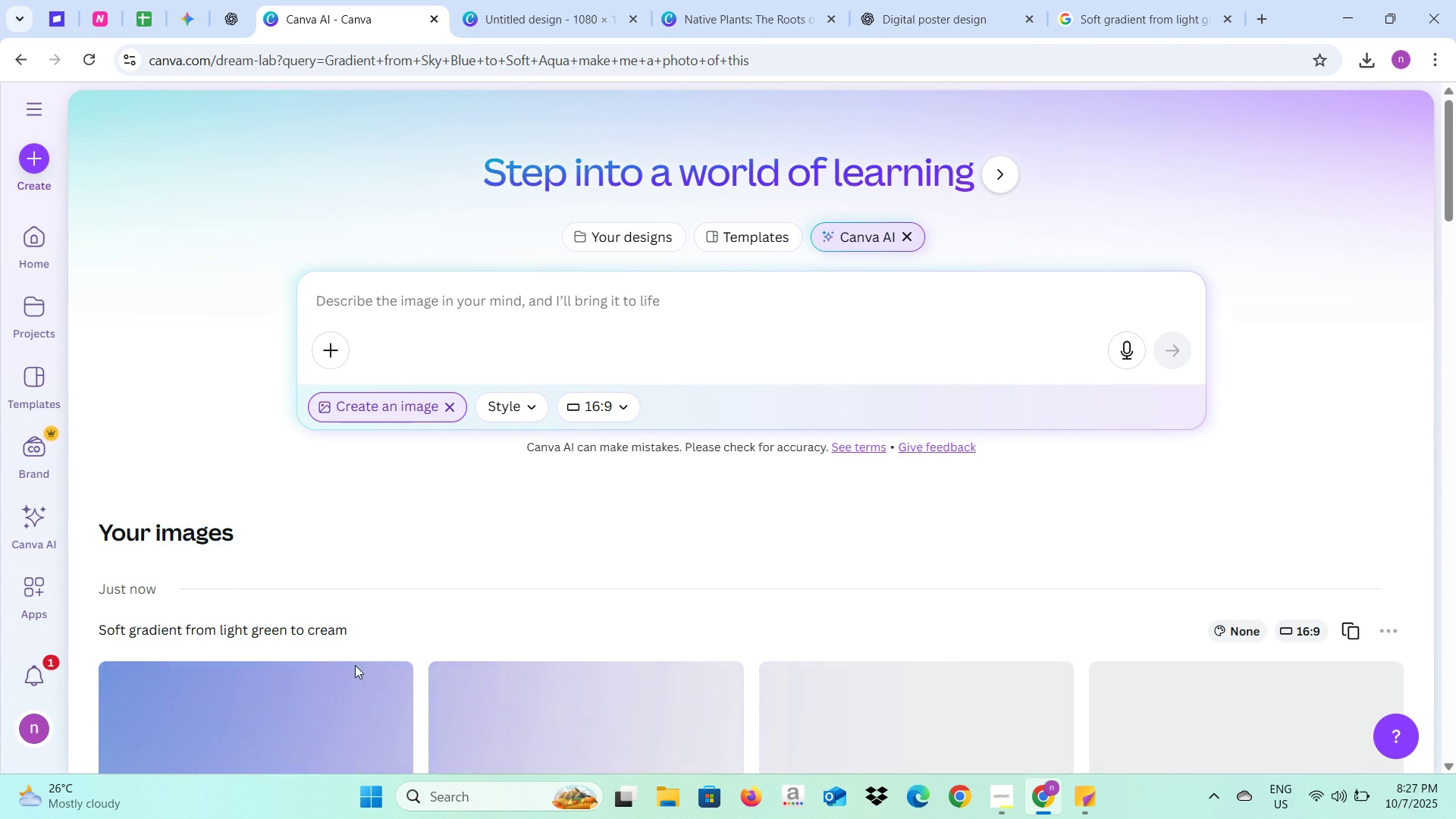 
scroll: coordinate [364, 643], scroll_direction: down, amount: 2.0
 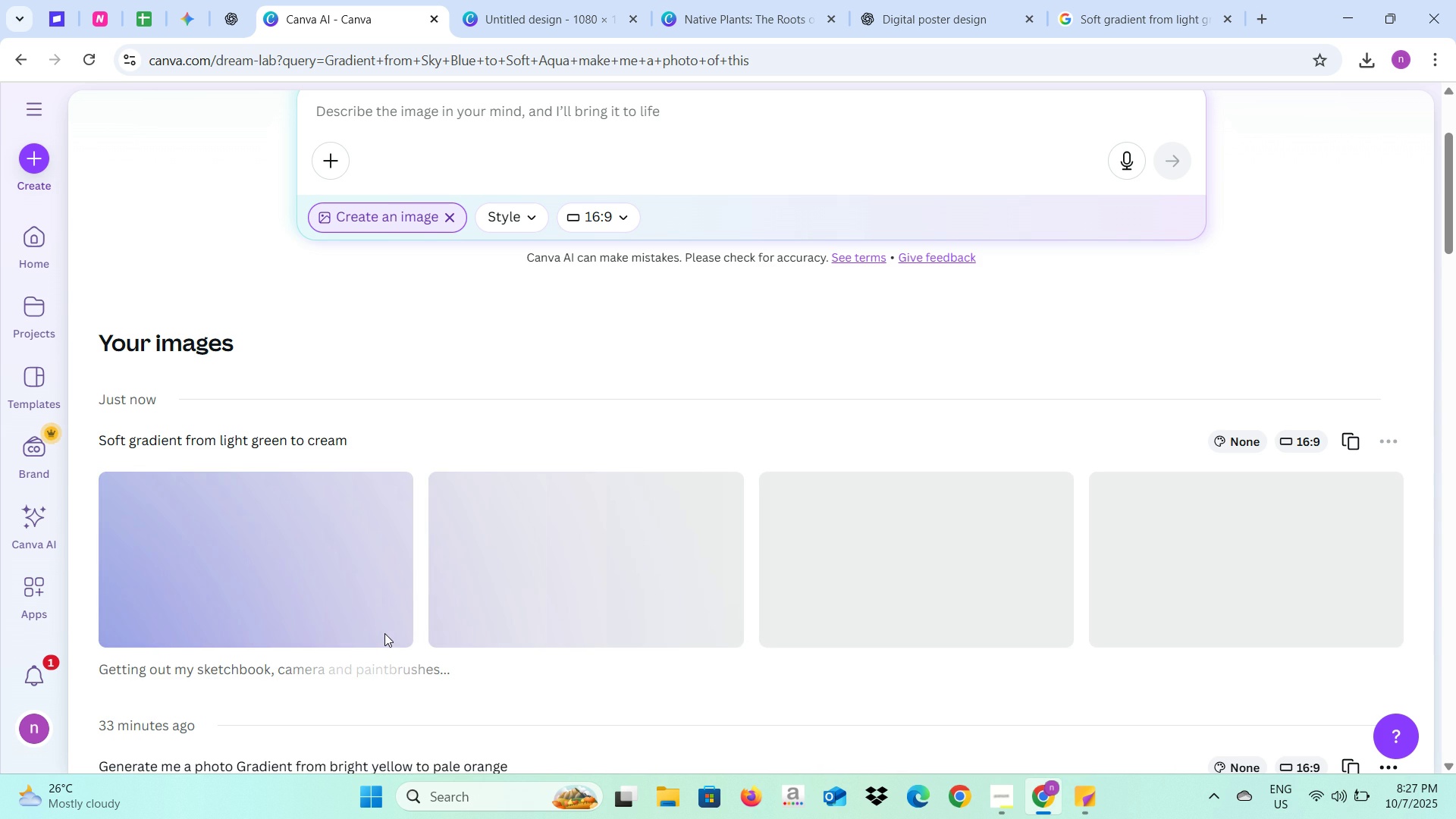 
wait(8.23)
 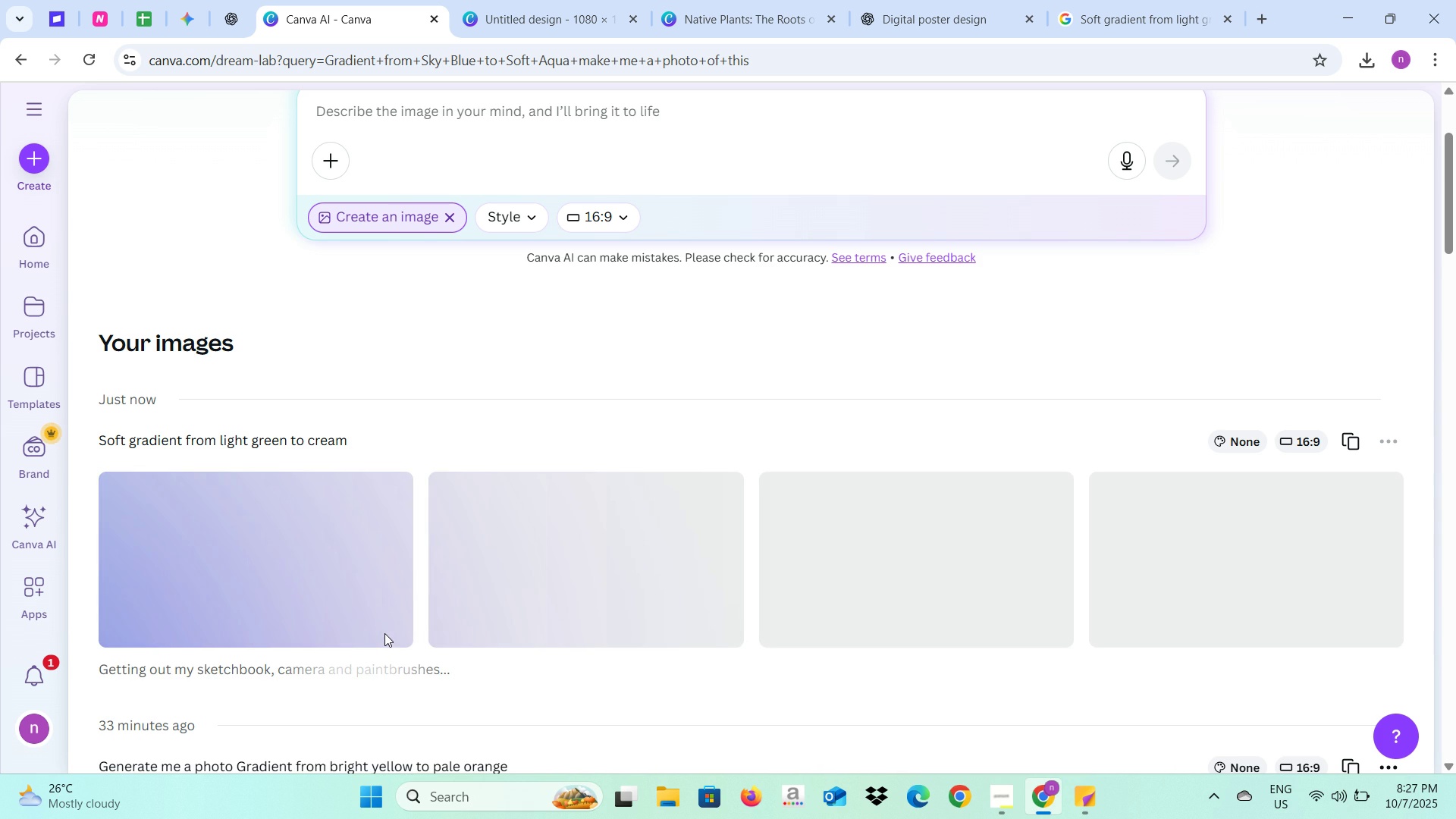 
left_click([561, 0])
 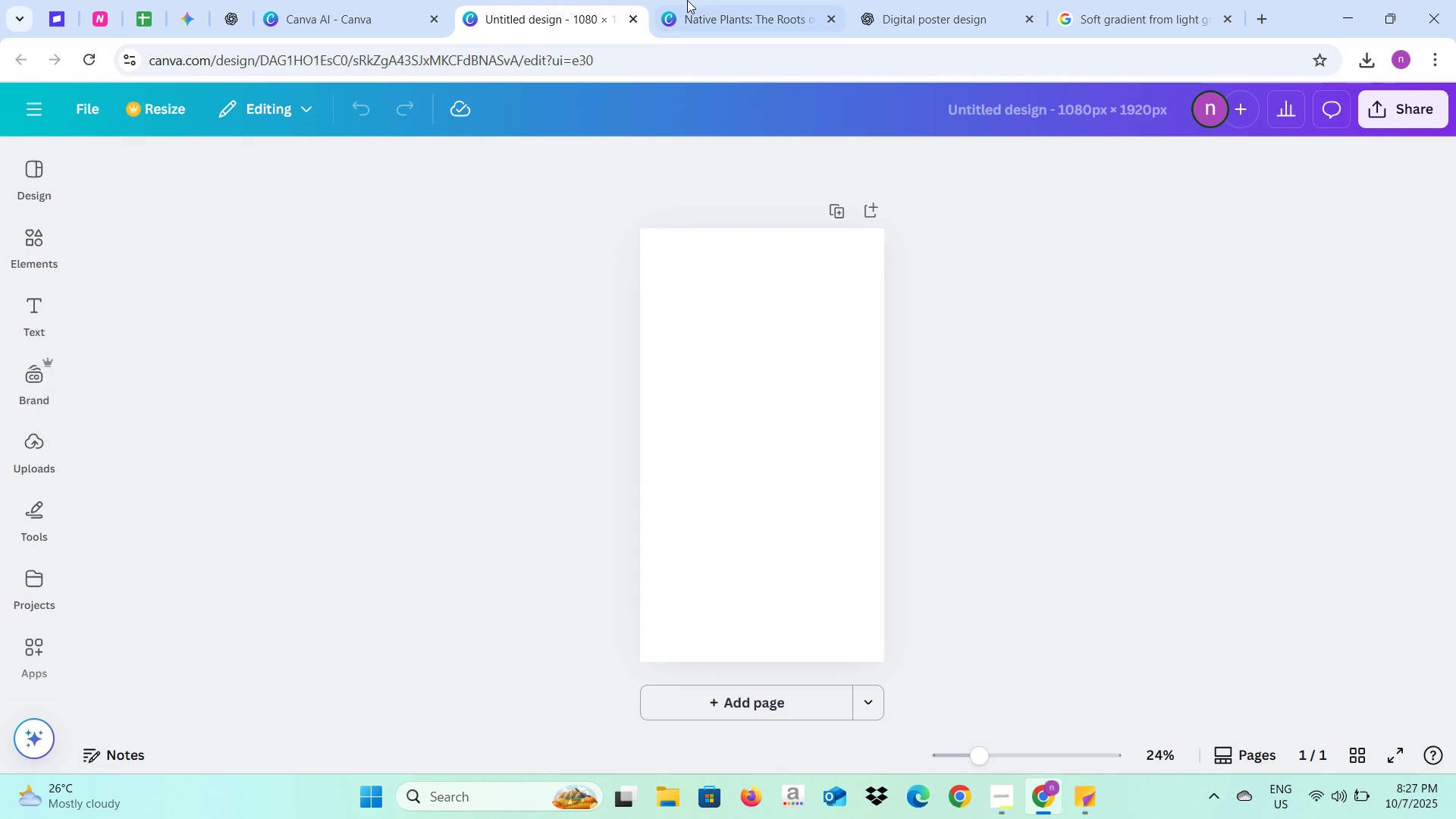 
left_click([689, 0])
 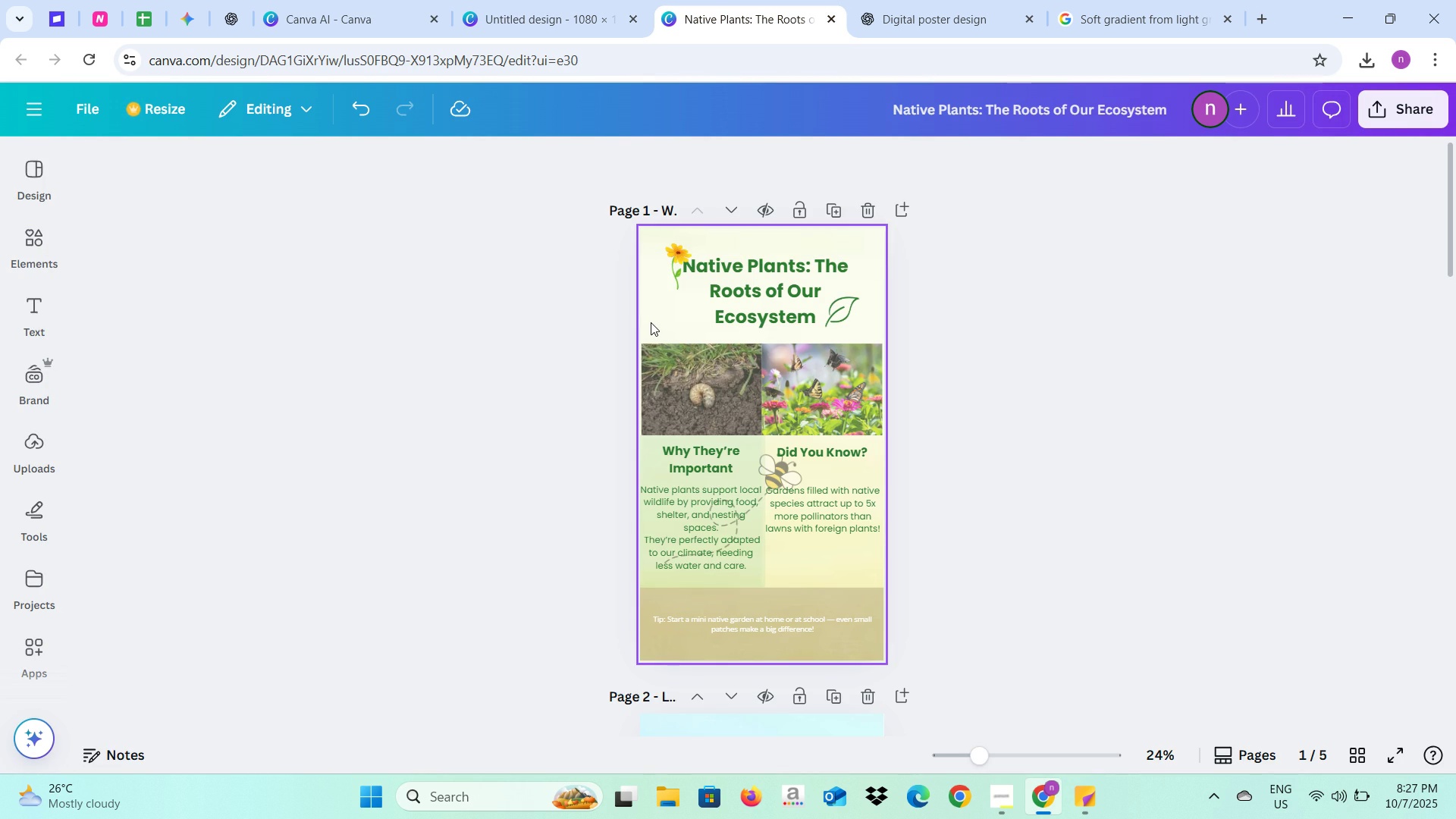 
left_click([651, 320])
 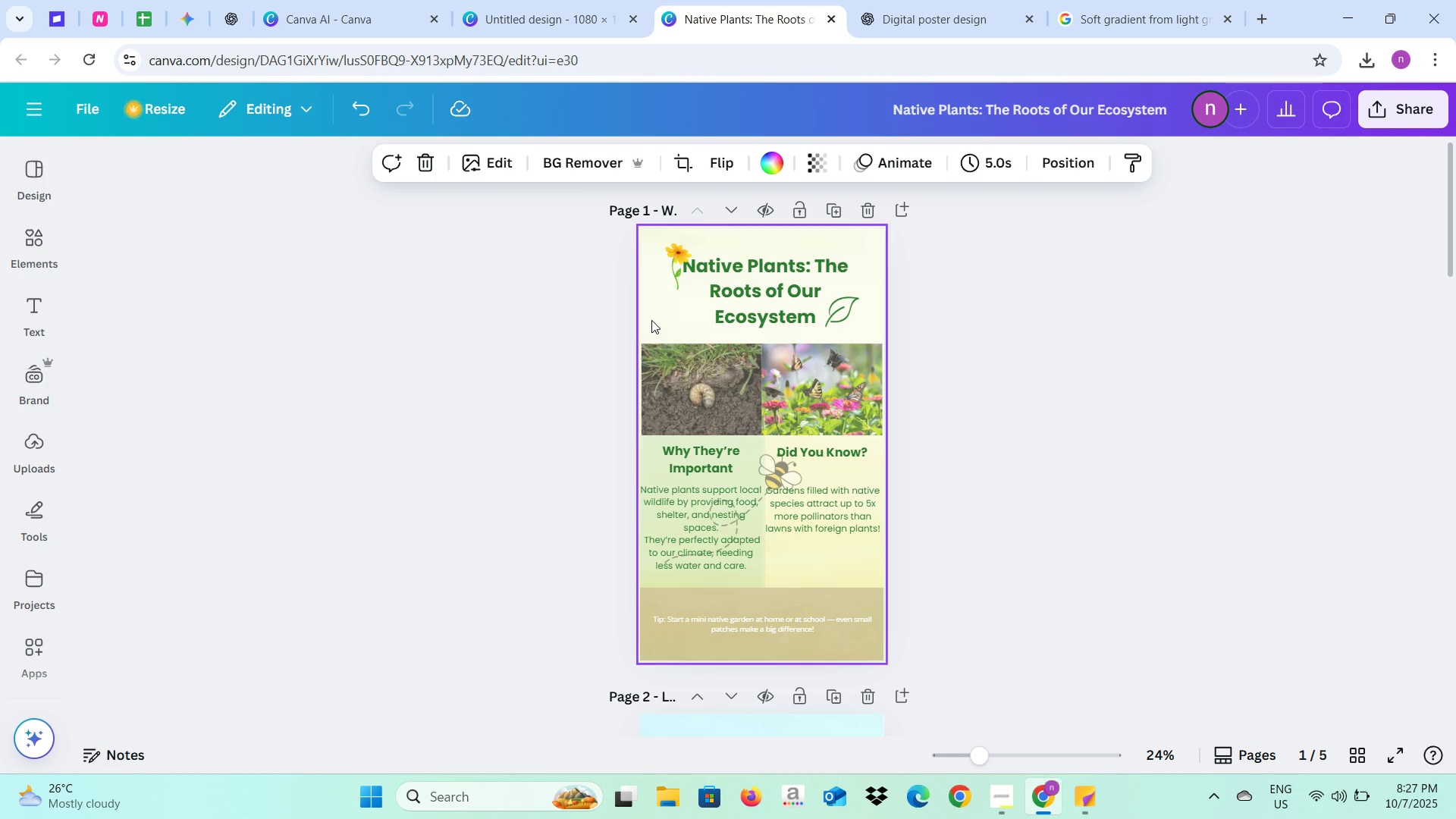 
key(Control+C)
 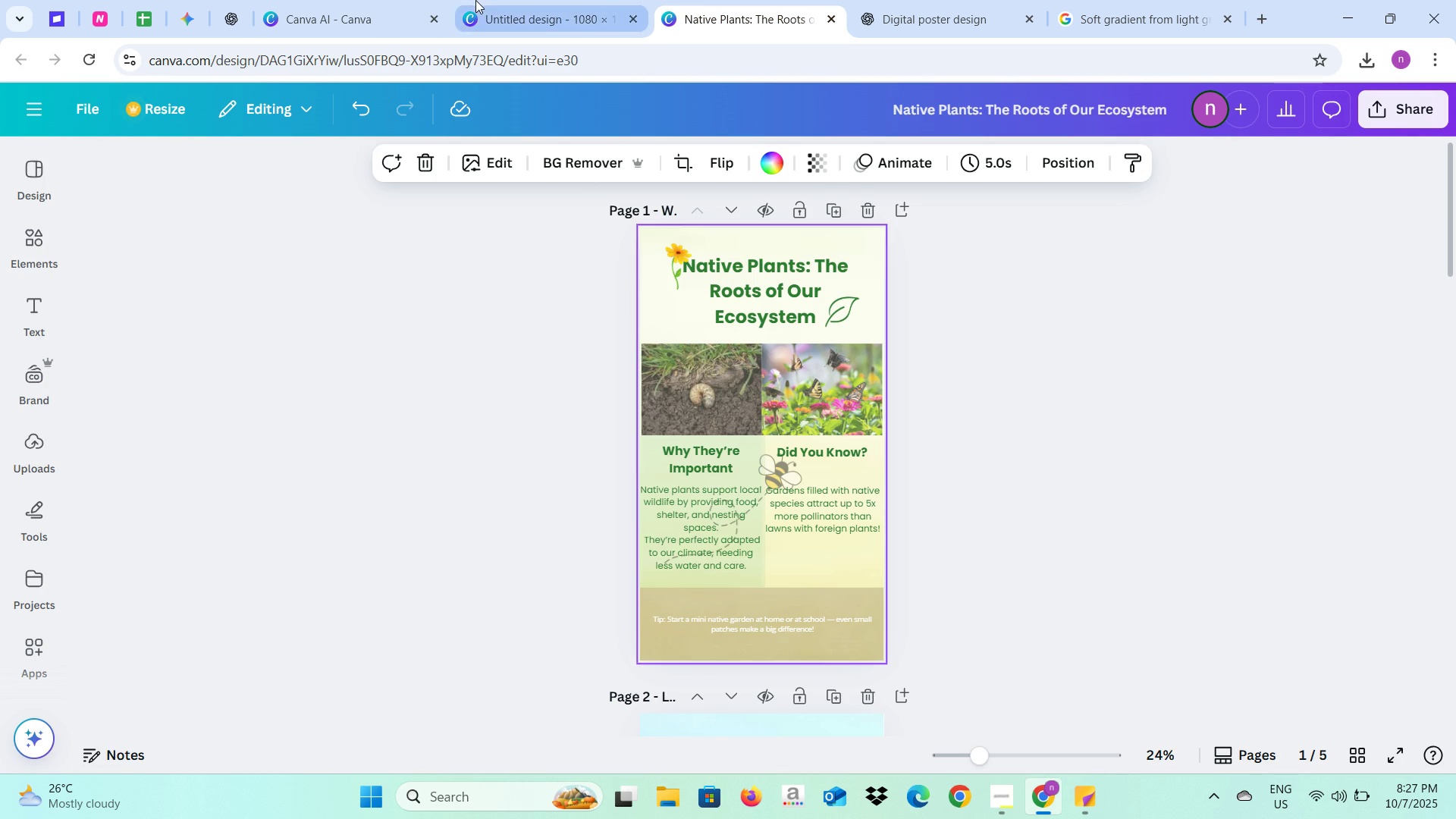 
left_click([475, 0])
 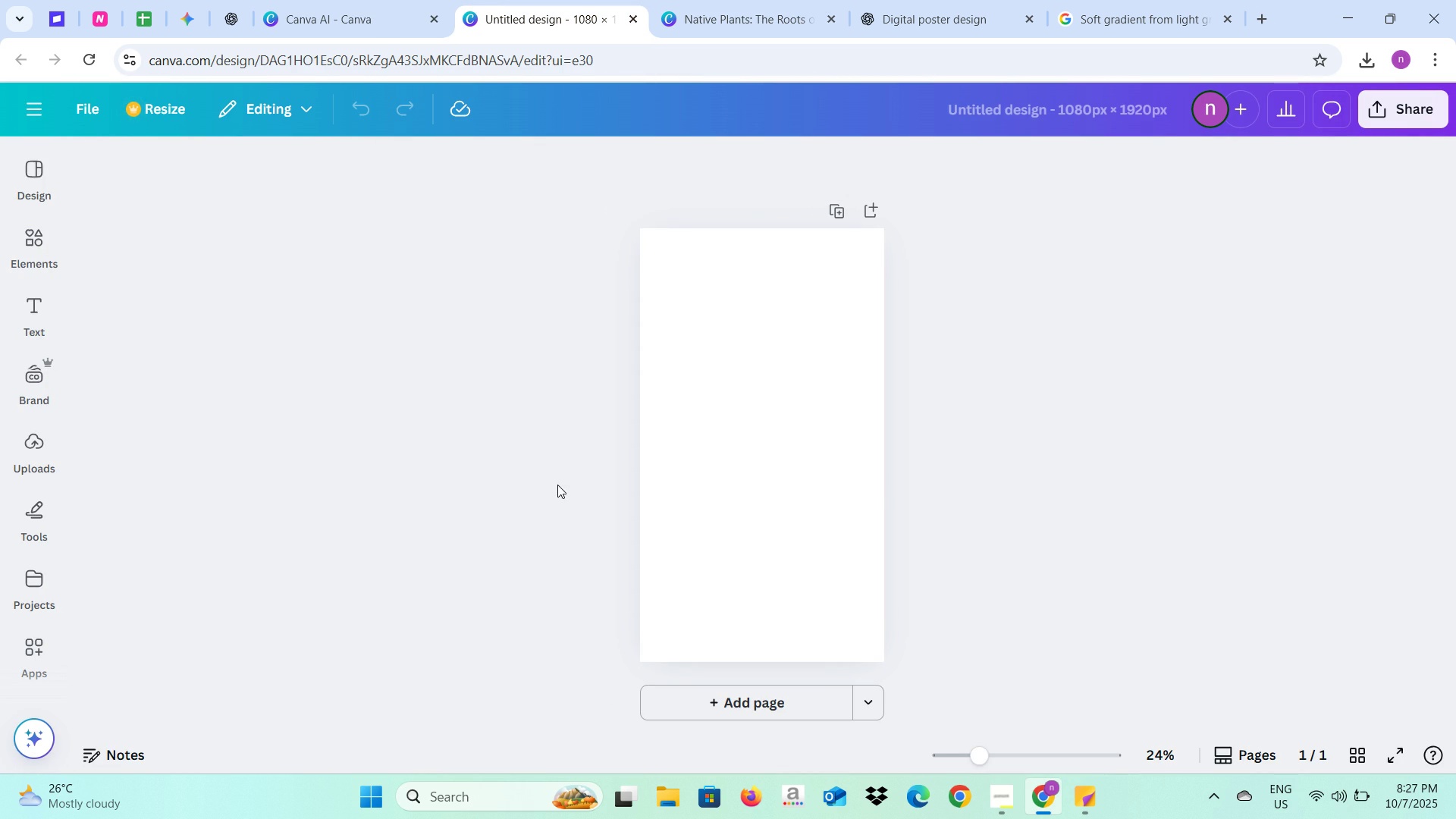 
left_click([557, 485])
 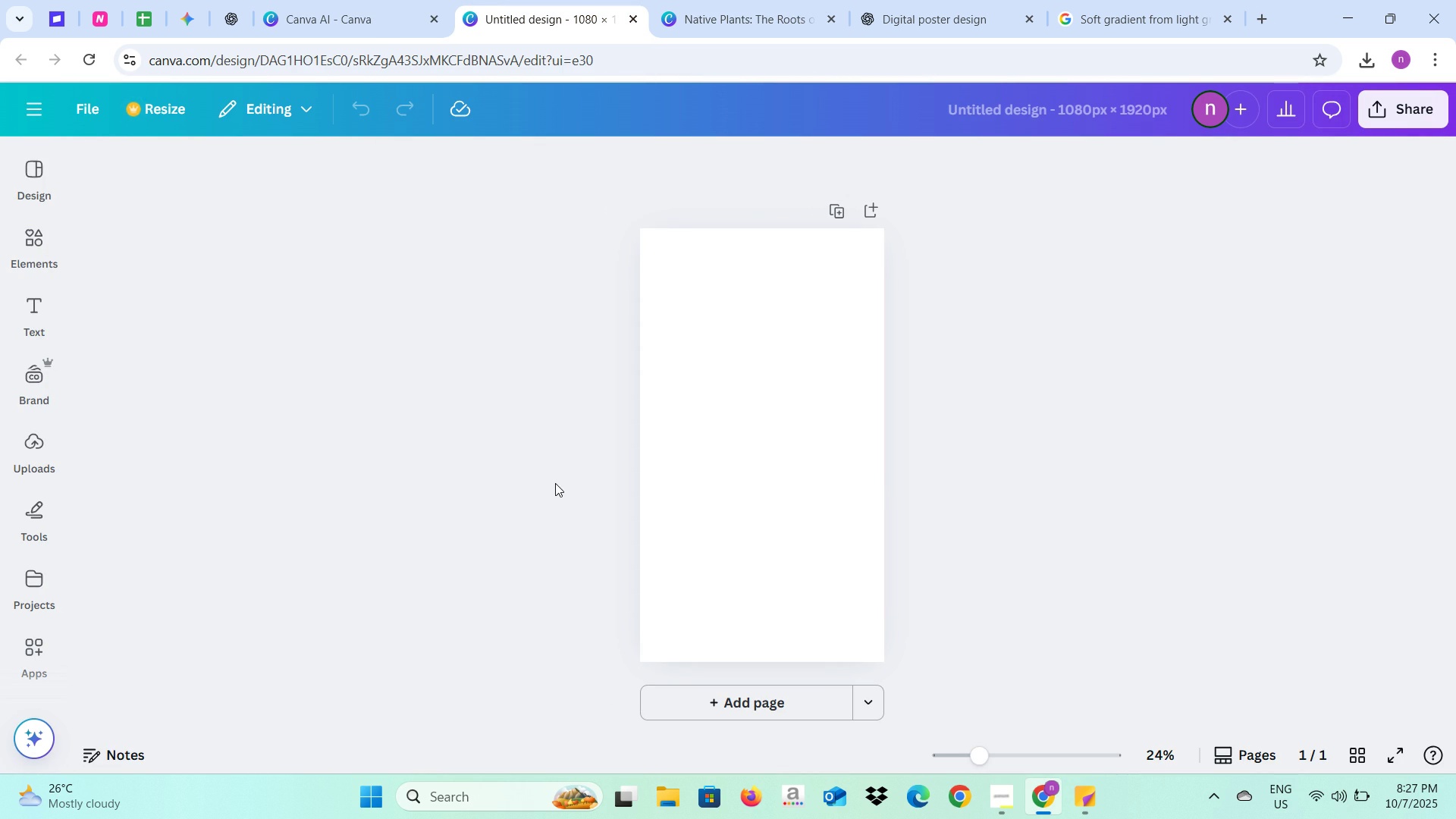 
key(Control+ControlLeft)
 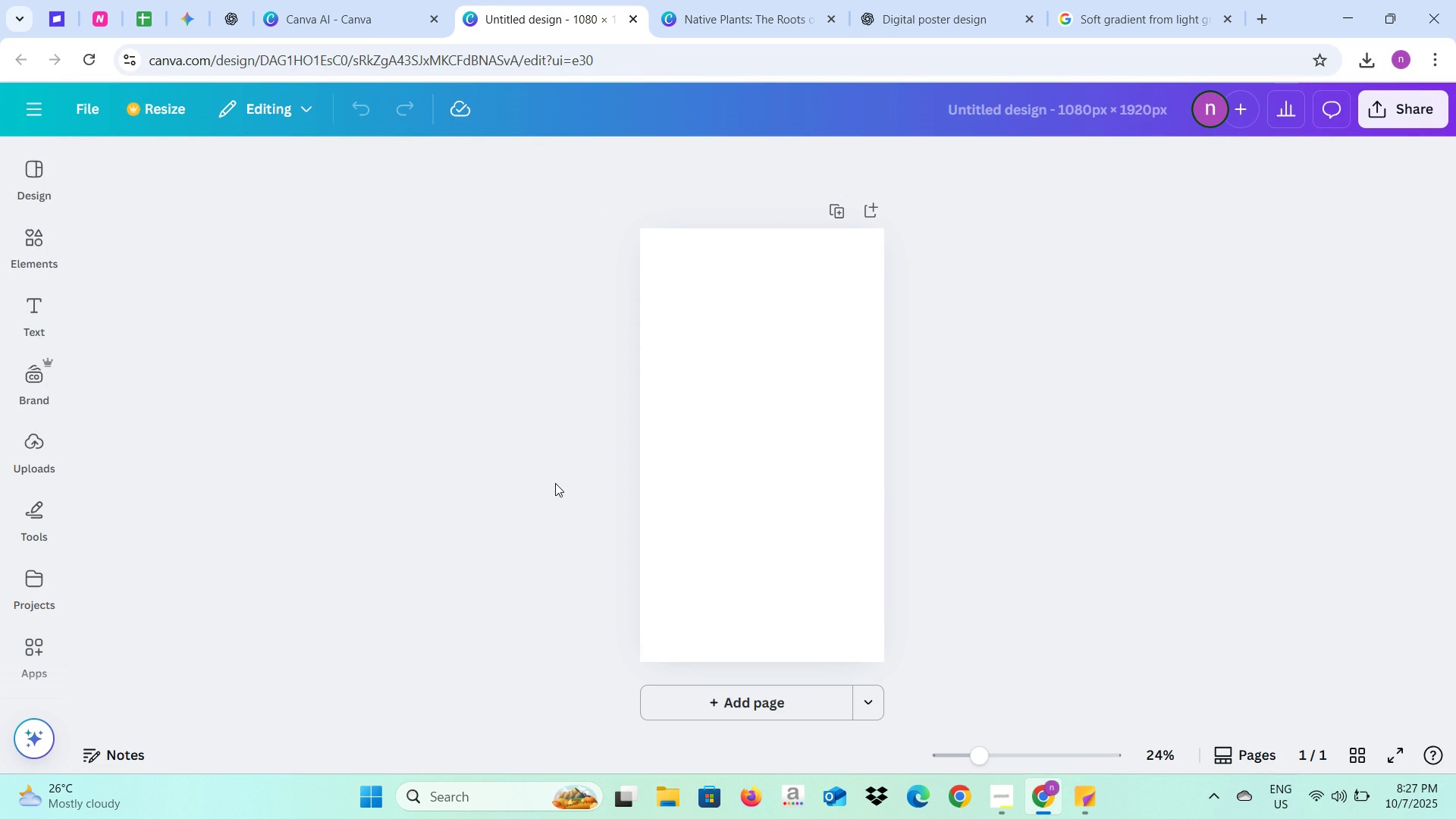 
key(Control+V)
 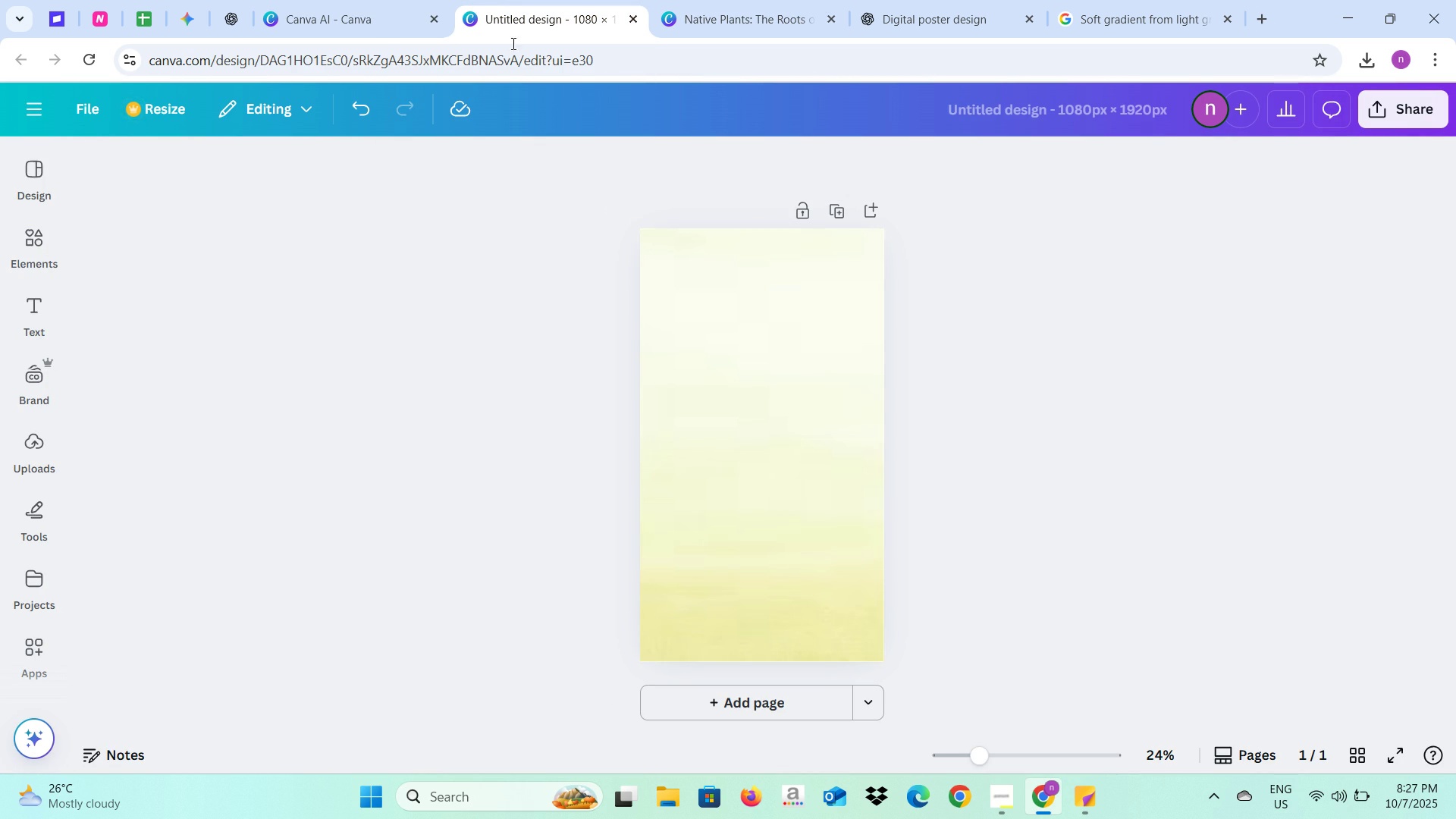 
left_click([353, 0])
 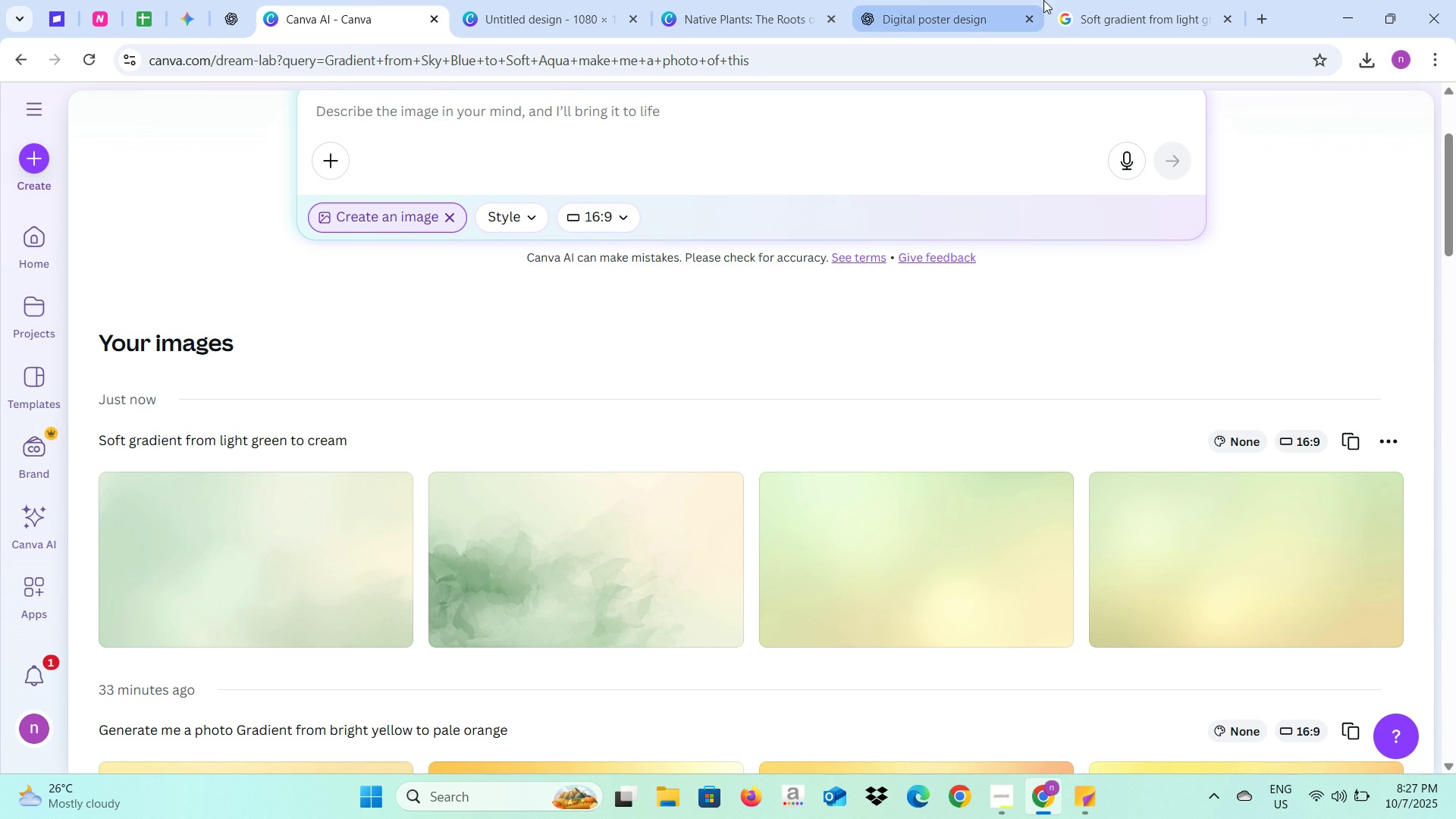 
left_click([936, 0])
 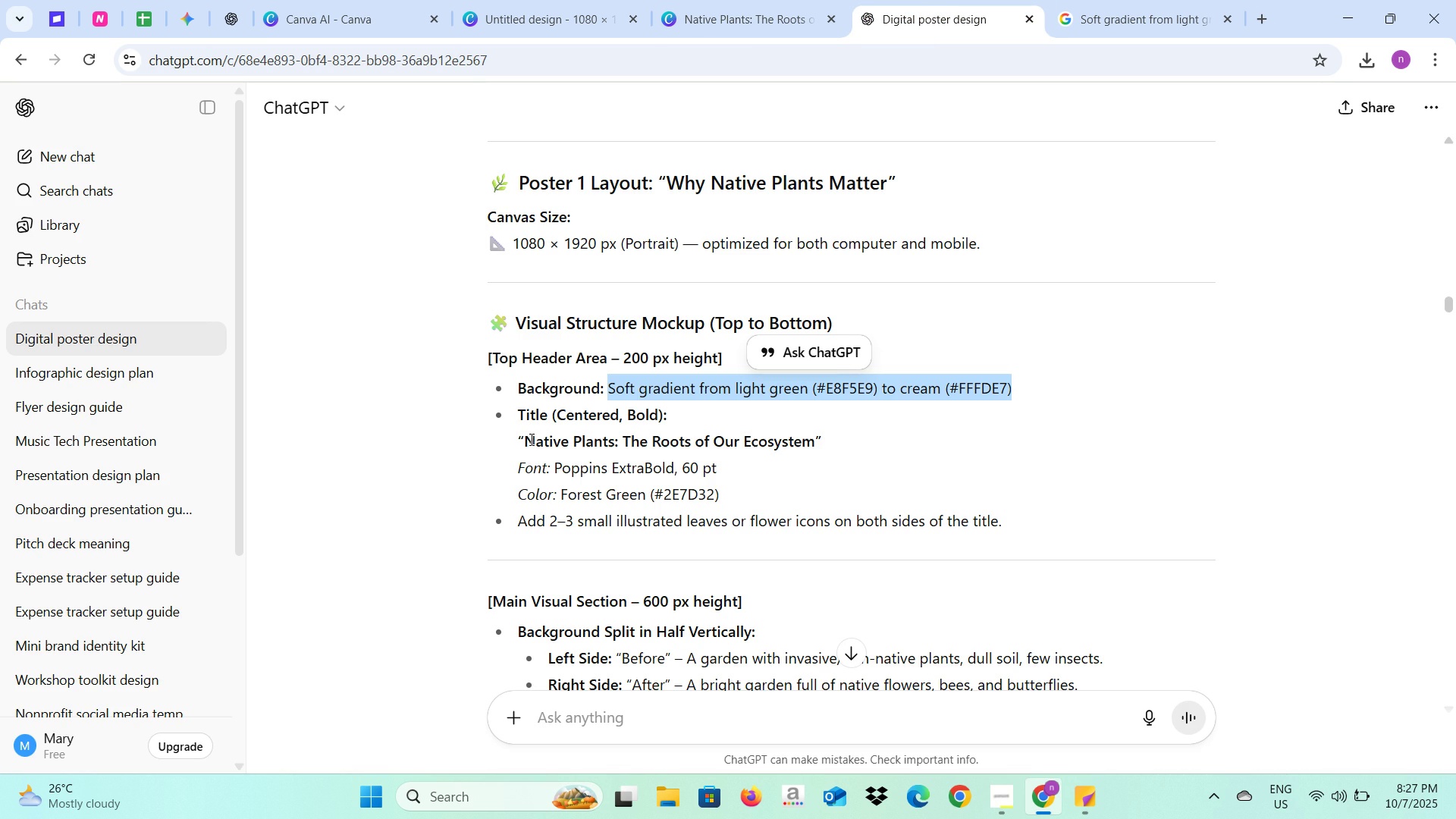 
left_click_drag(start_coordinate=[526, 439], to_coordinate=[811, 450])
 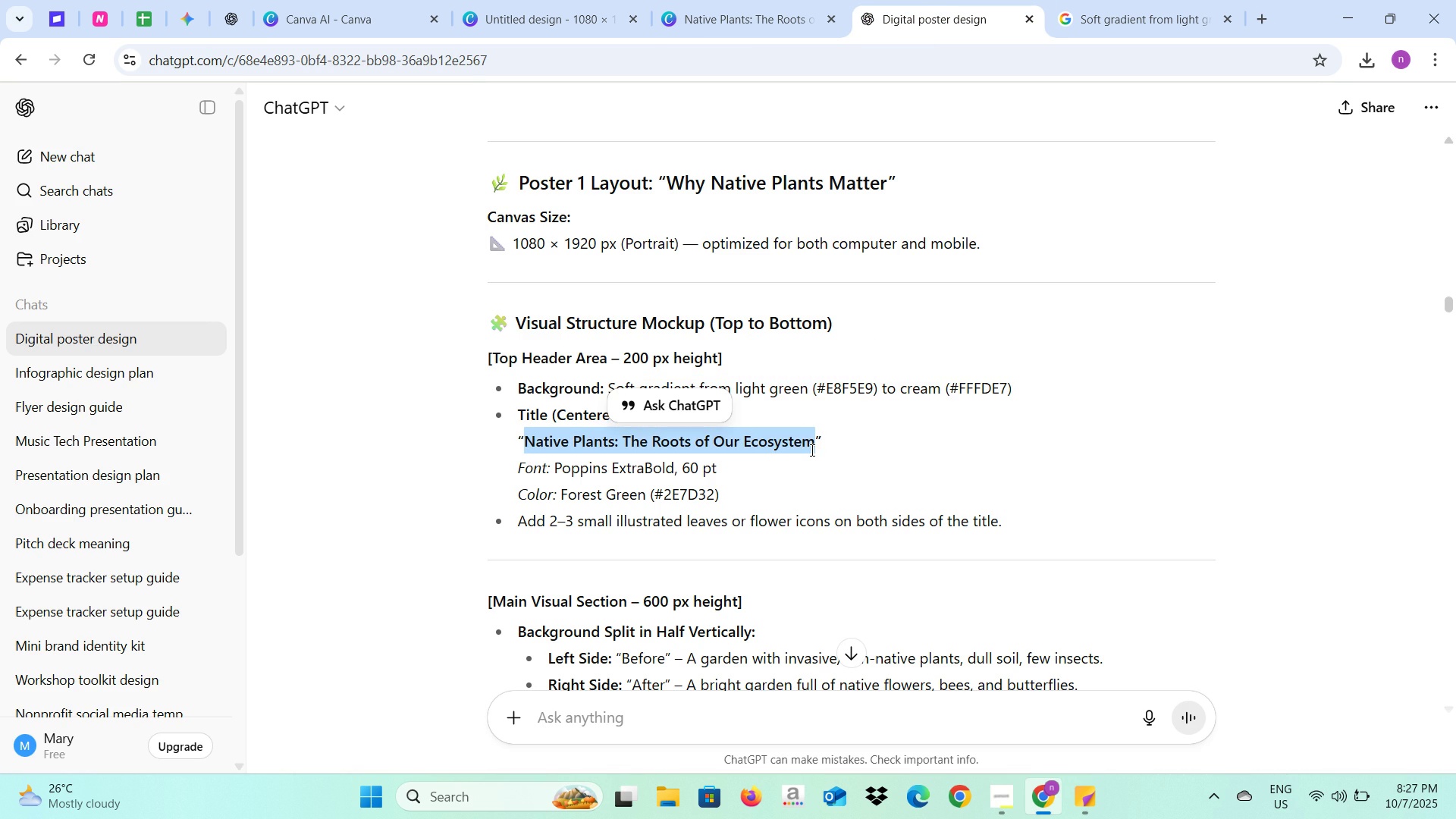 
key(Control+C)
 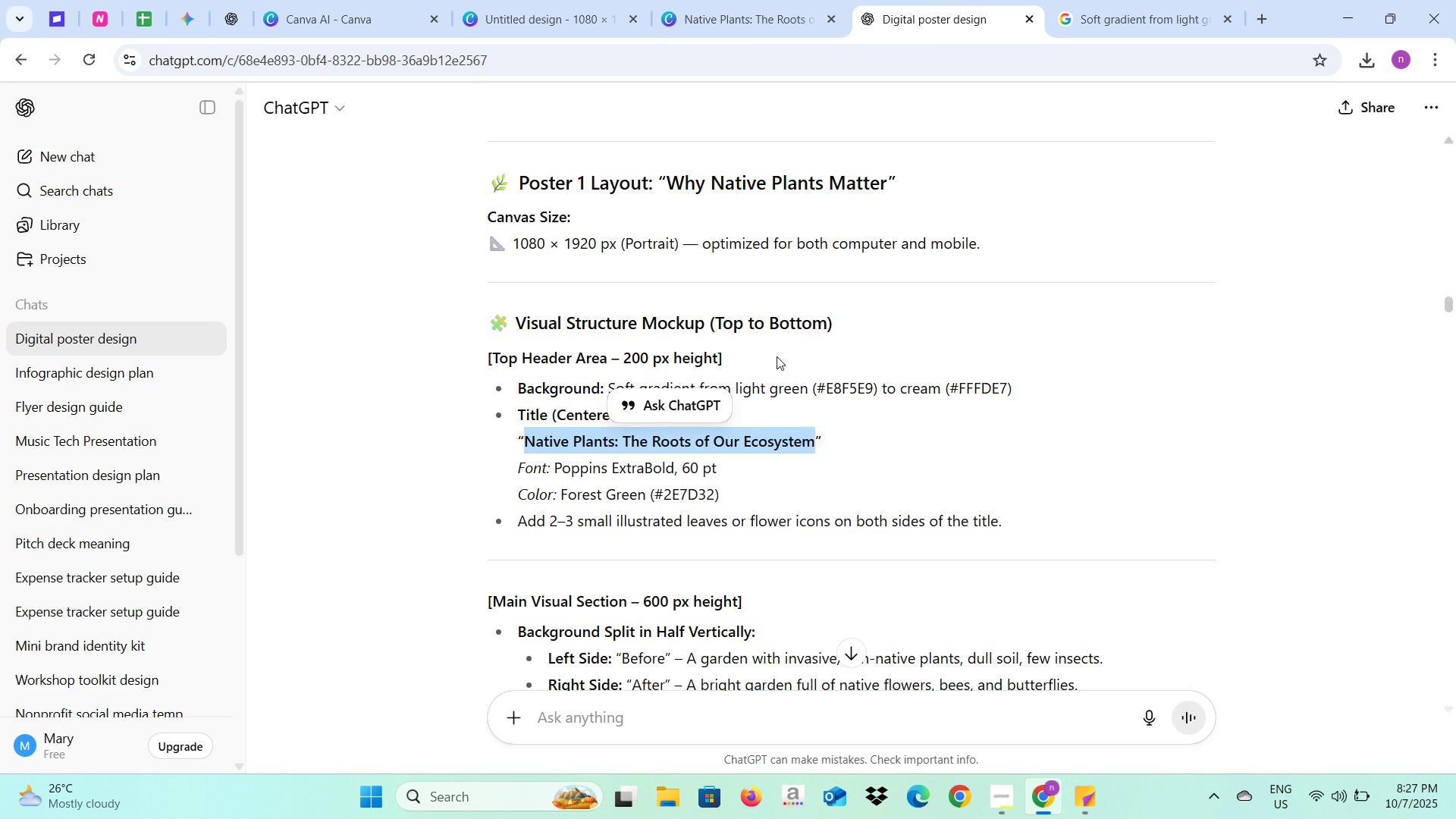 
key(Control+C)
 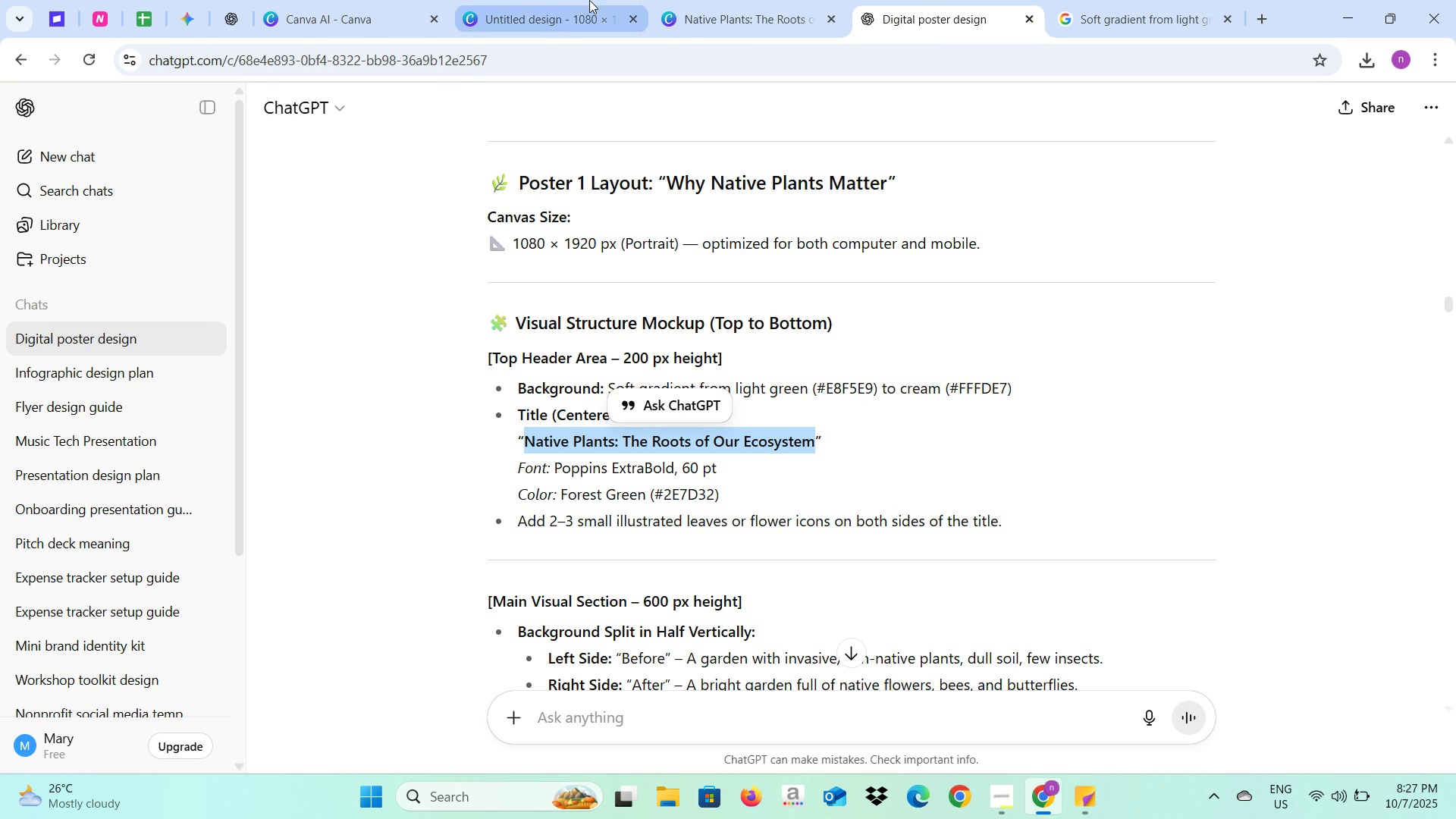 
left_click([587, 0])
 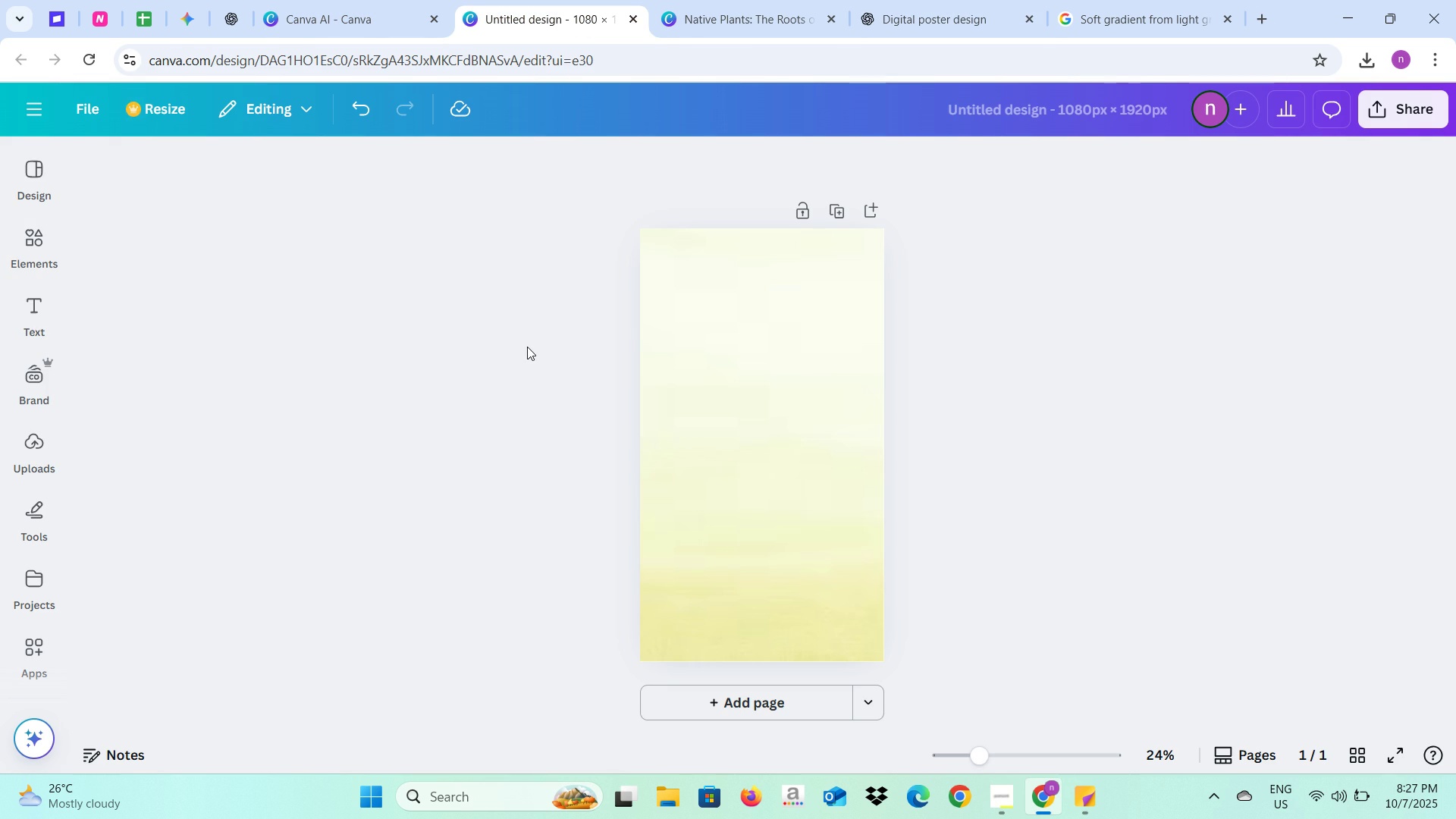 
left_click([527, 347])
 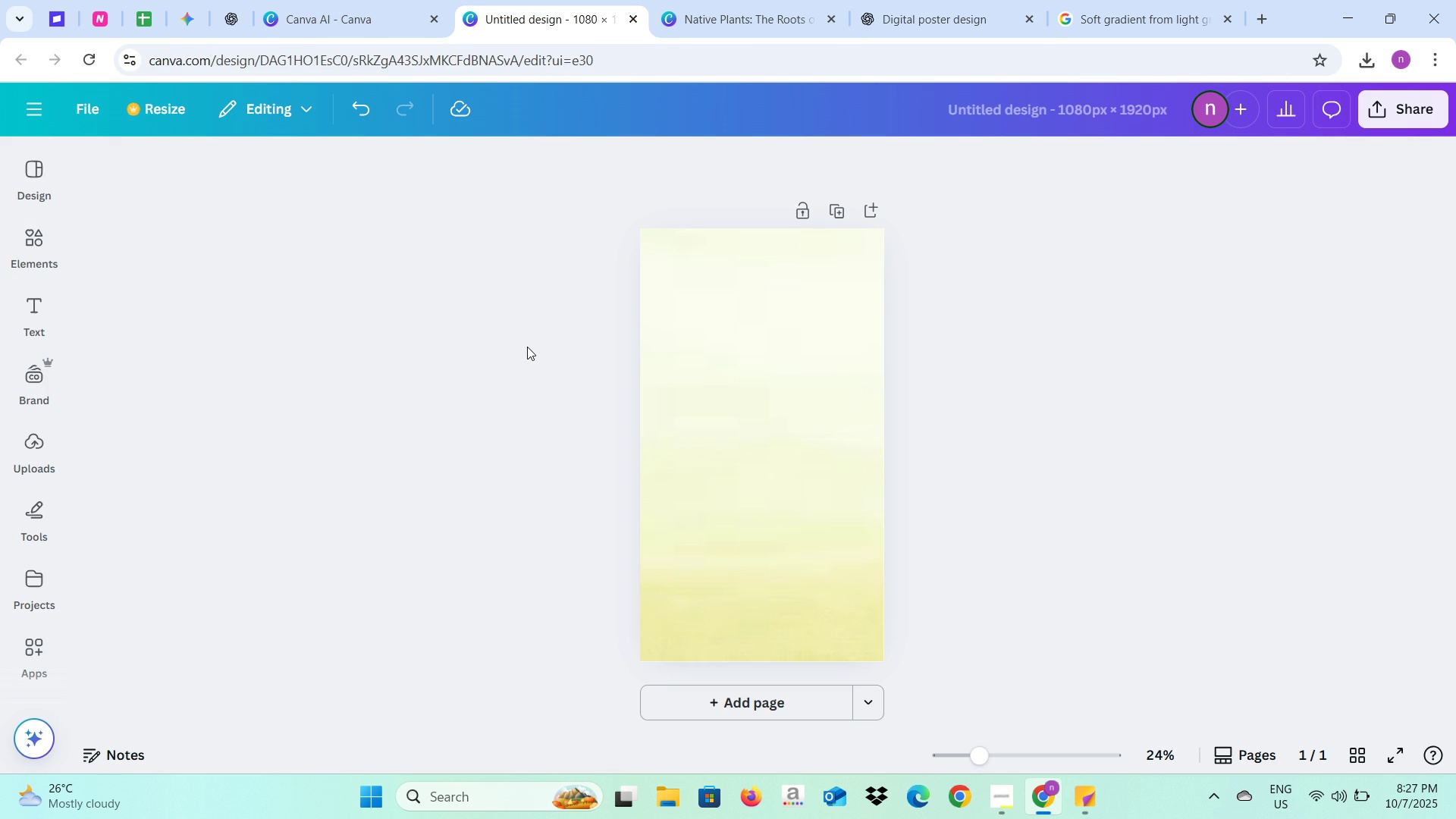 
key(Control+V)
 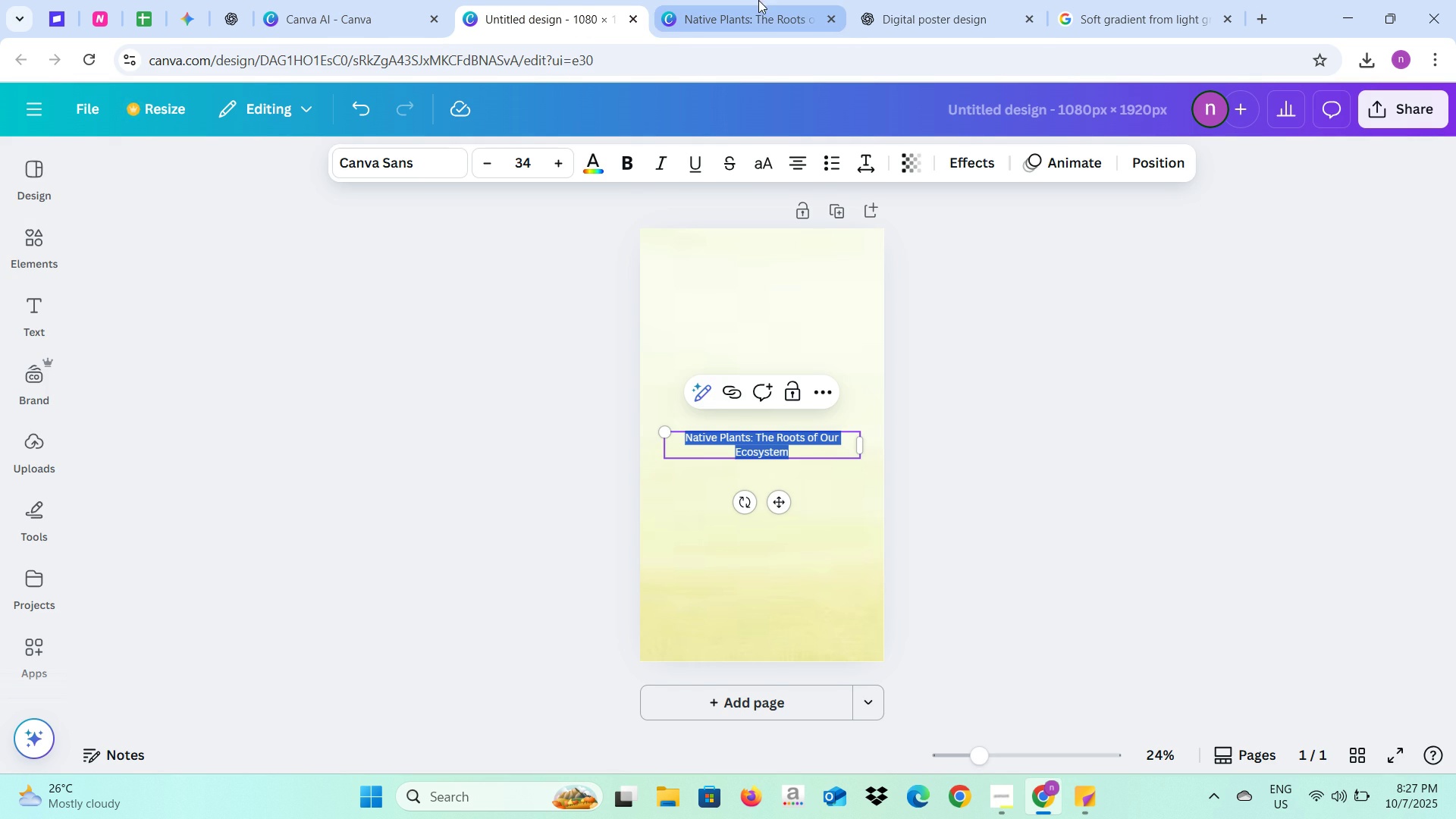 
left_click([946, 0])
 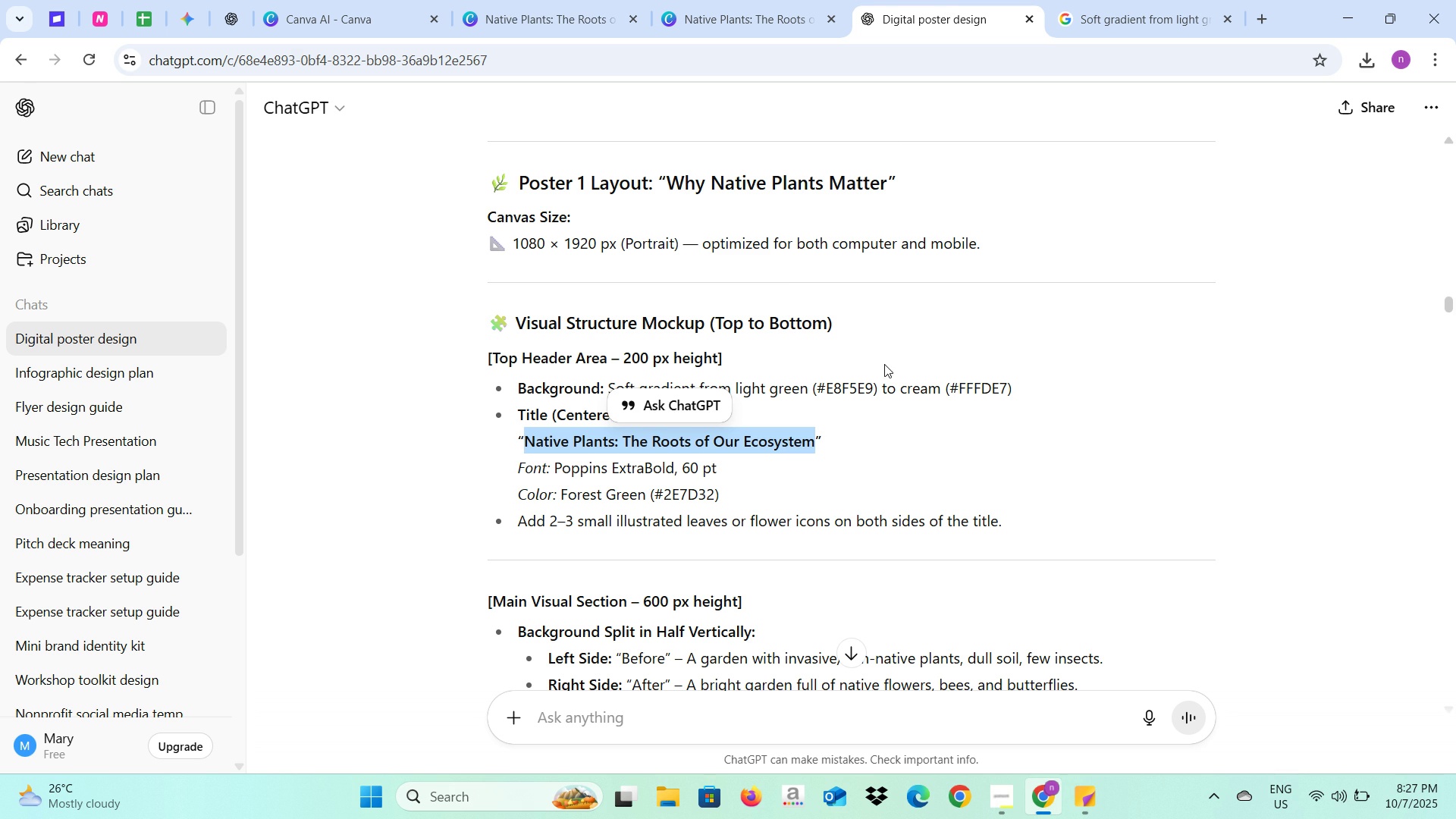 
left_click([890, 378])
 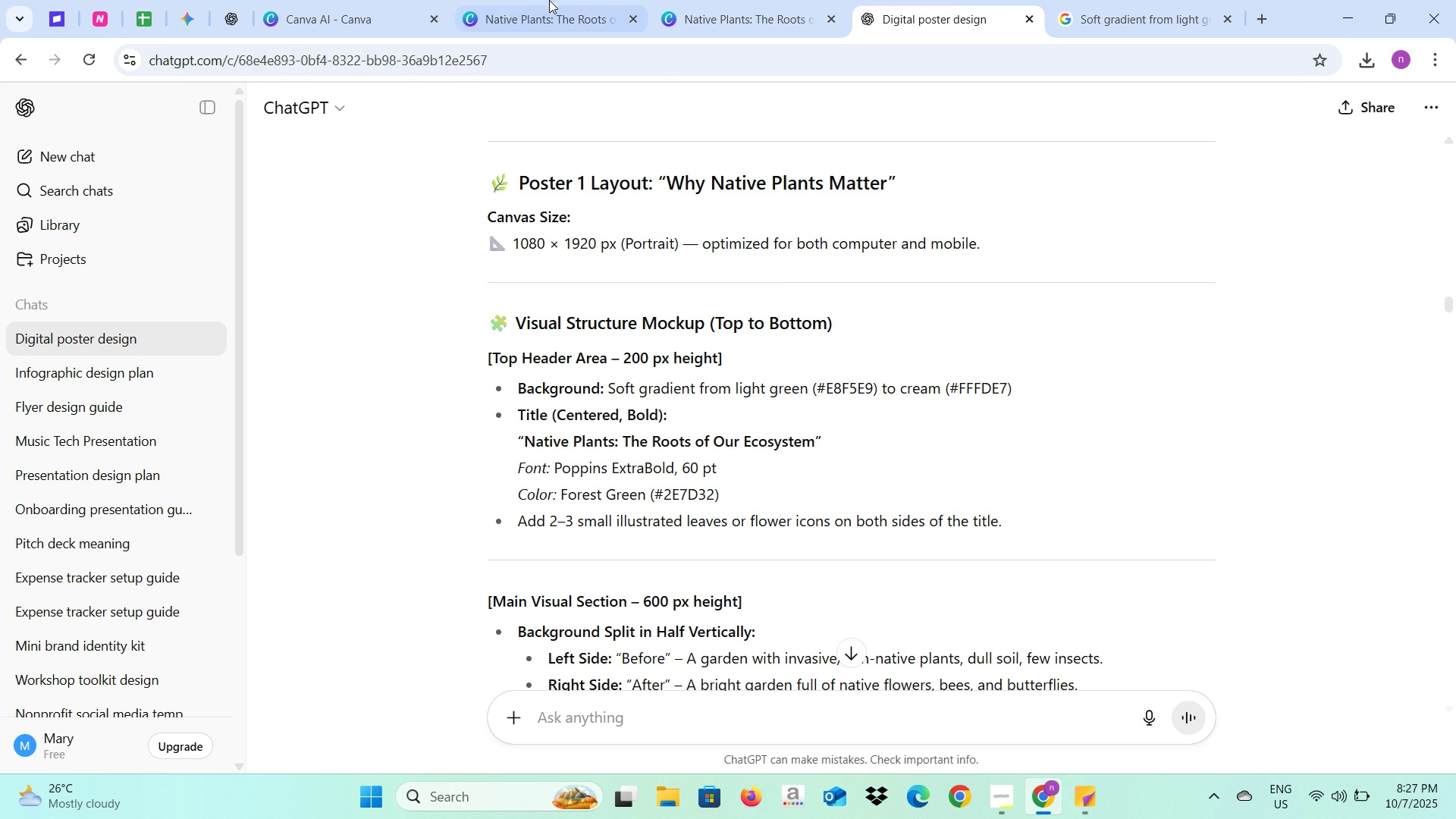 
left_click([502, 0])
 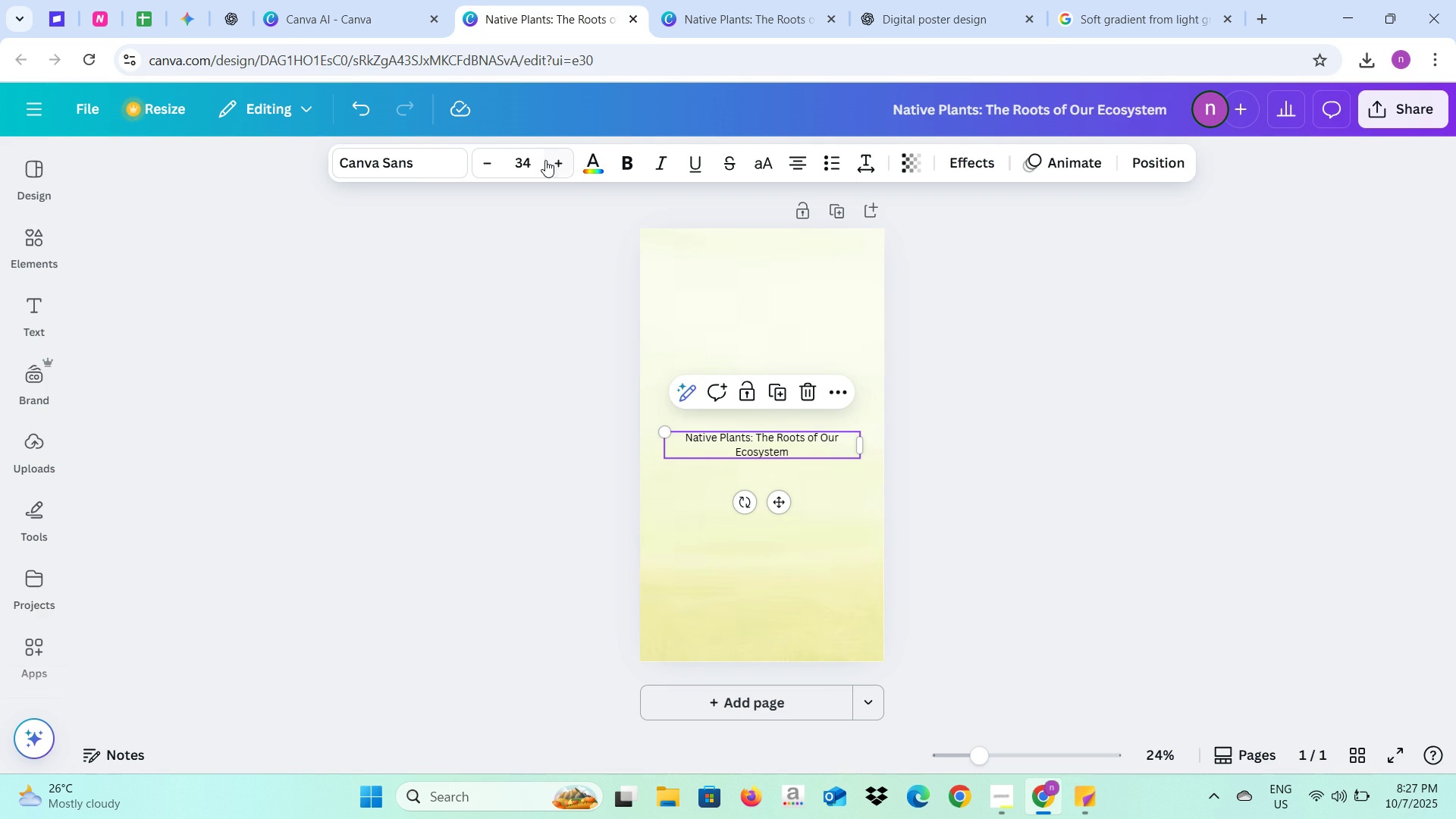 
left_click([544, 160])
 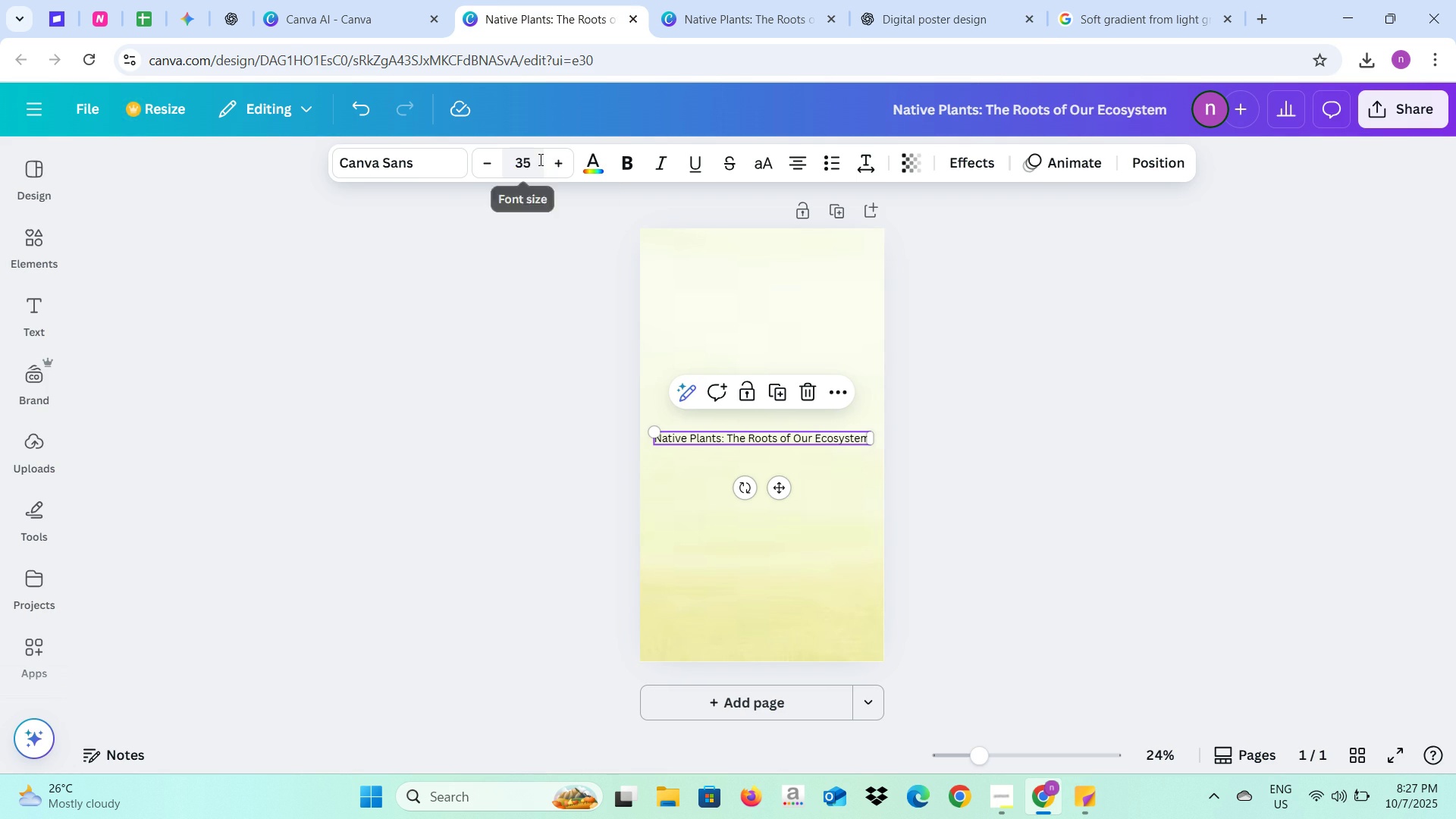 
left_click([539, 159])
 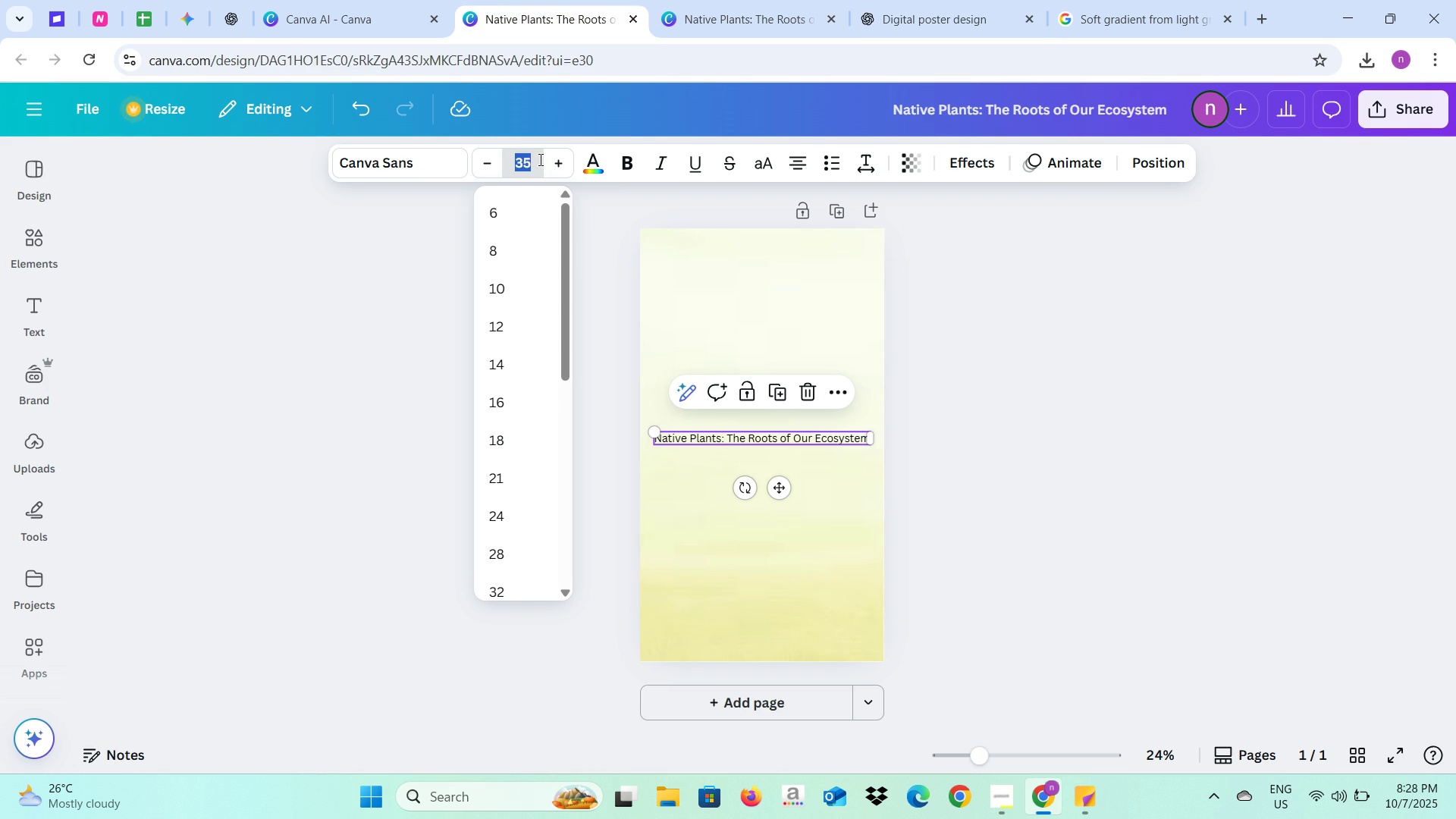 
type(60)
 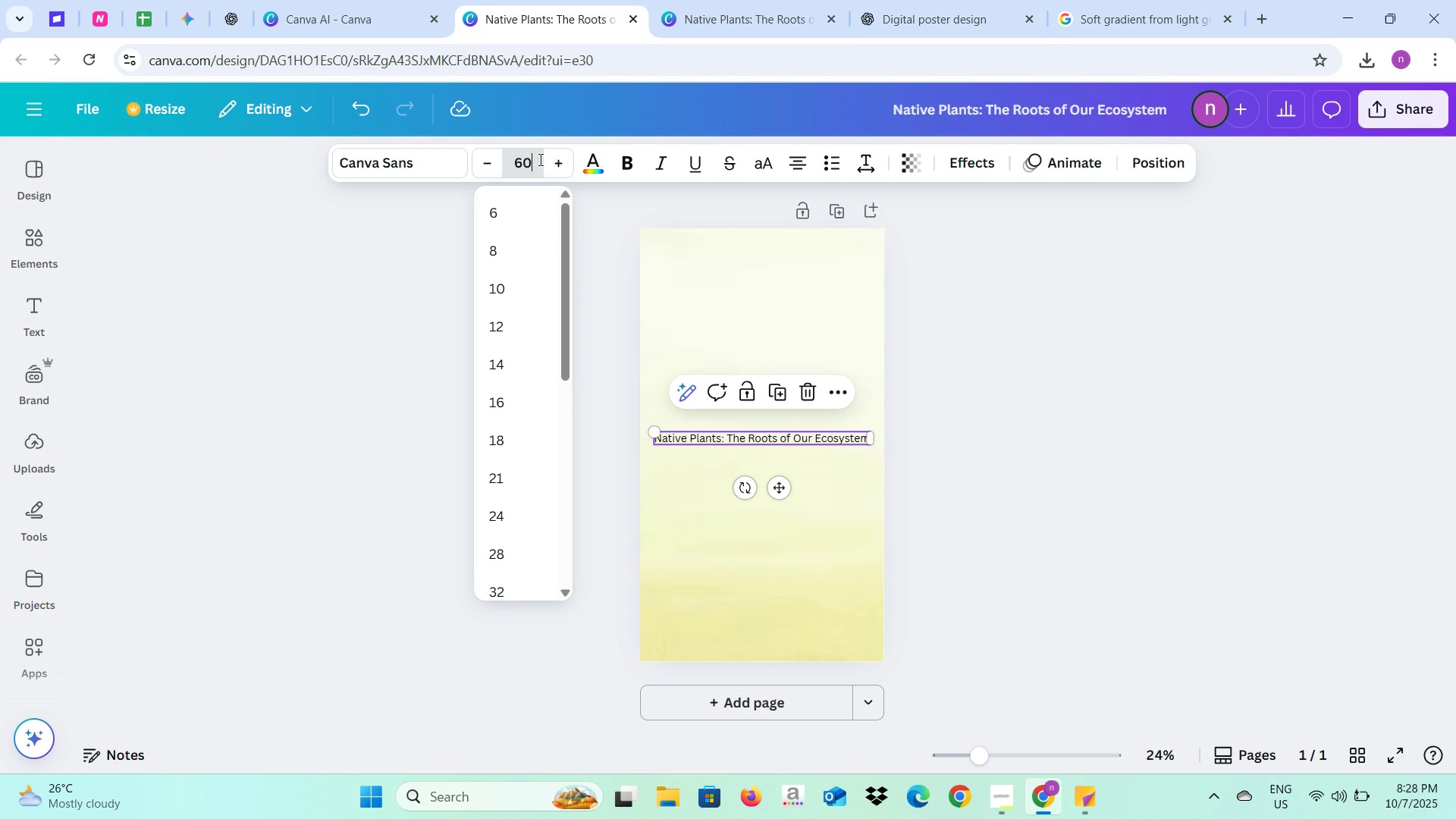 
key(Enter)
 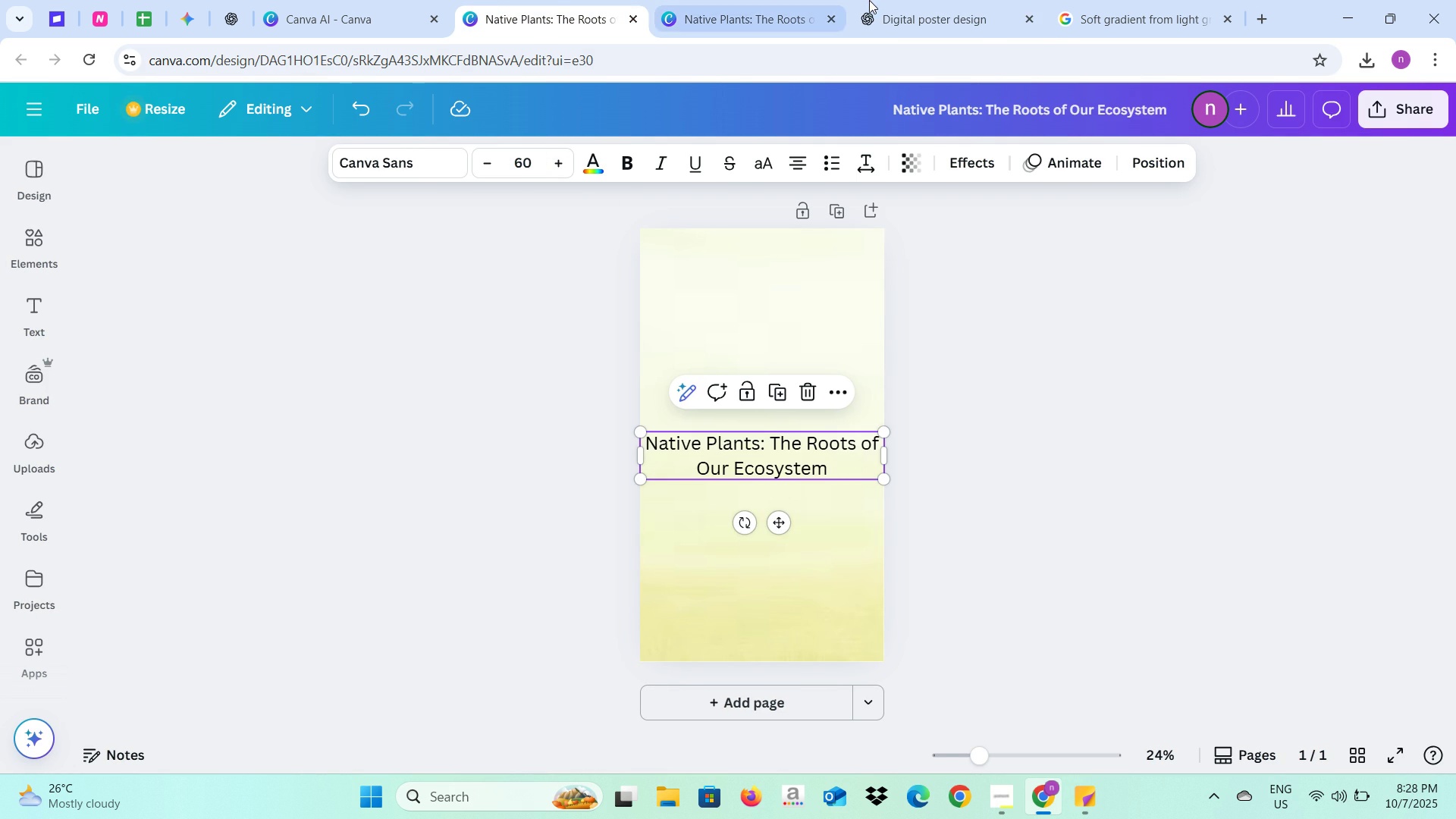 
left_click([869, 0])
 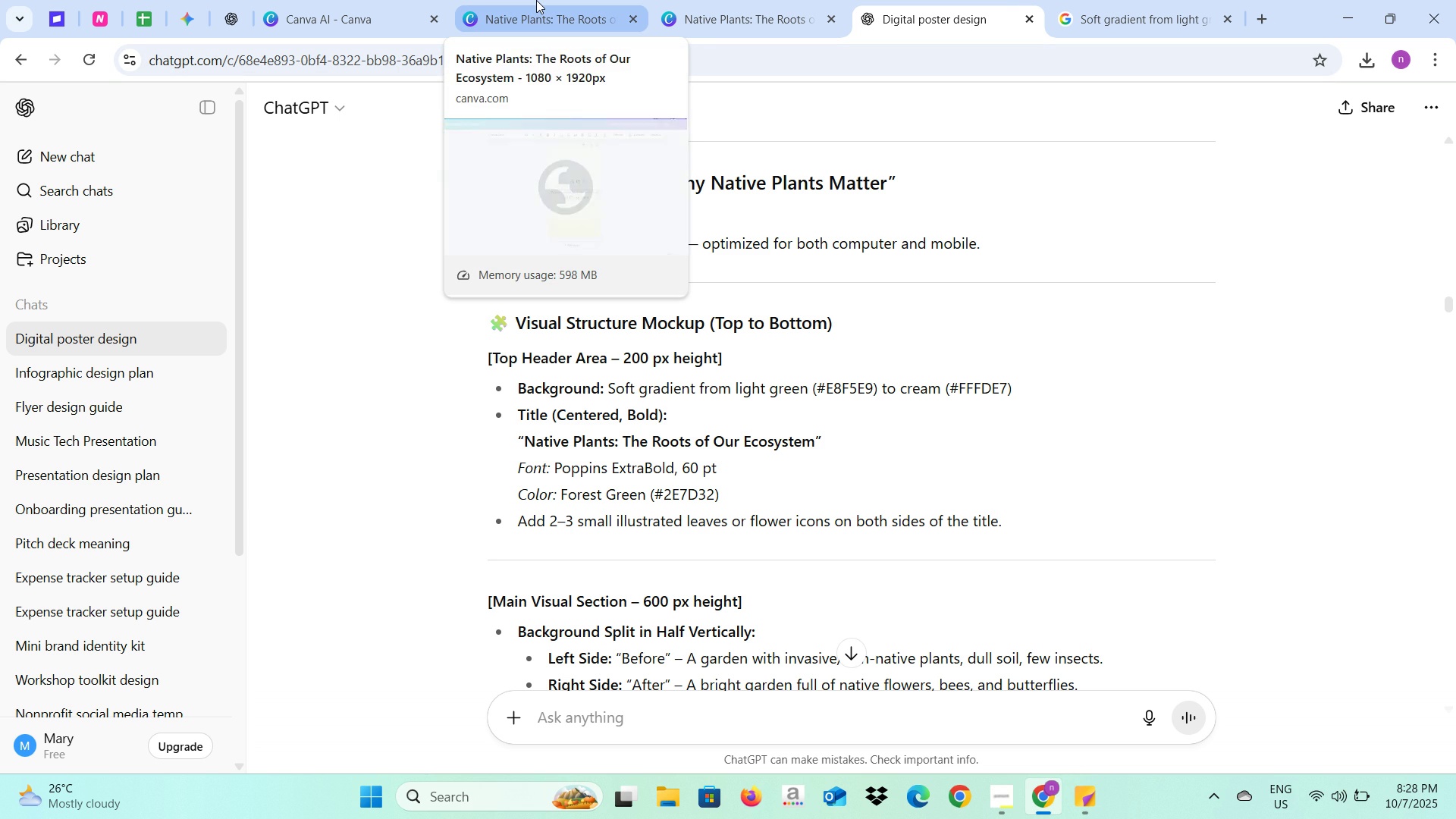 
wait(7.37)
 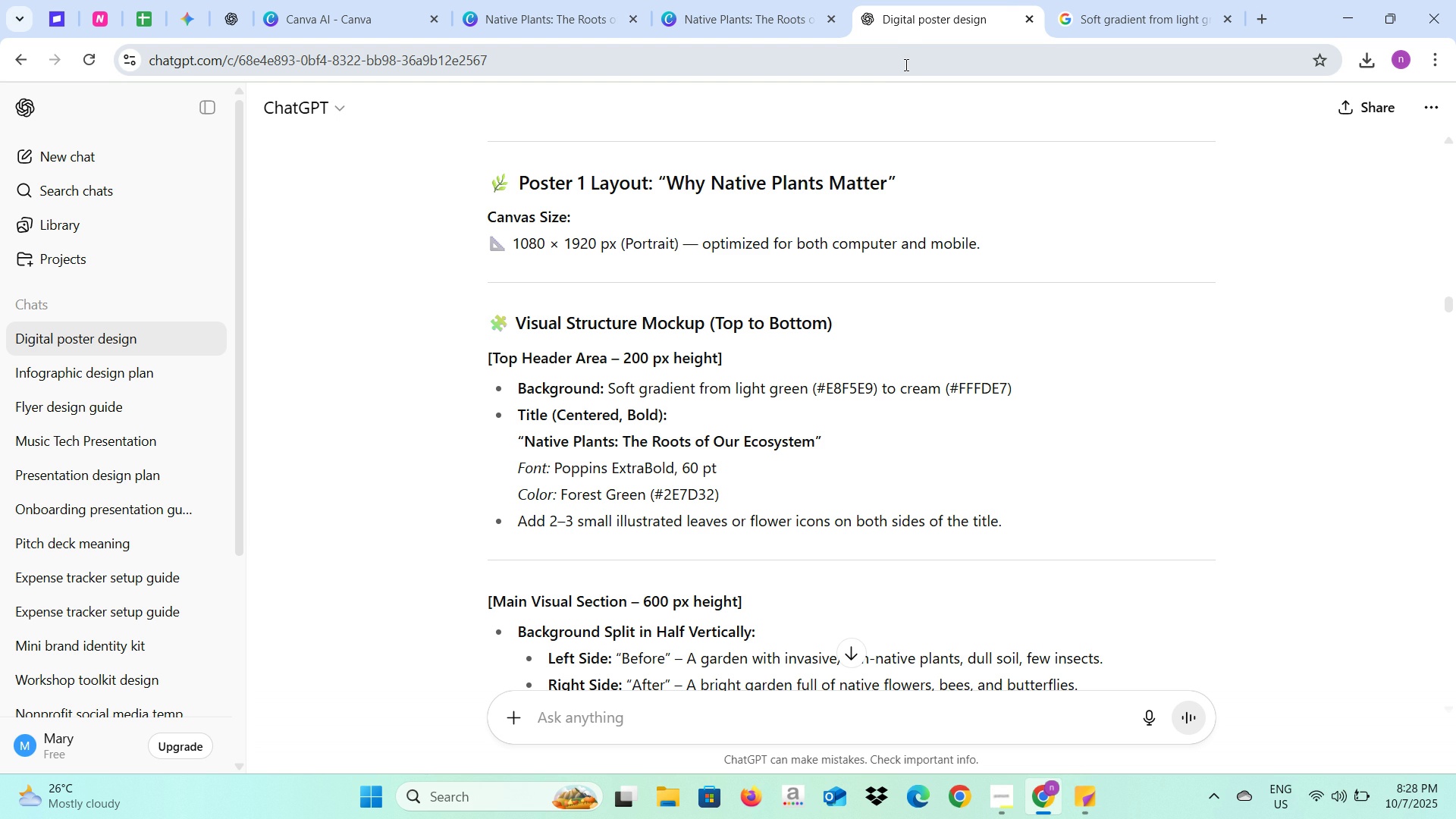 
left_click([536, 0])
 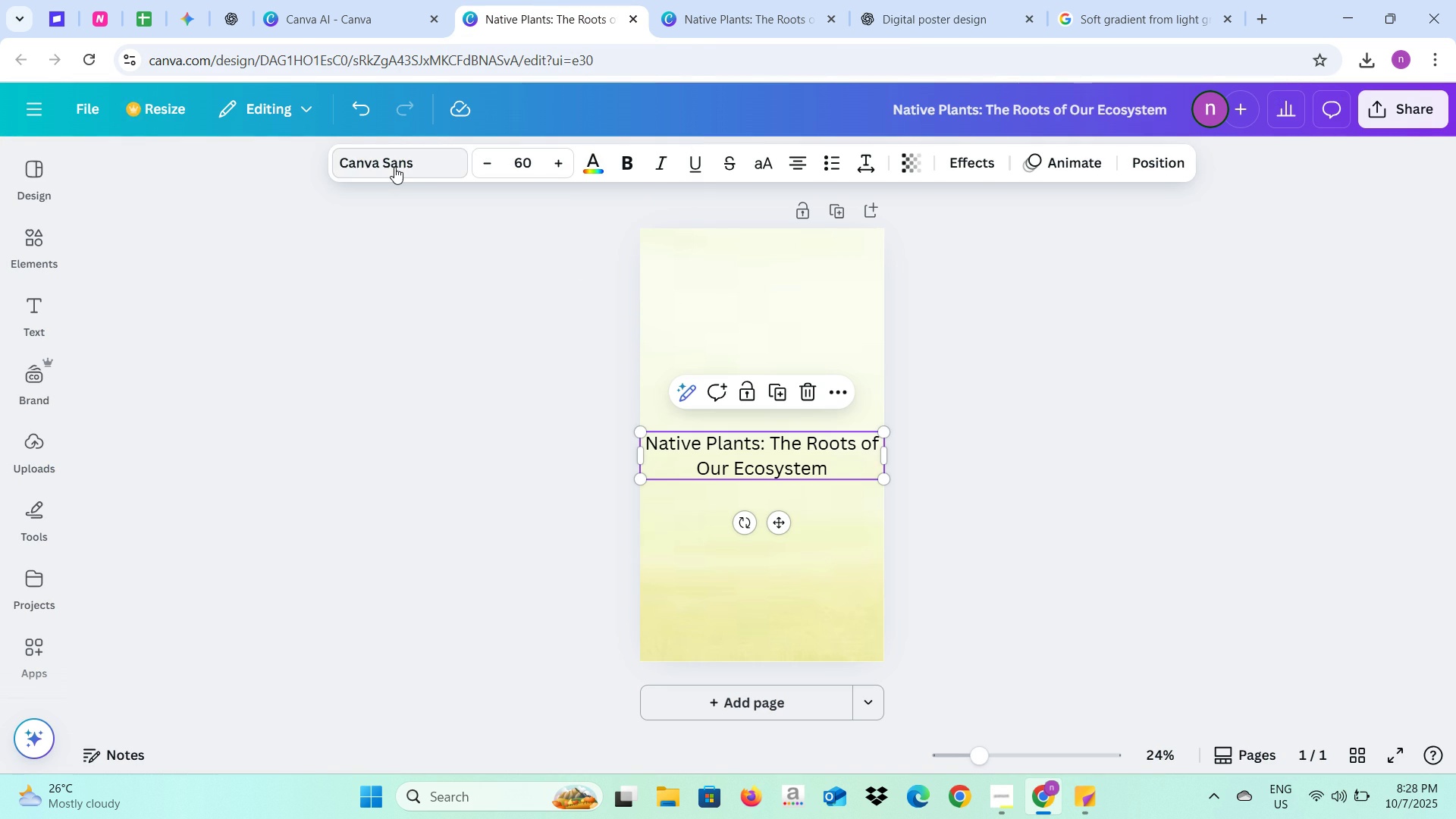 
left_click([394, 167])
 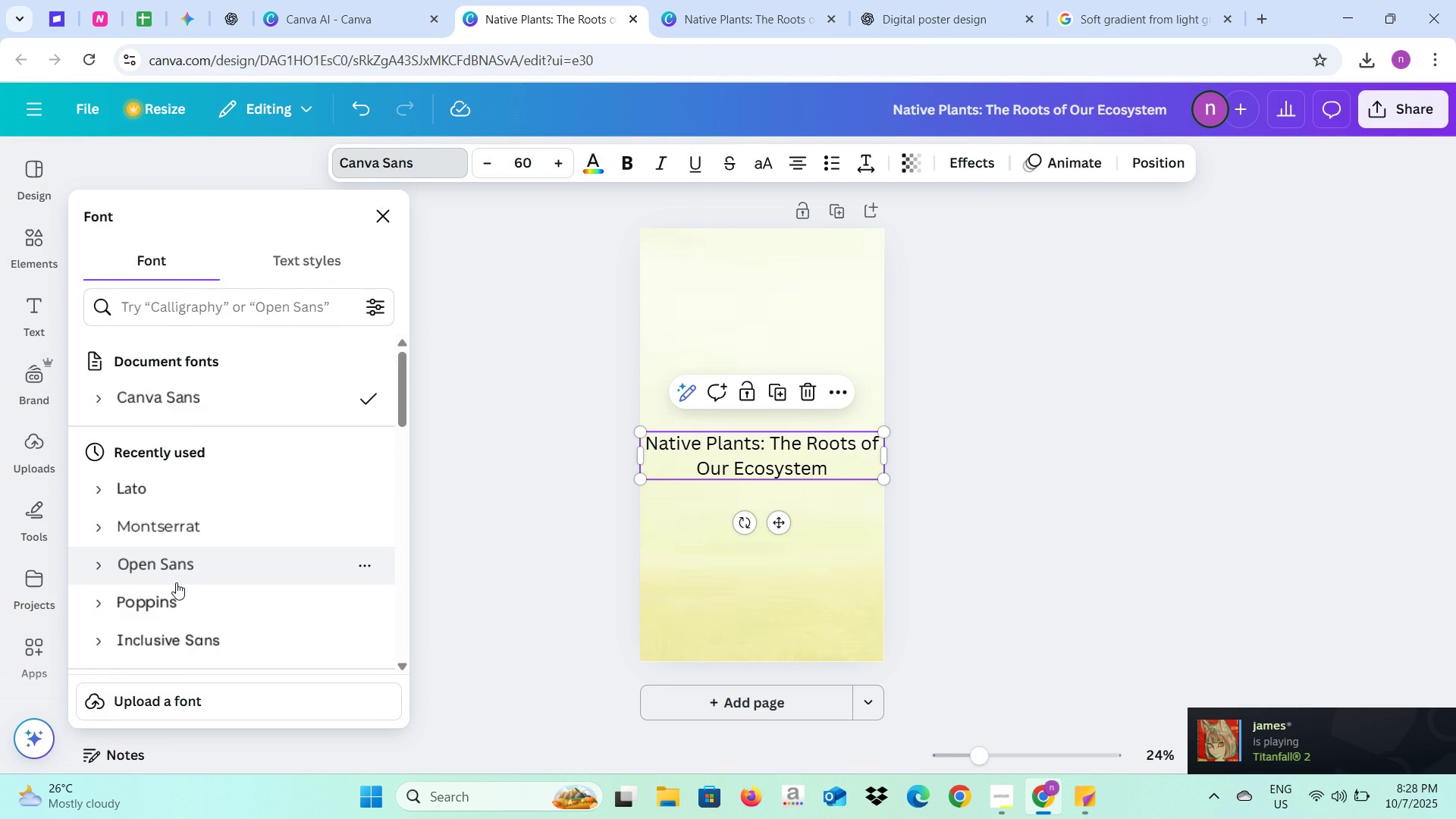 
left_click([179, 595])
 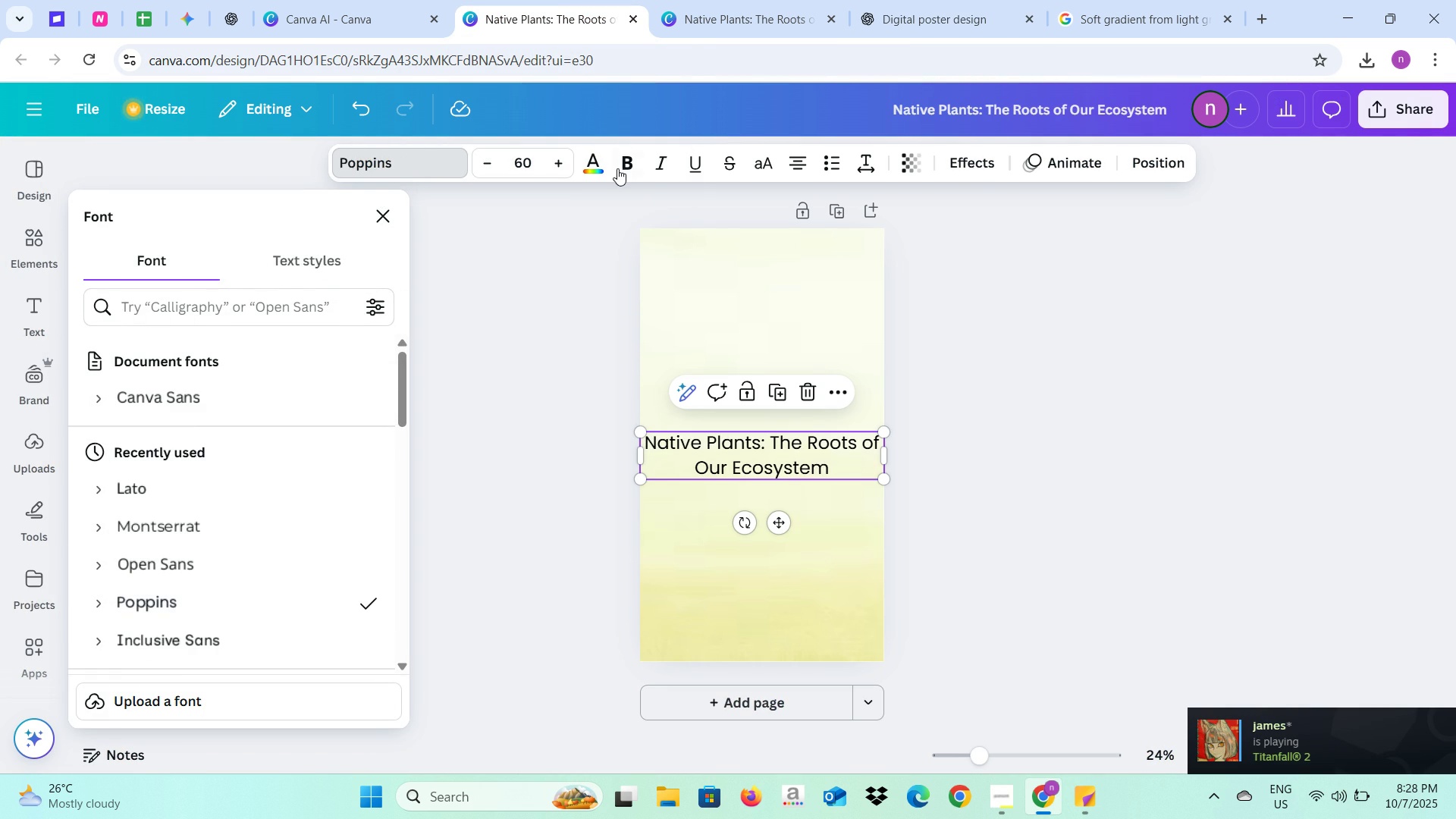 
left_click([623, 164])
 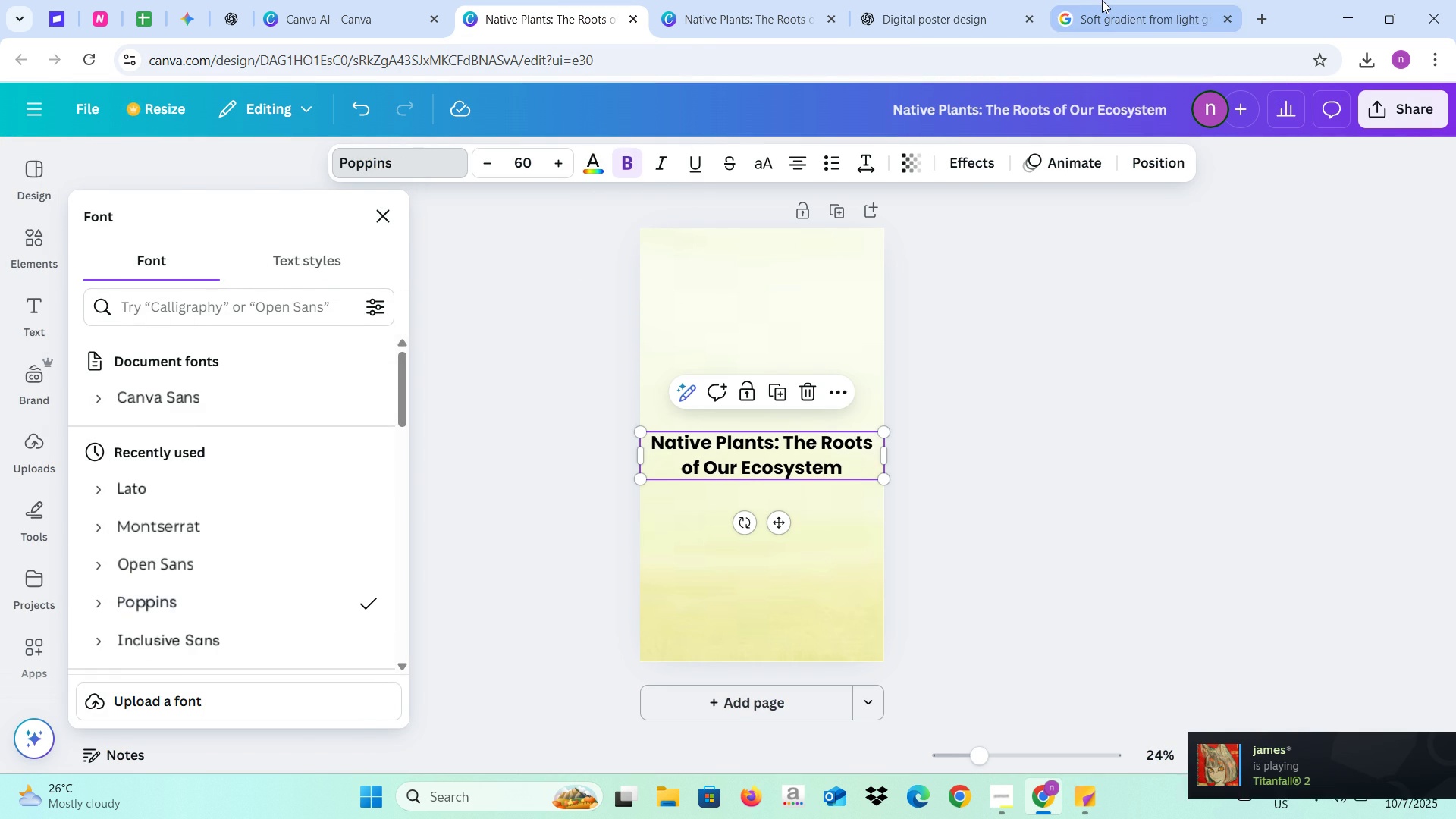 
left_click([1103, 0])
 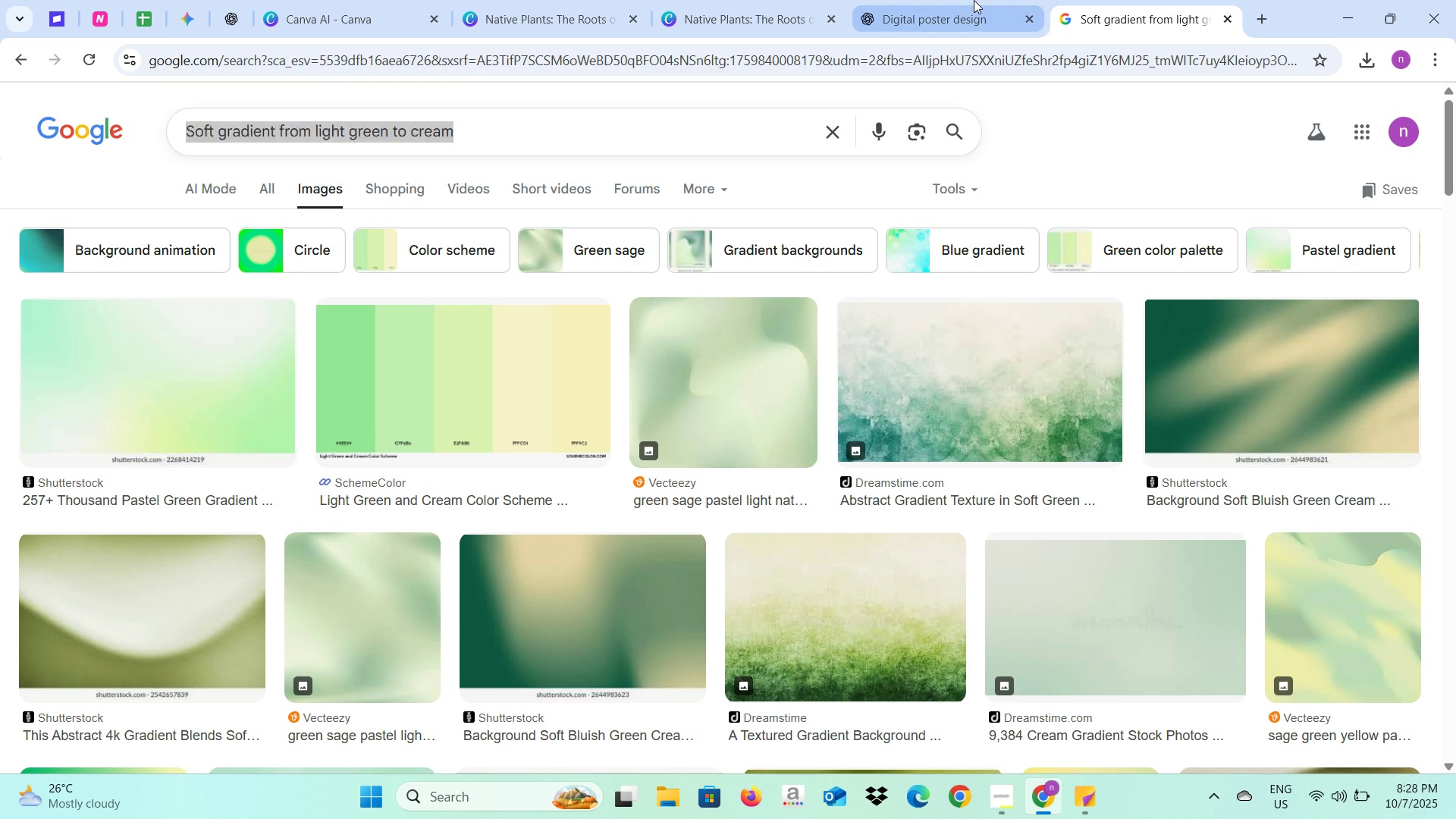 
left_click([974, 0])
 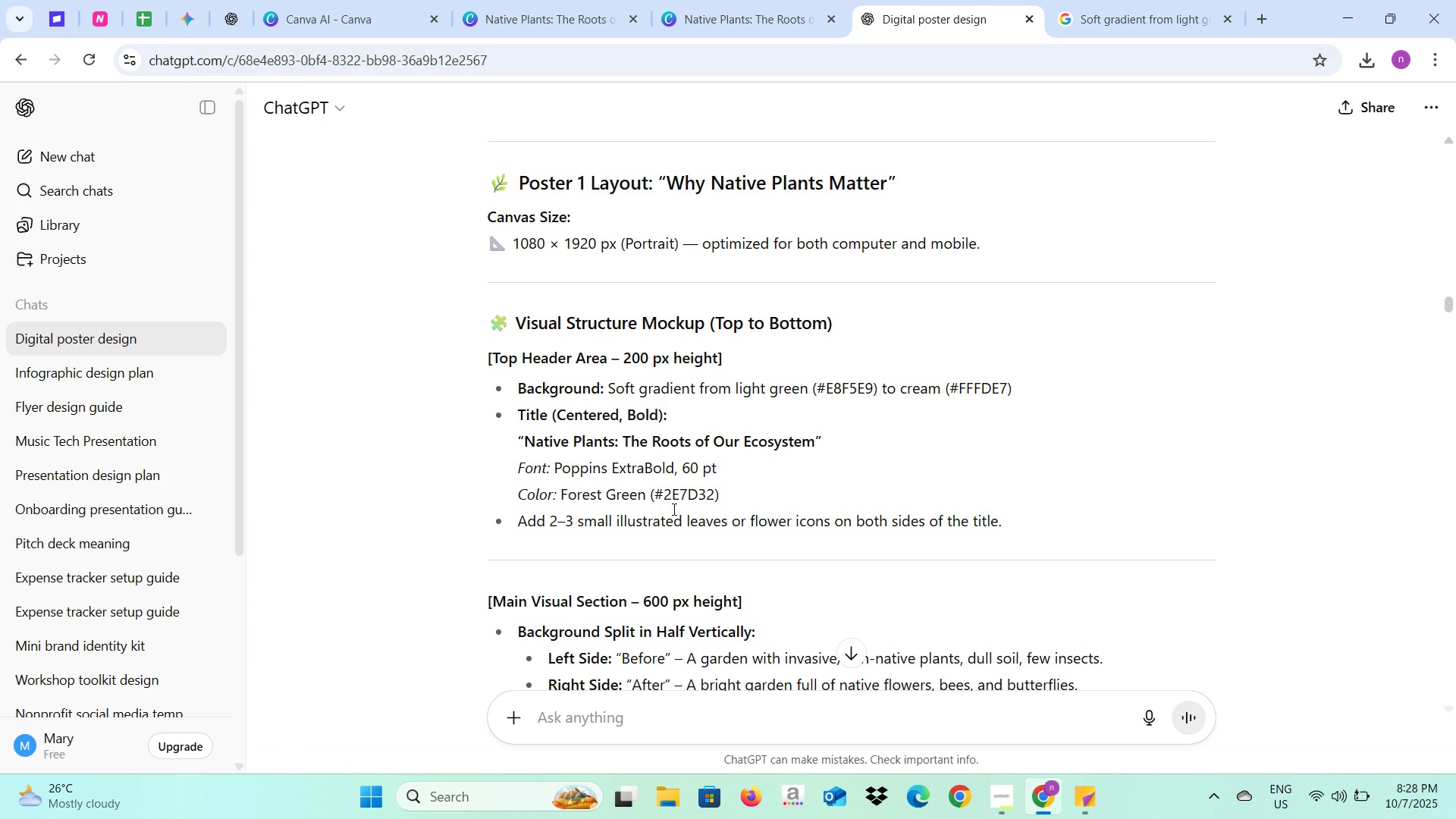 
left_click_drag(start_coordinate=[655, 495], to_coordinate=[714, 497])
 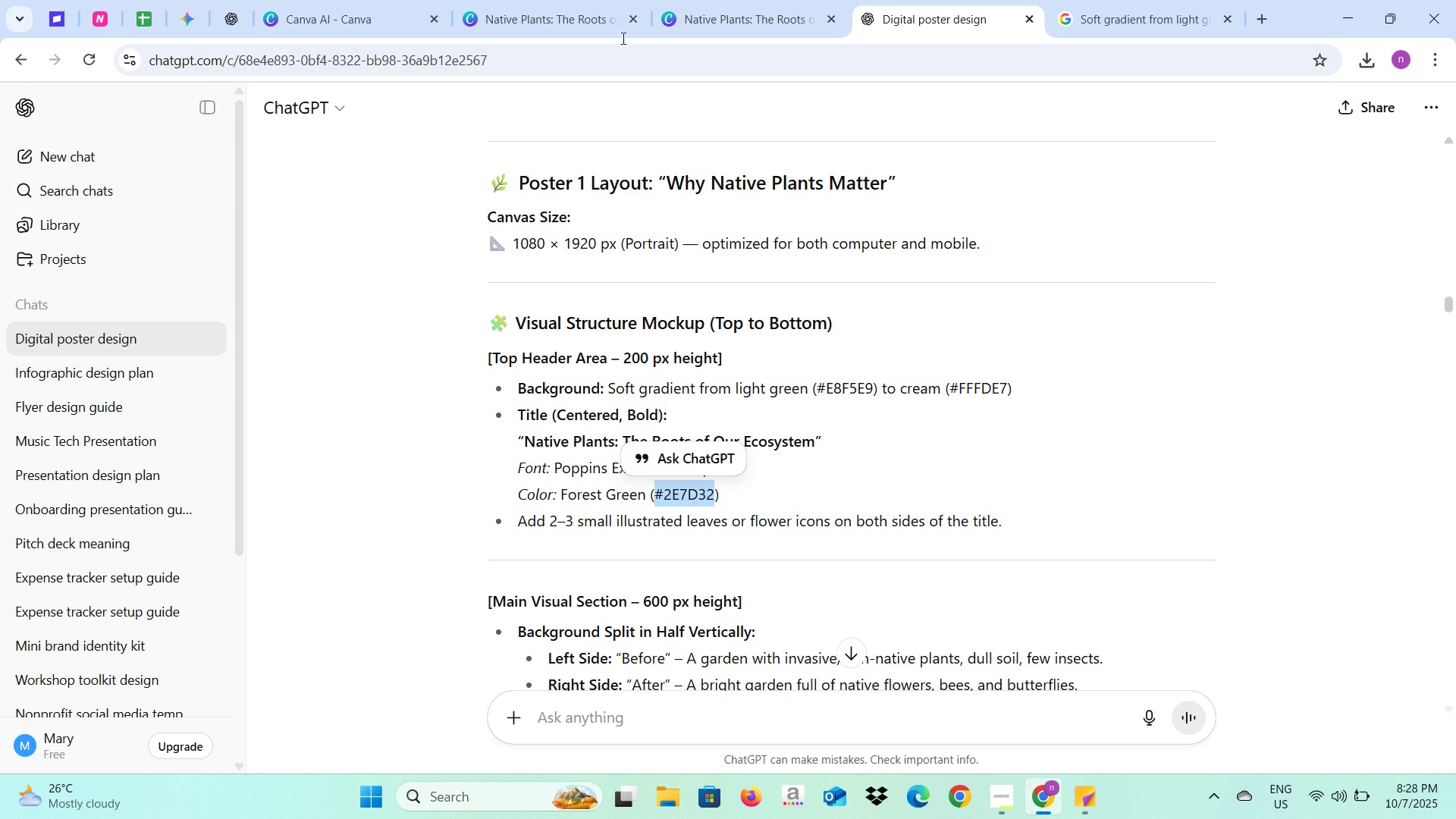 
key(Control+C)
 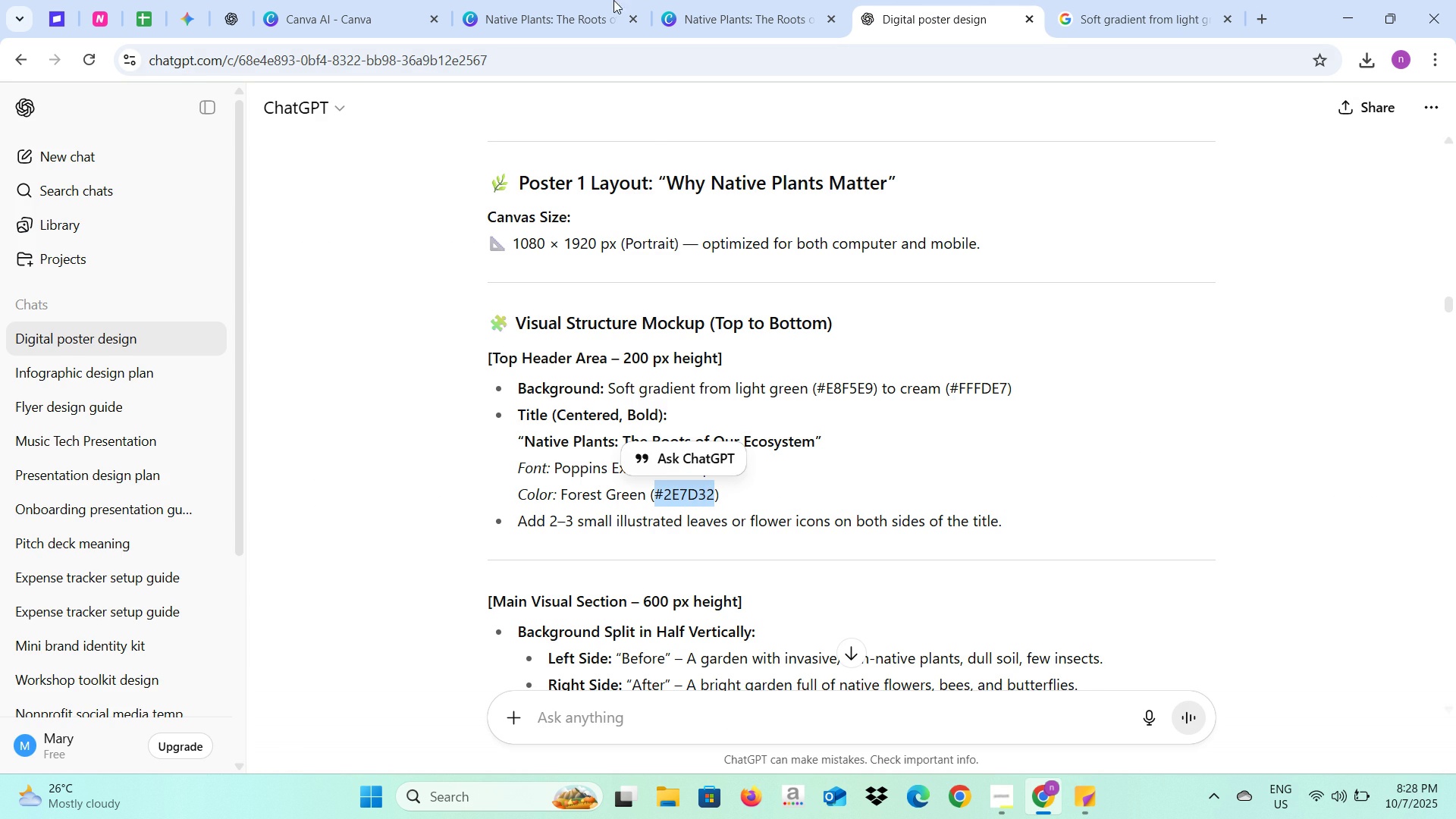 
key(Control+C)
 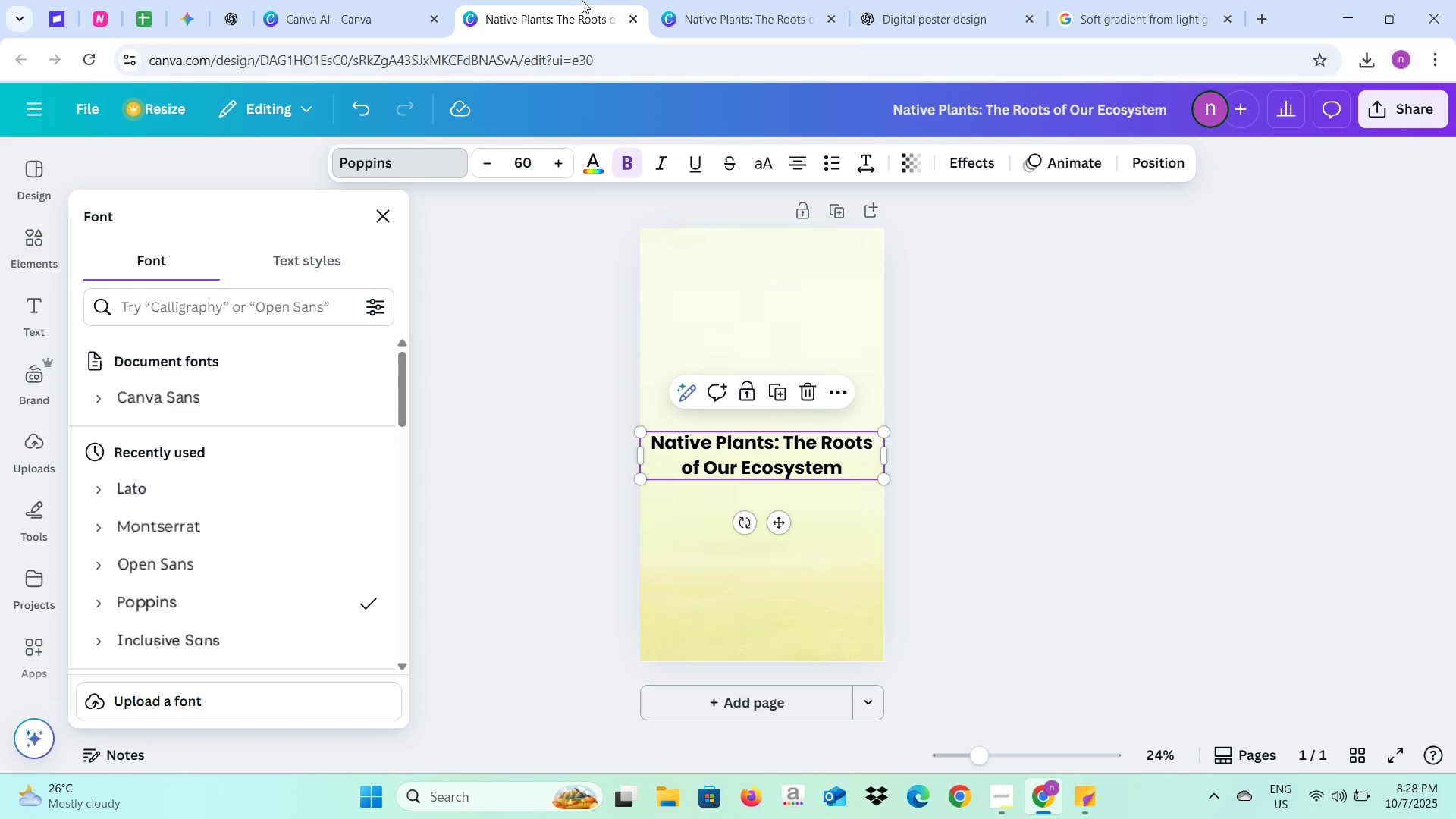 
left_click([582, 0])
 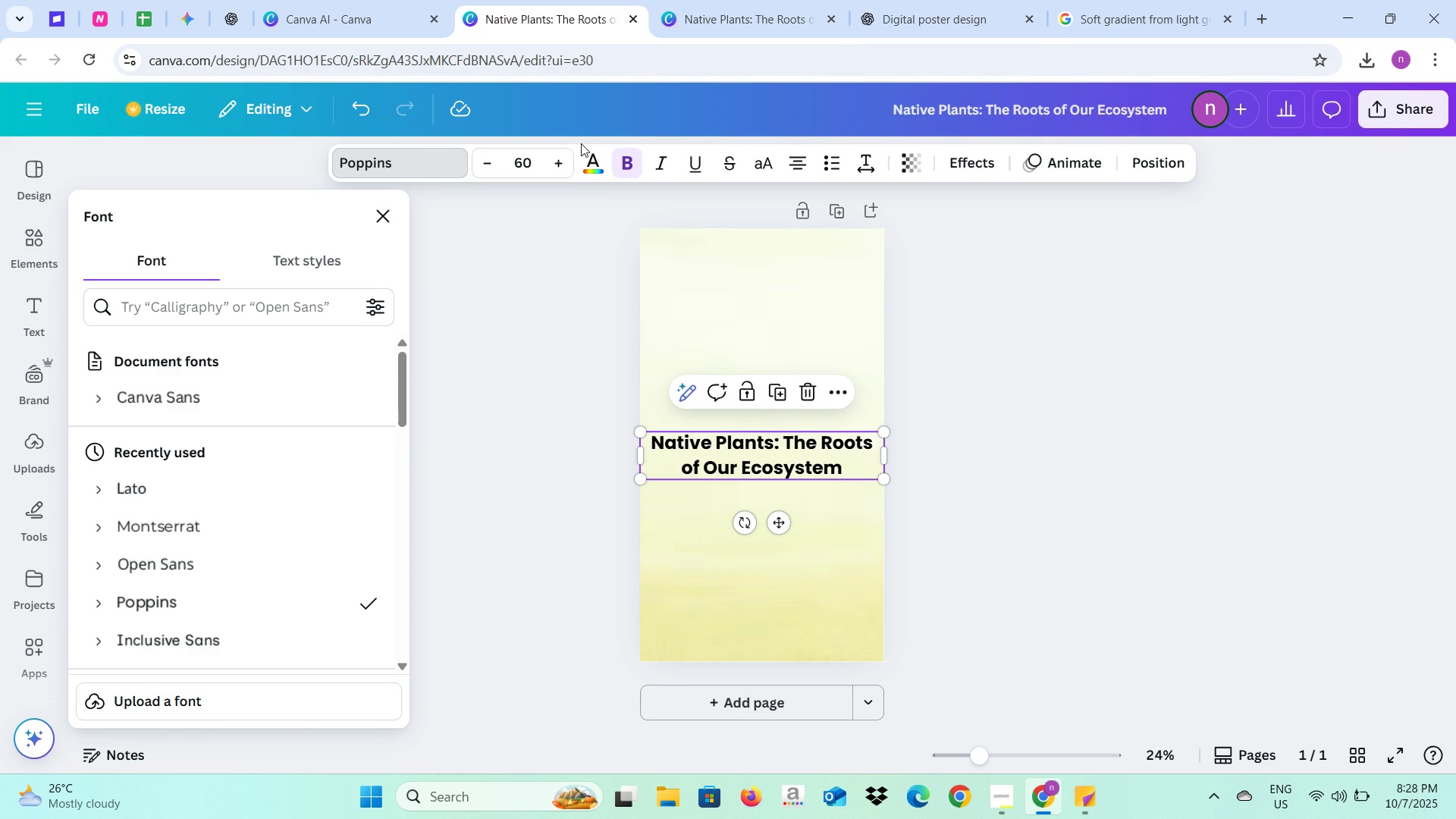 
left_click([589, 171])
 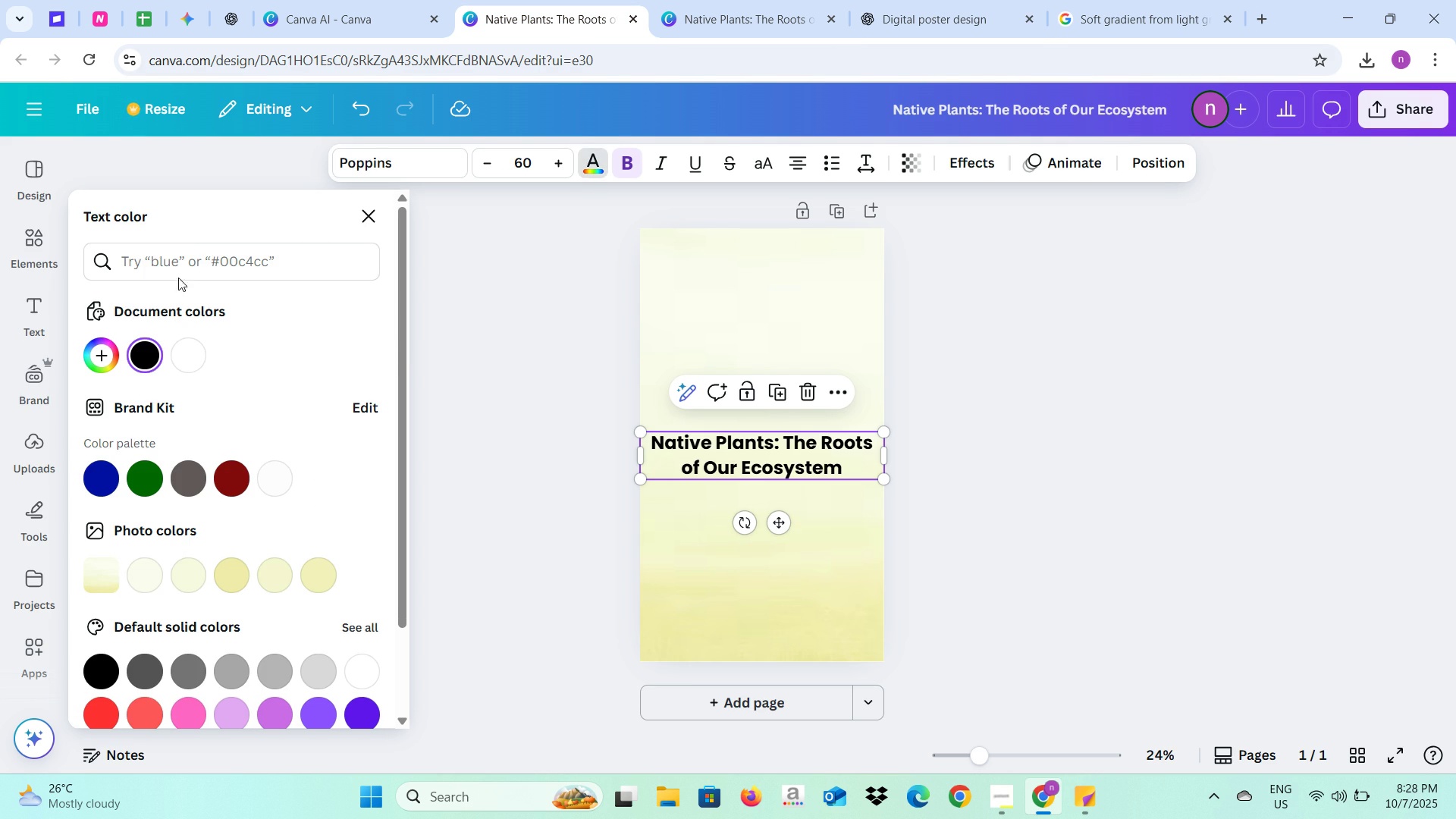 
left_click([190, 251])
 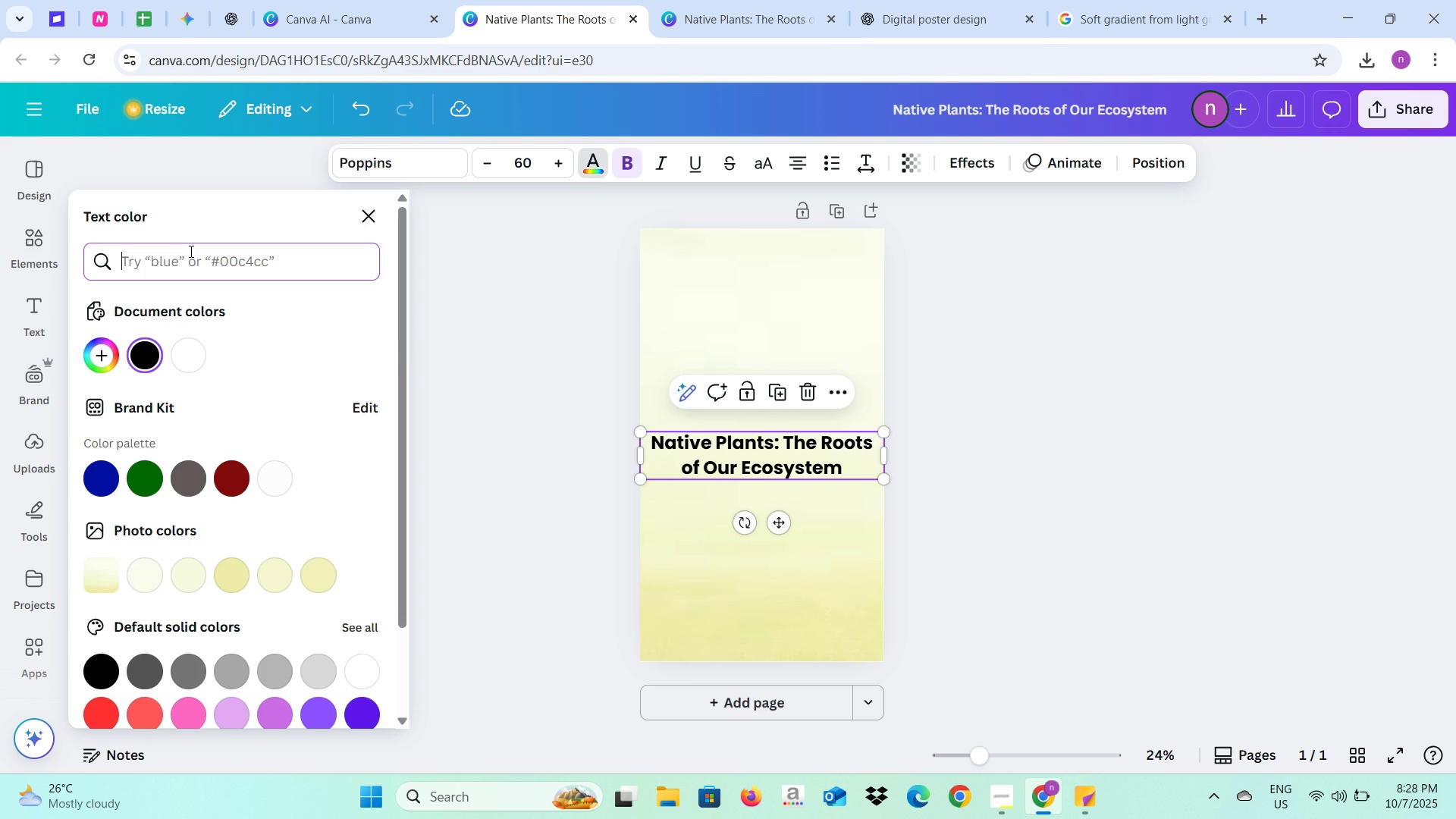 
key(Control+V)
 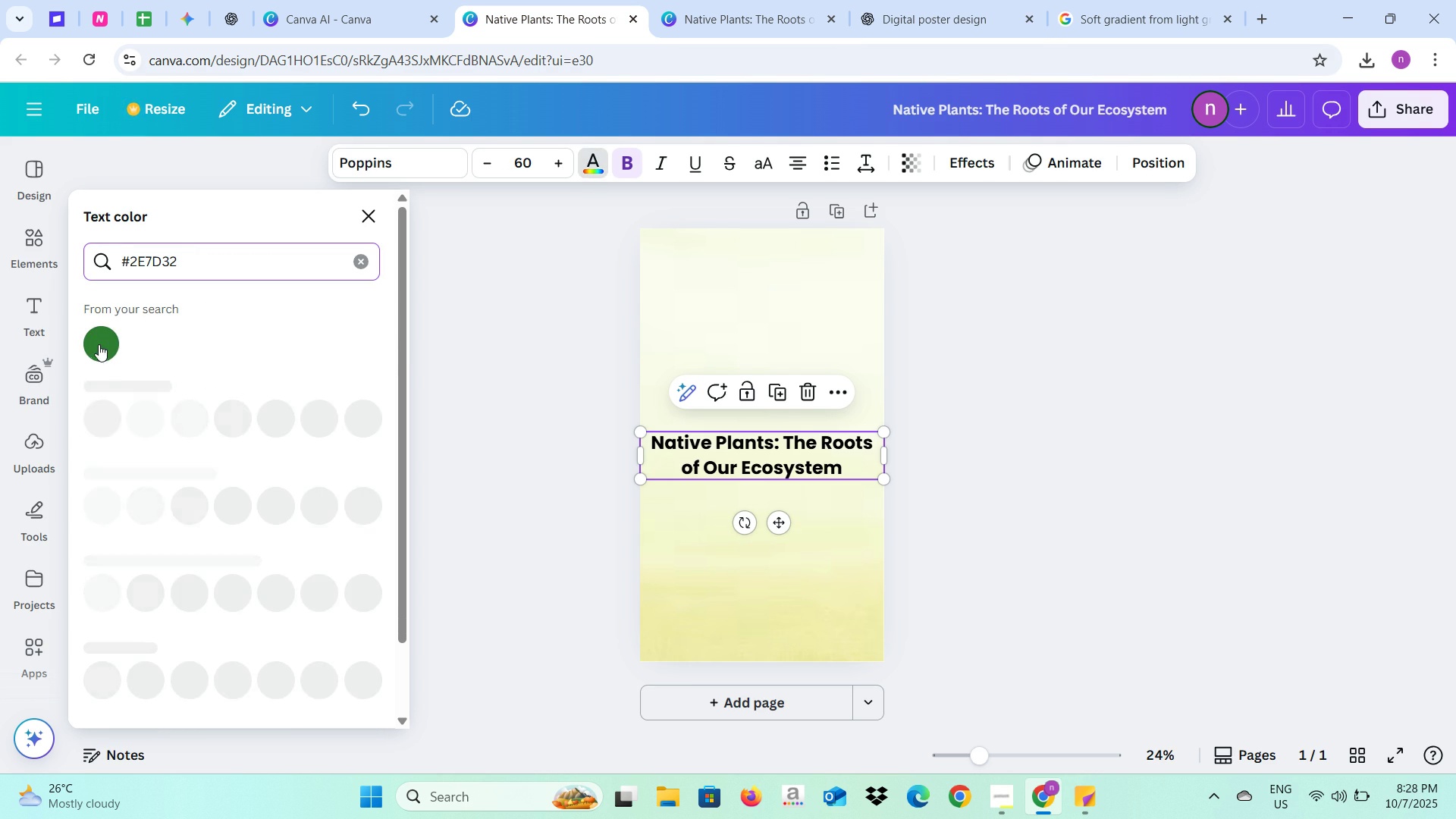 
left_click([97, 344])
 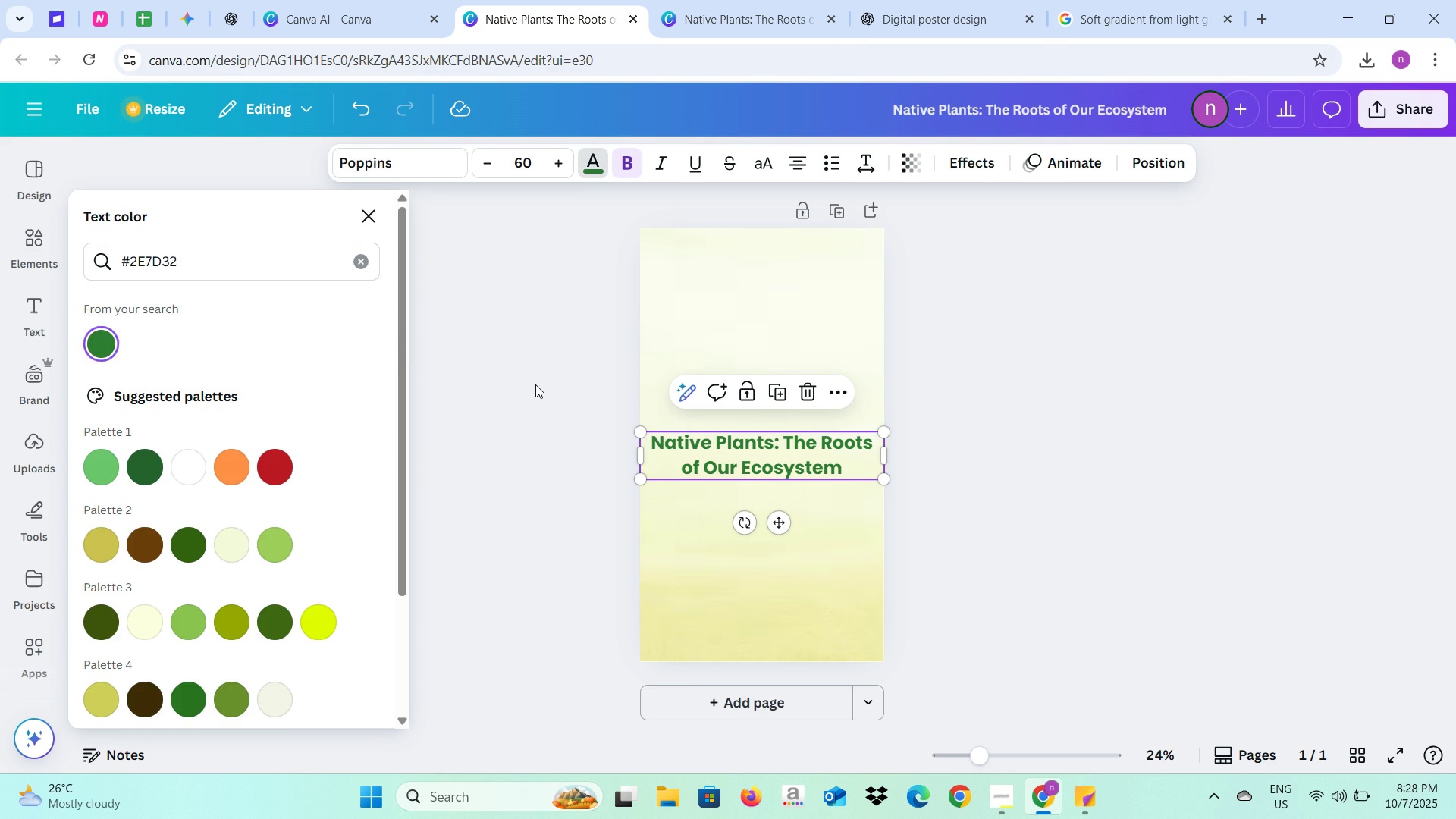 
left_click([535, 384])
 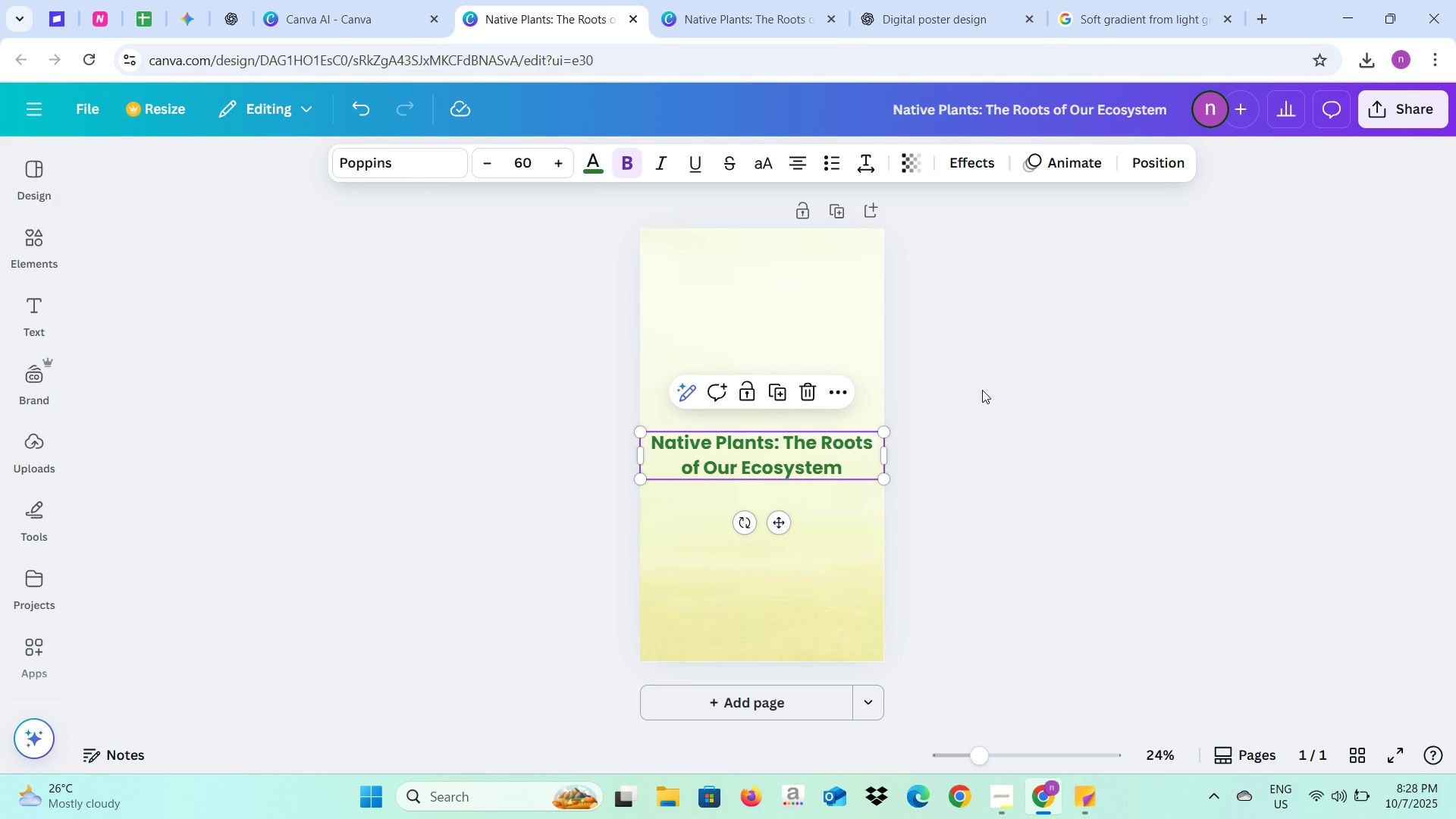 
left_click([982, 390])
 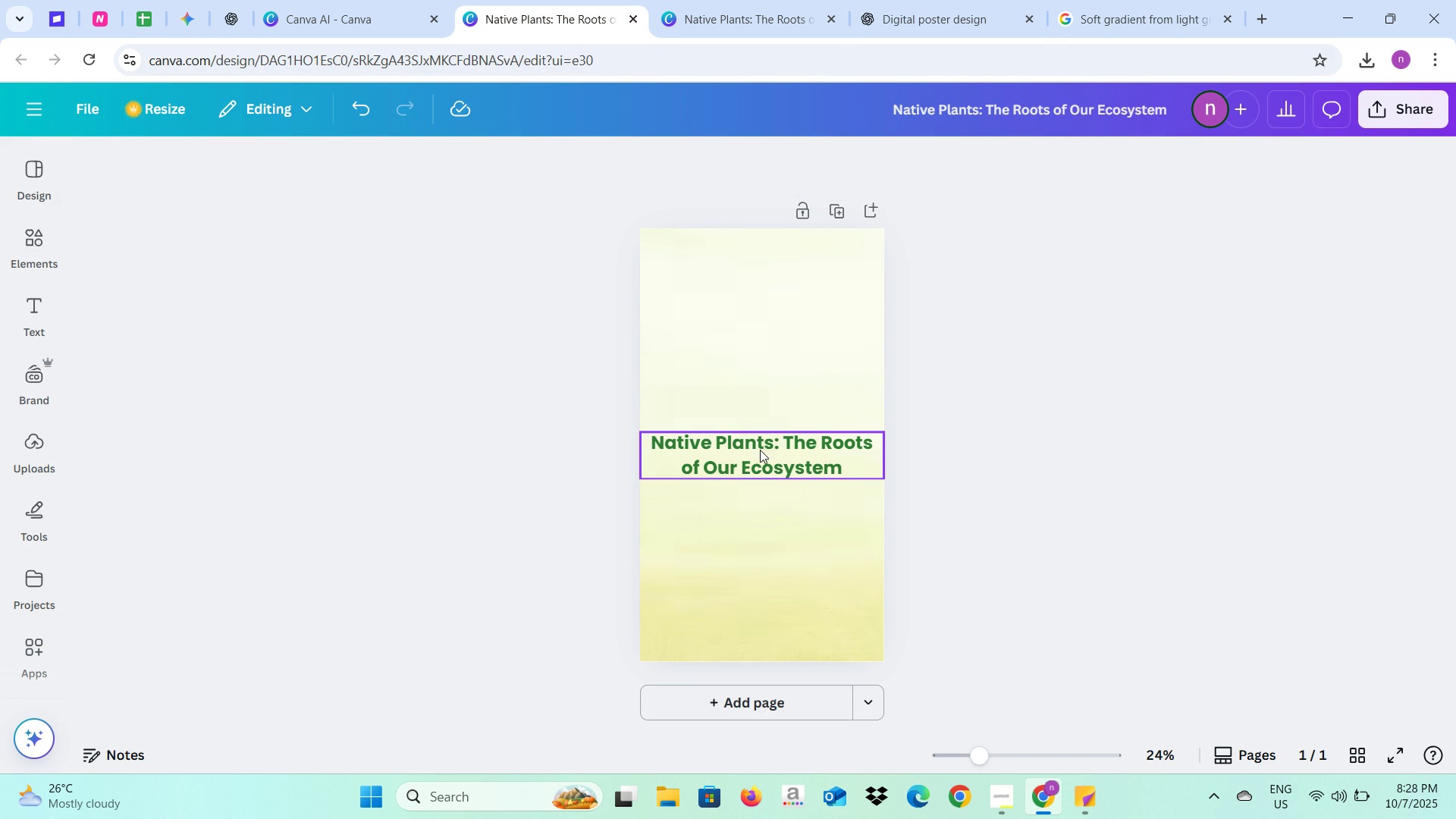 
left_click_drag(start_coordinate=[760, 450], to_coordinate=[761, 271])
 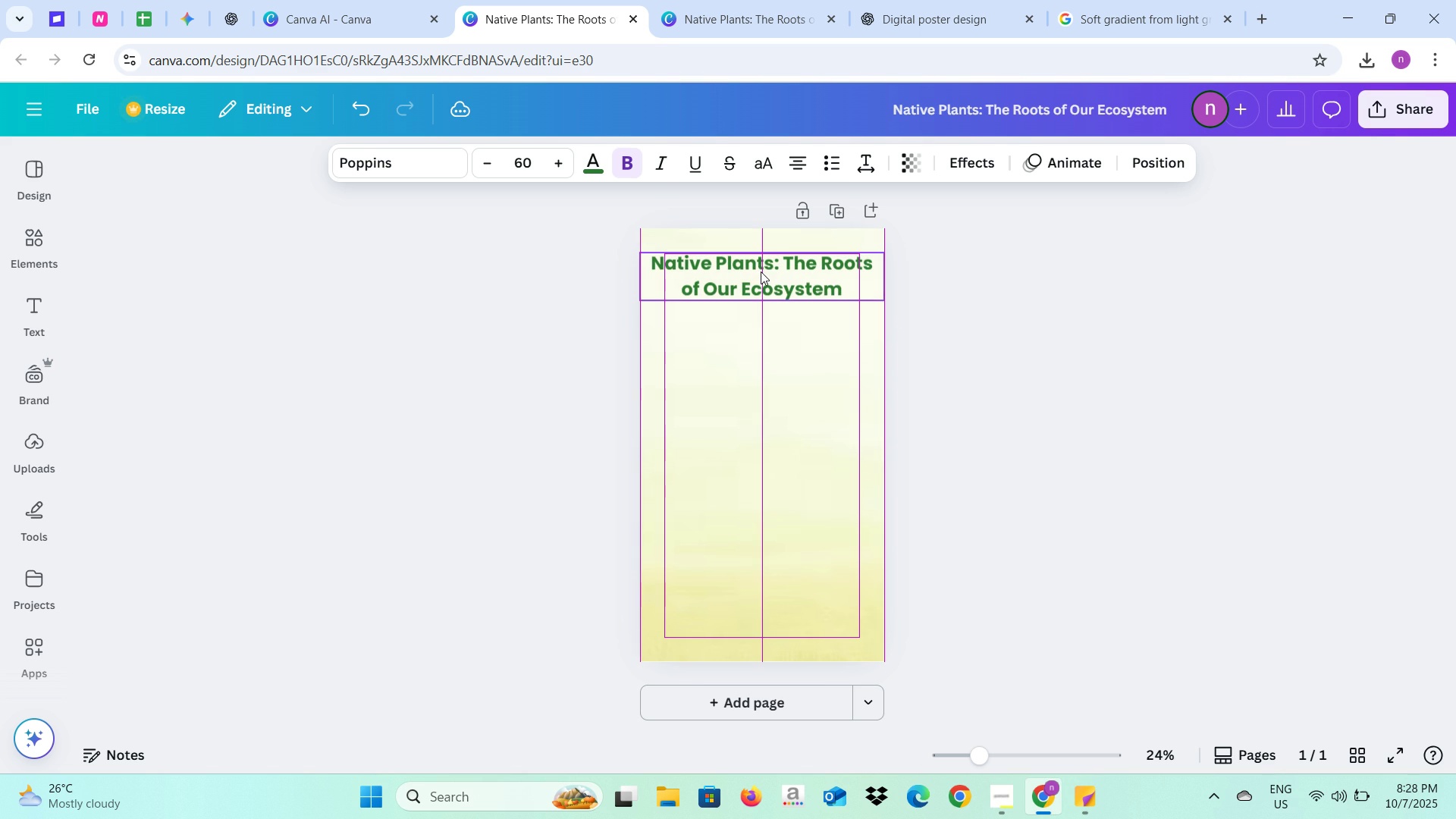 
left_click_drag(start_coordinate=[761, 271], to_coordinate=[758, 285])
 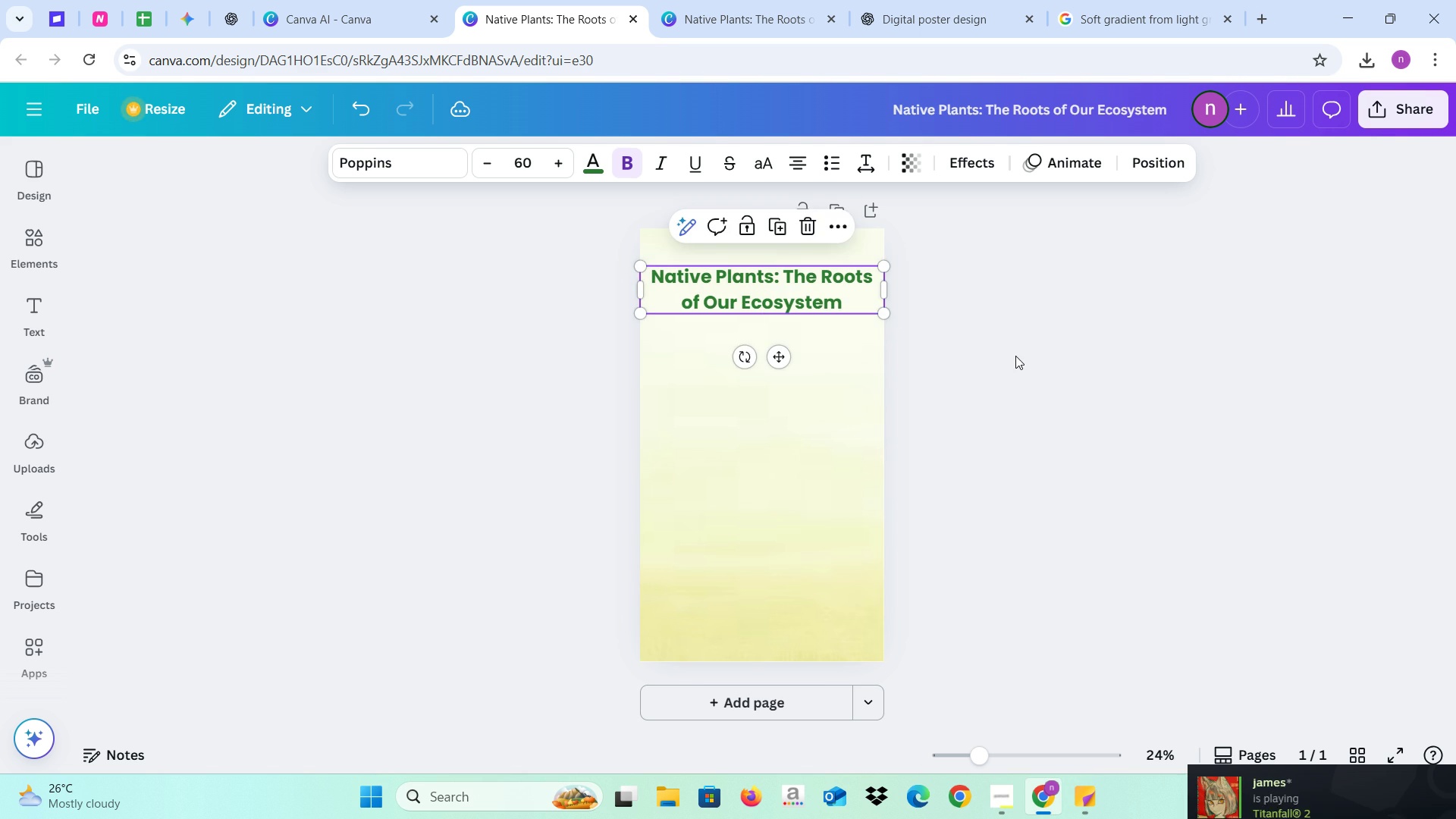 
left_click([1015, 356])
 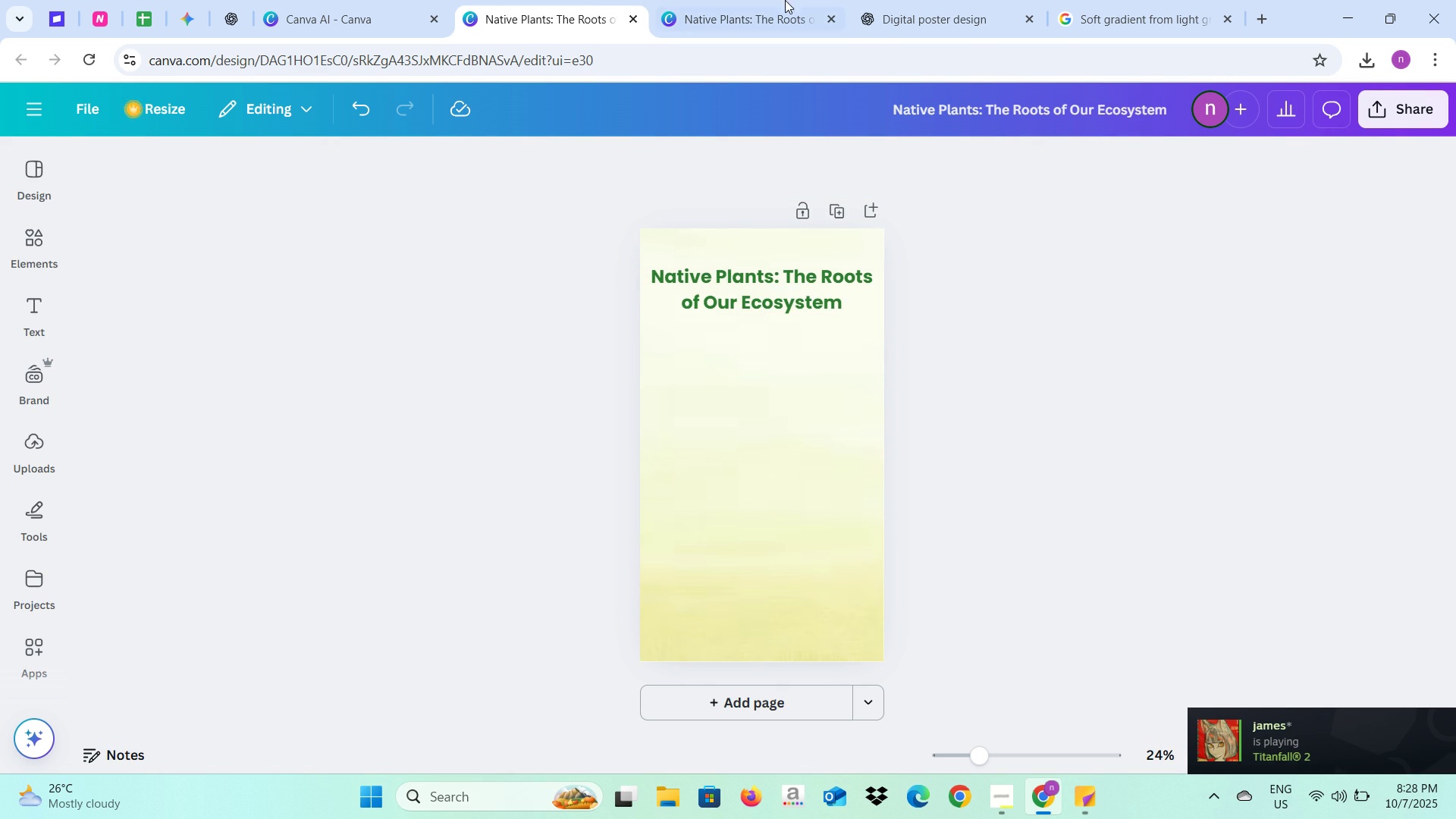 
left_click([905, 0])
 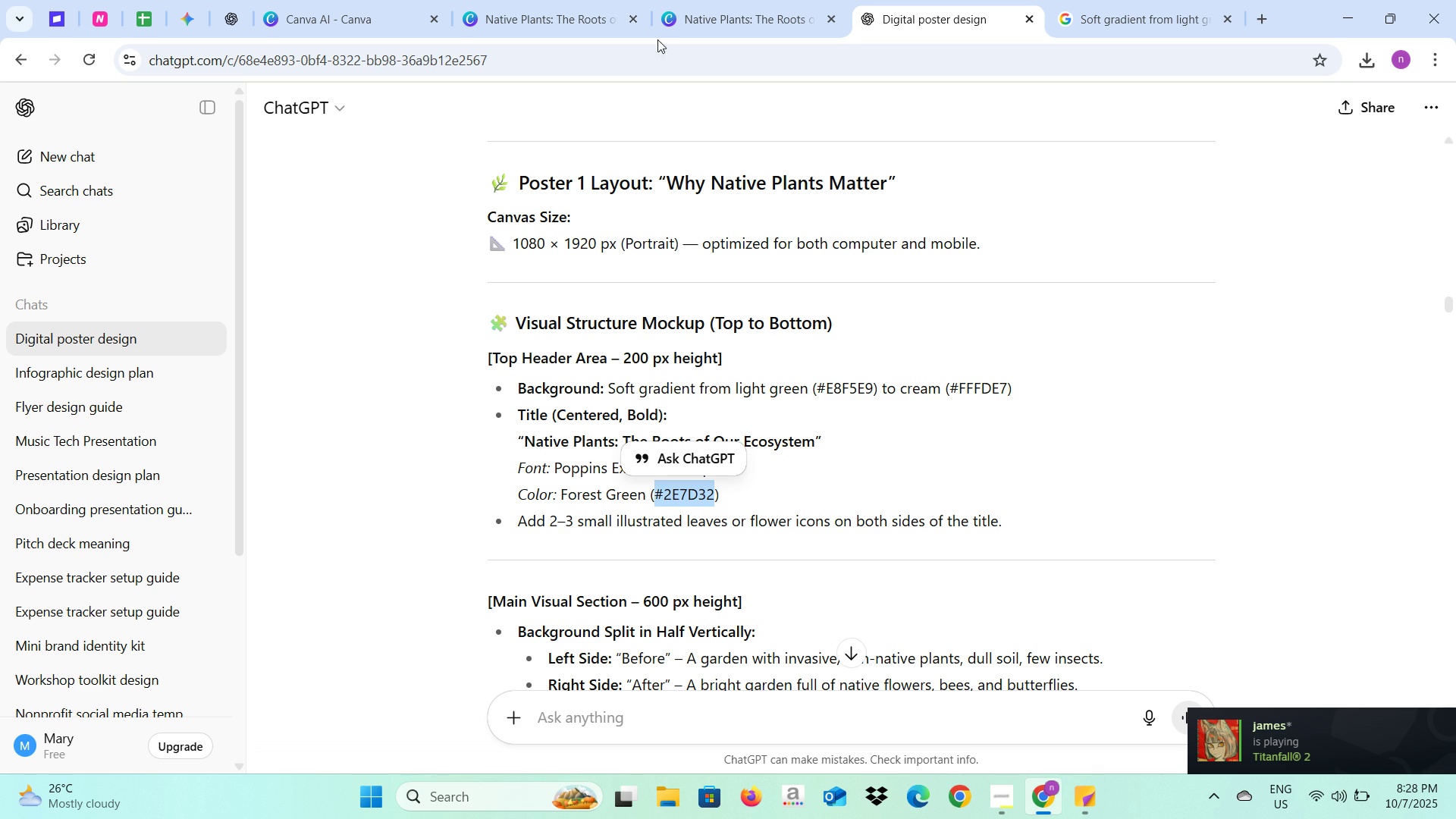 
left_click([712, 0])
 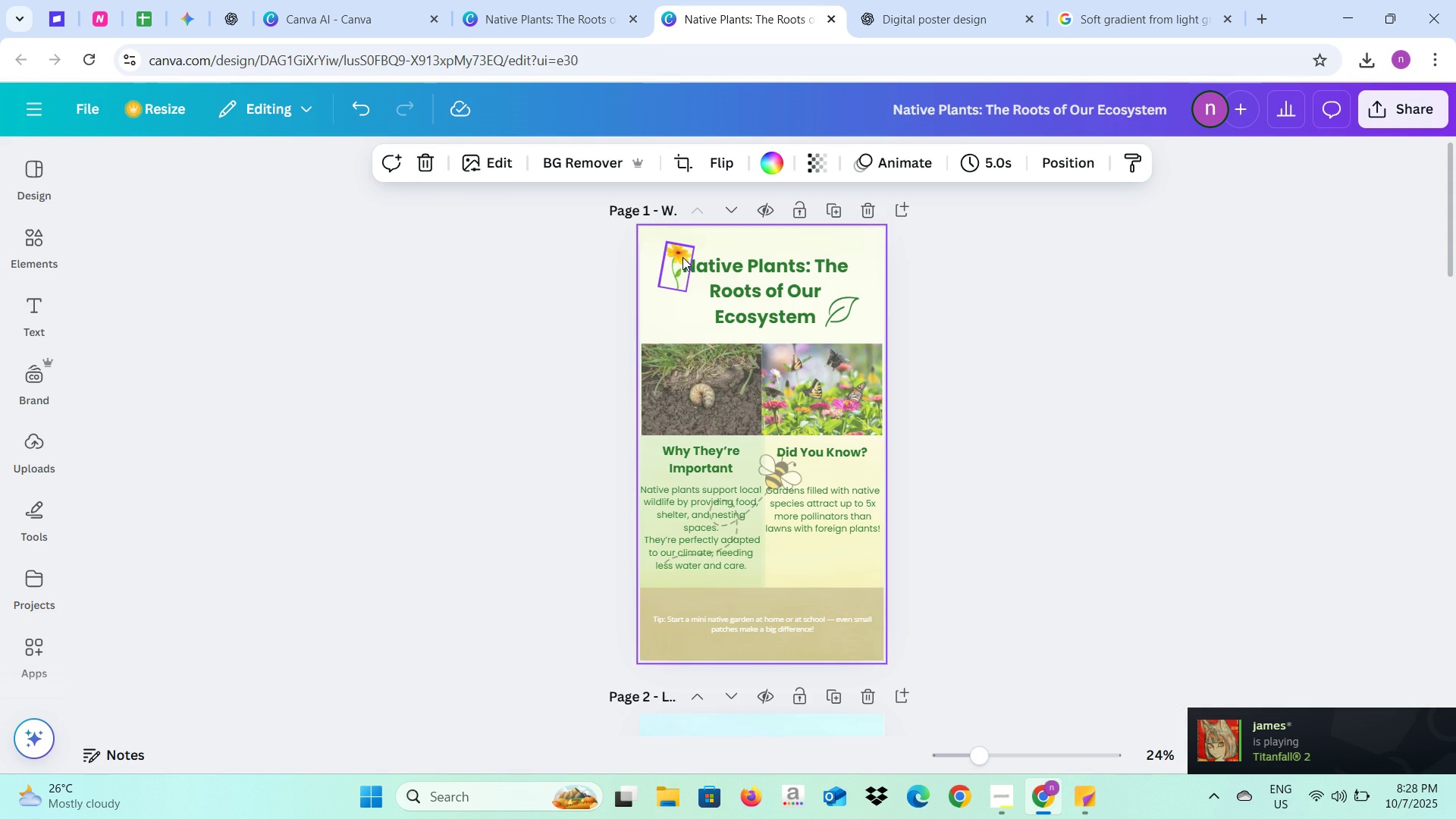 
left_click([682, 257])
 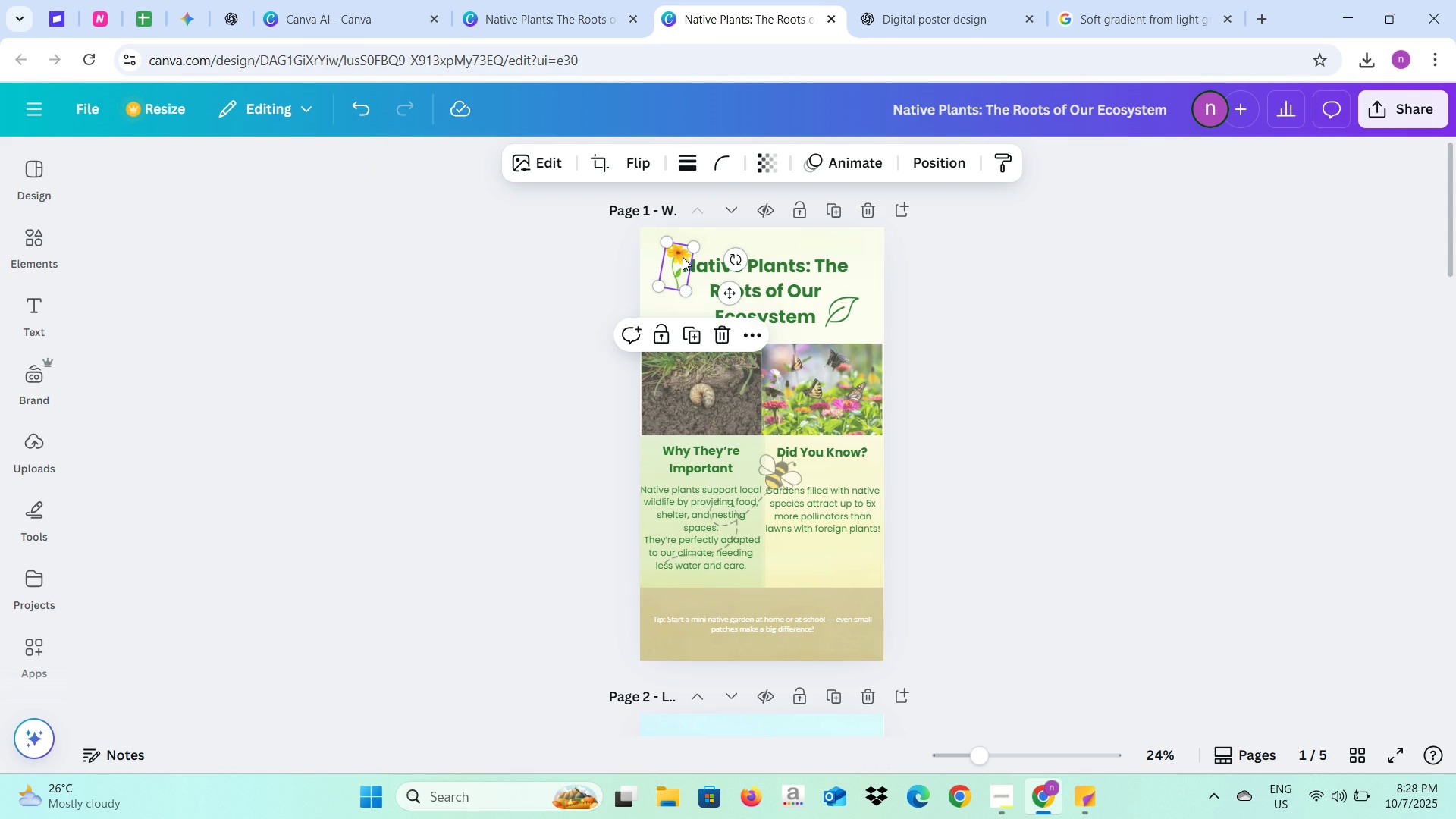 
hold_key(key=ControlLeft, duration=0.41)
 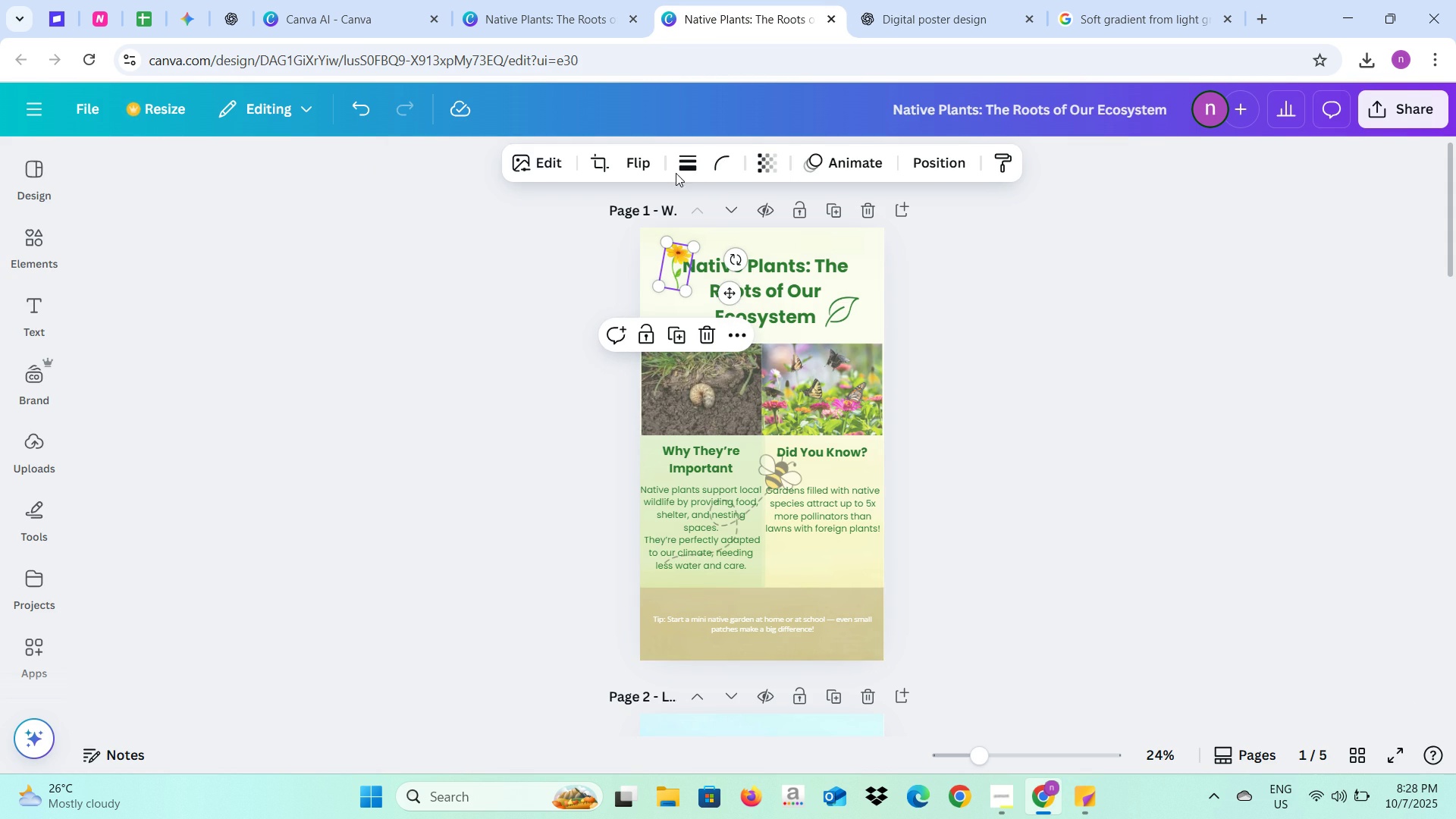 
key(Control+C)
 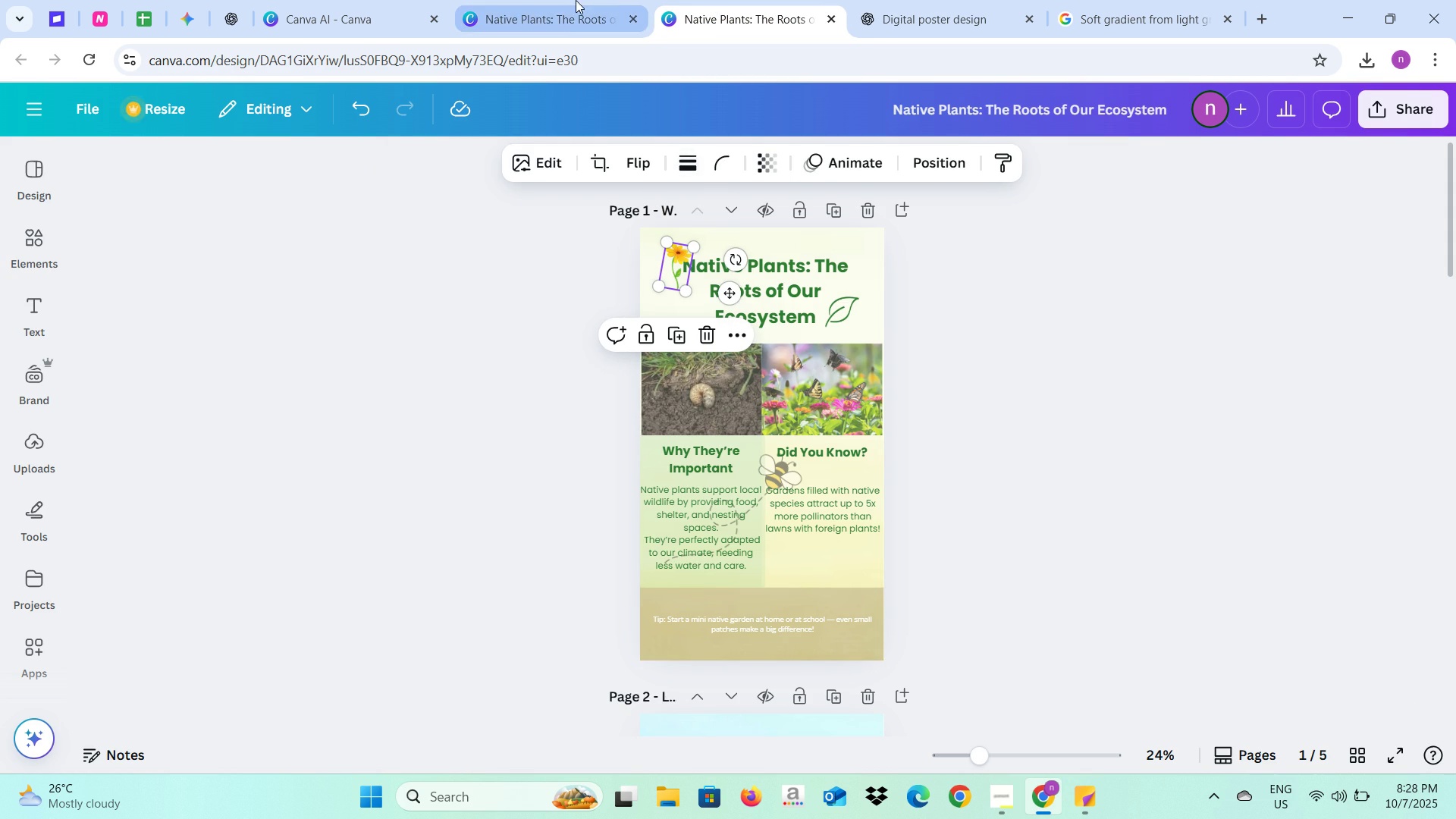 
left_click([576, 0])
 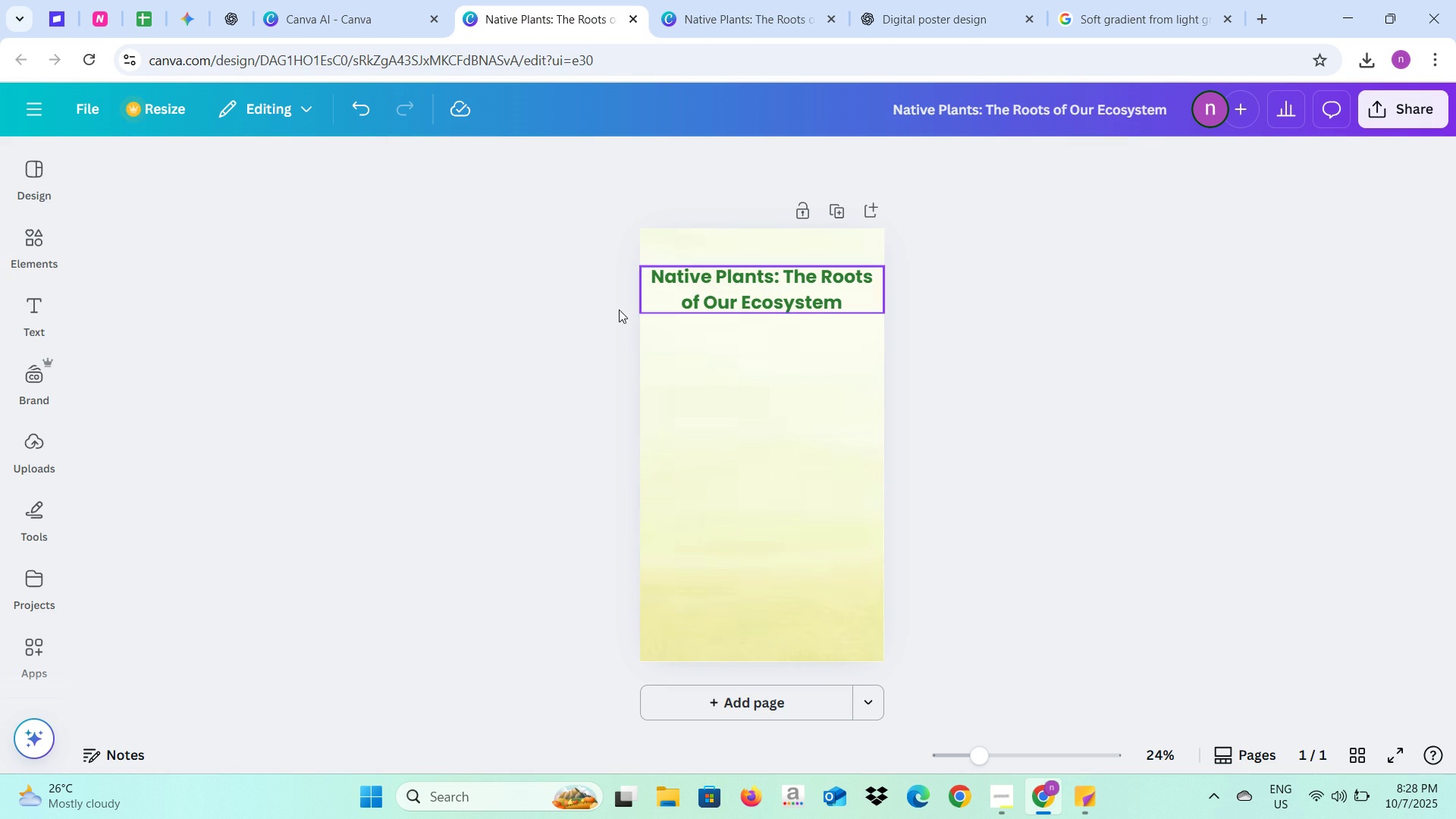 
key(Control+V)
 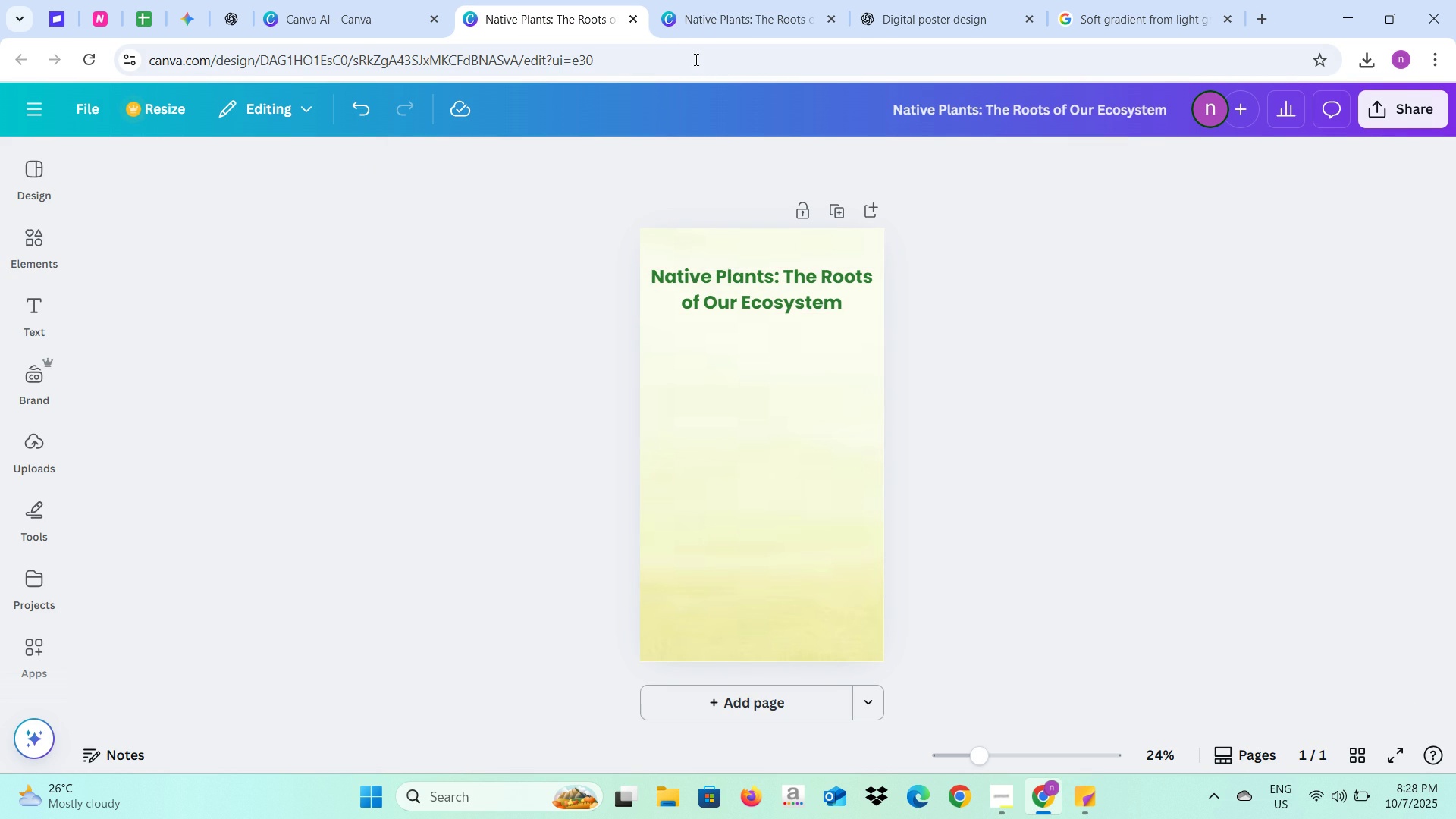 
left_click([707, 11])
 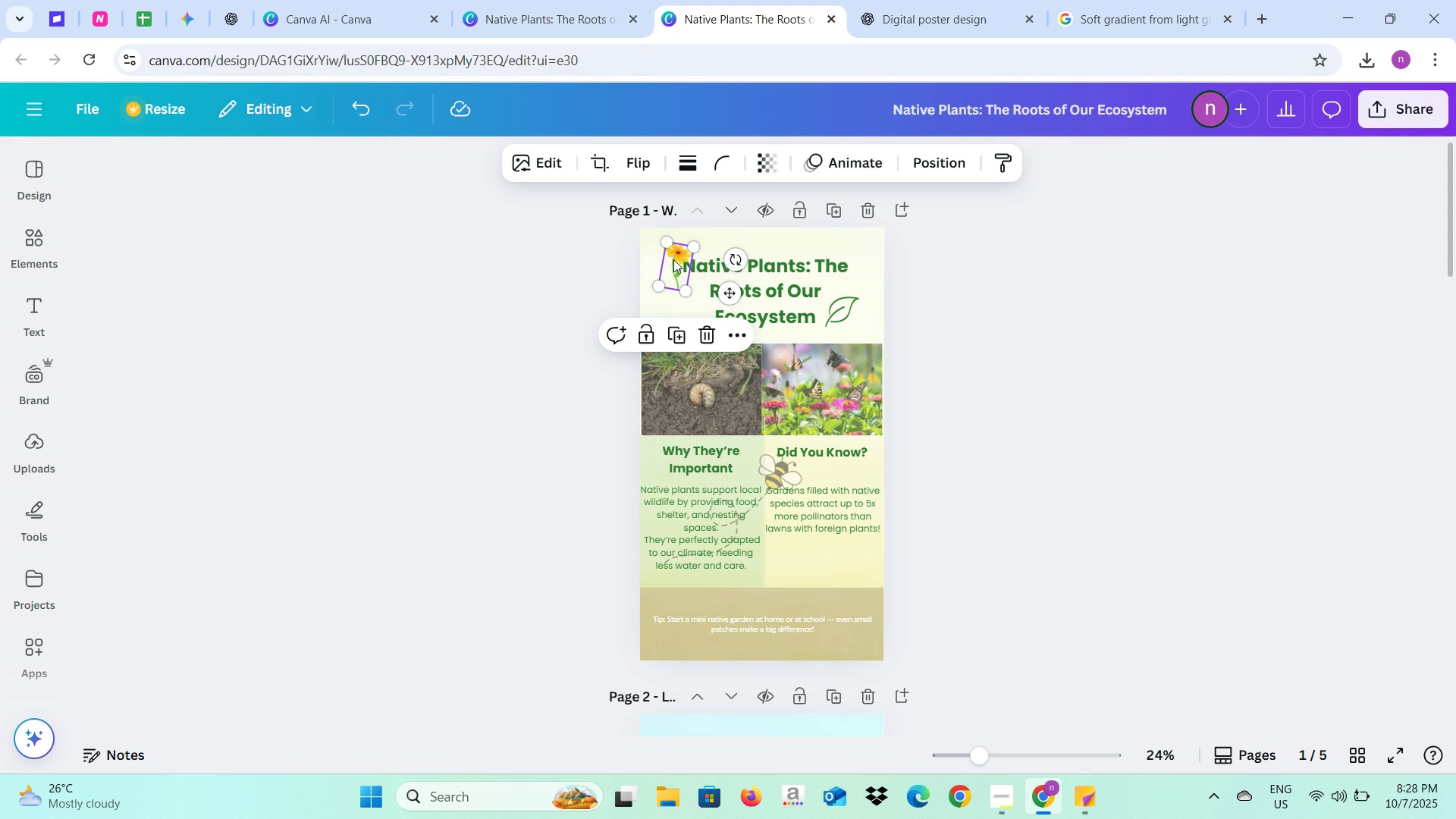 
key(Control+C)
 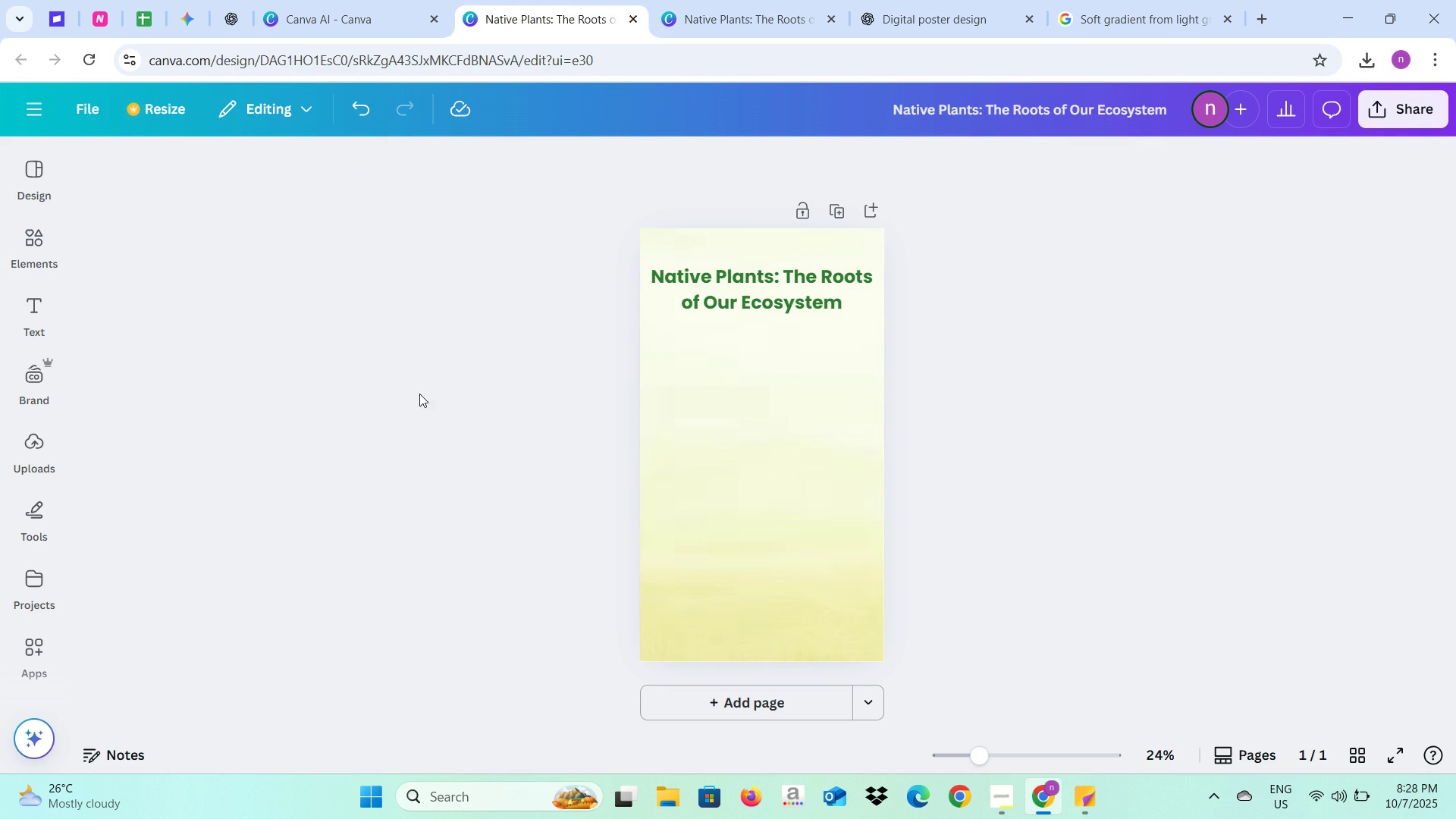 
double_click([416, 406])
 